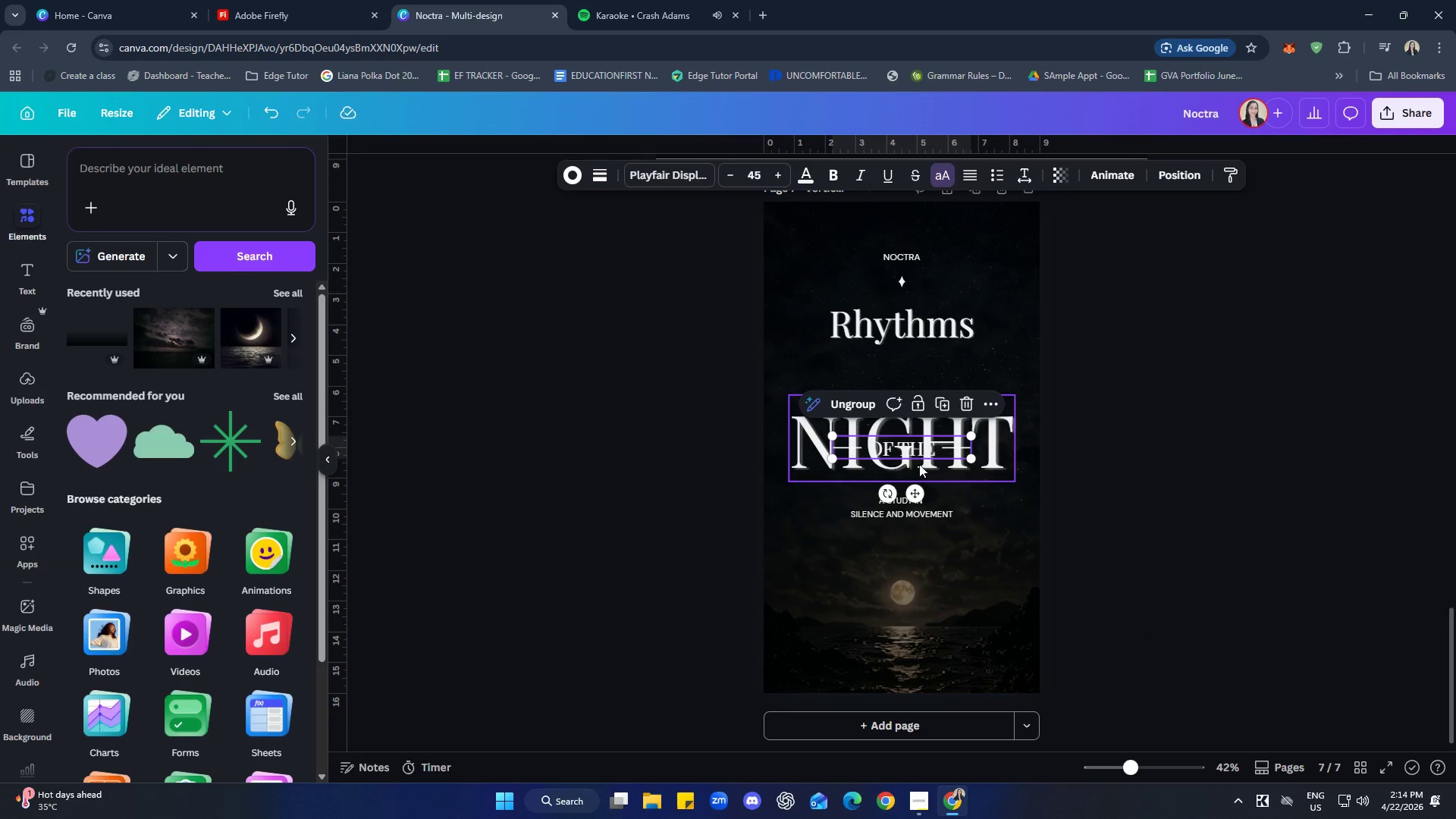 
right_click([913, 450])
 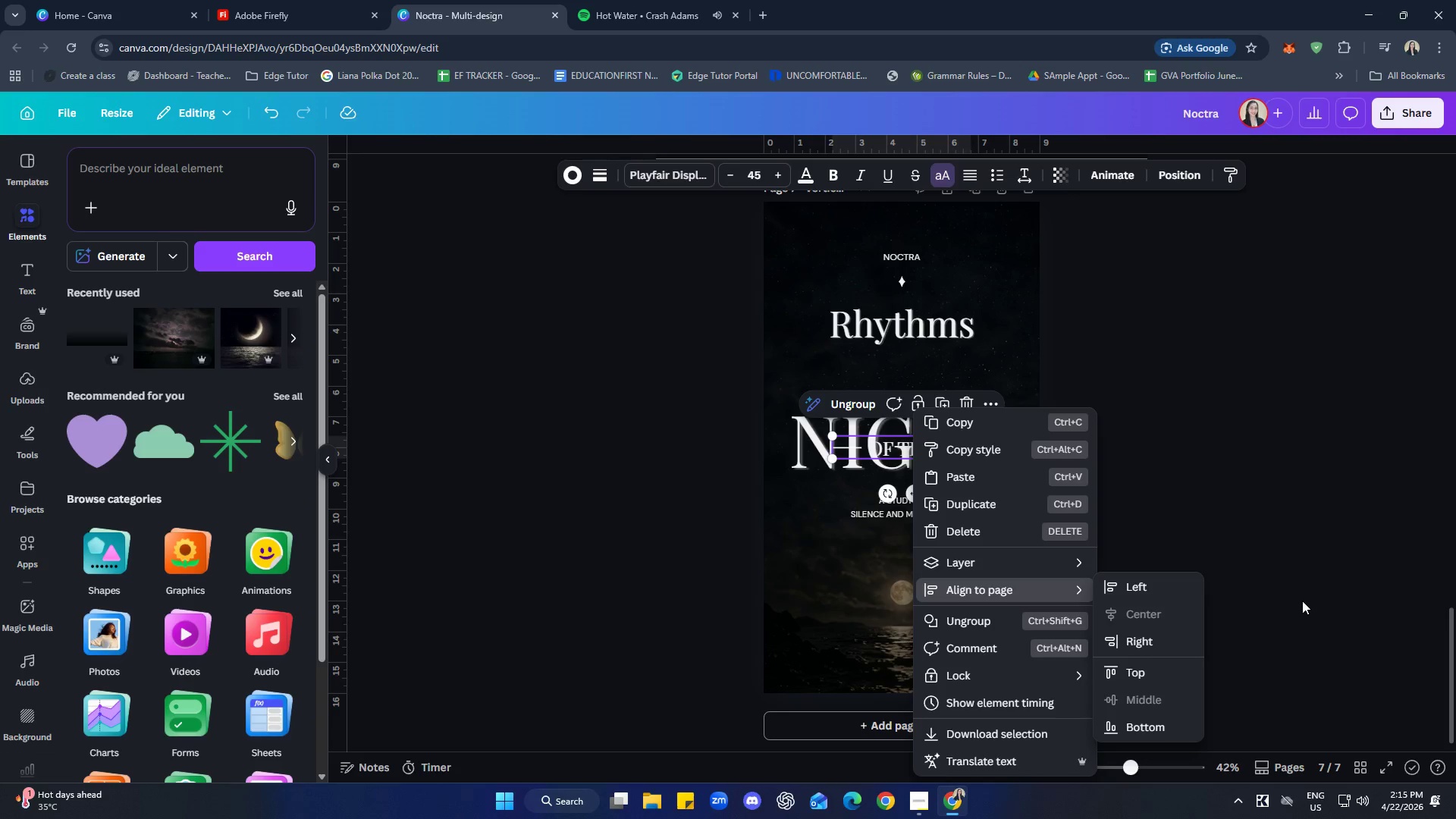 
wait(6.23)
 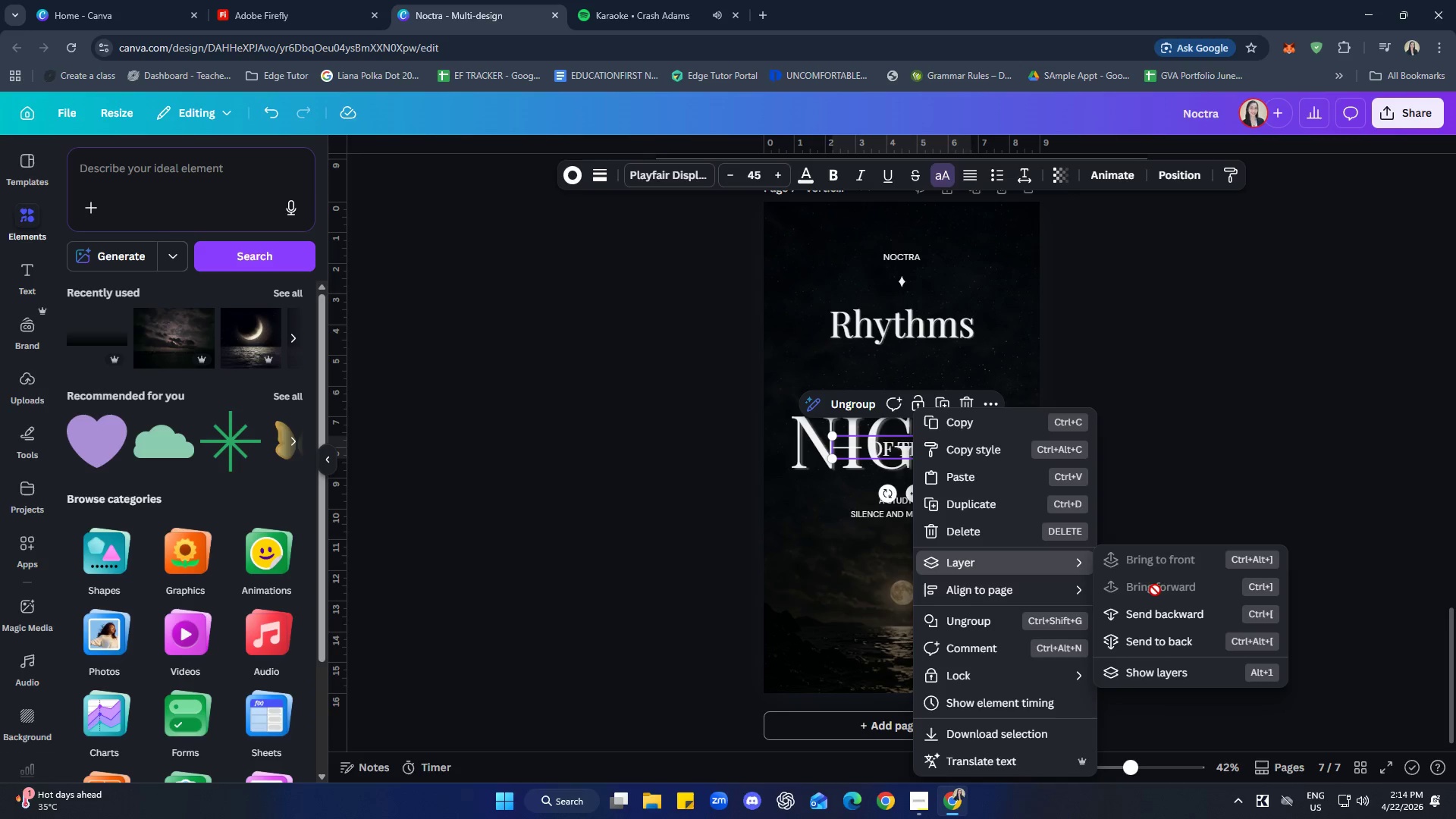 
left_click([1301, 388])
 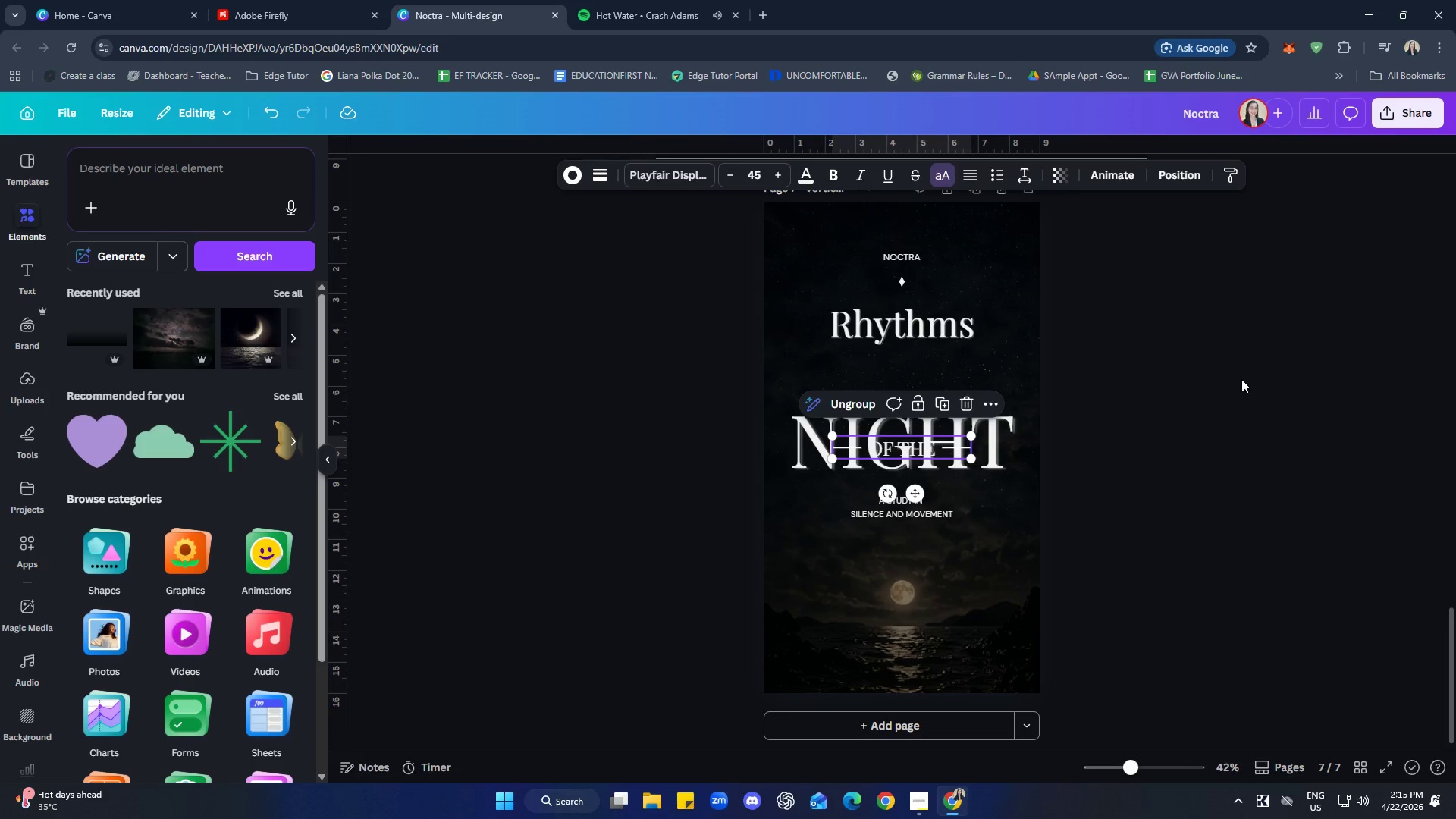 
key(ArrowUp)
 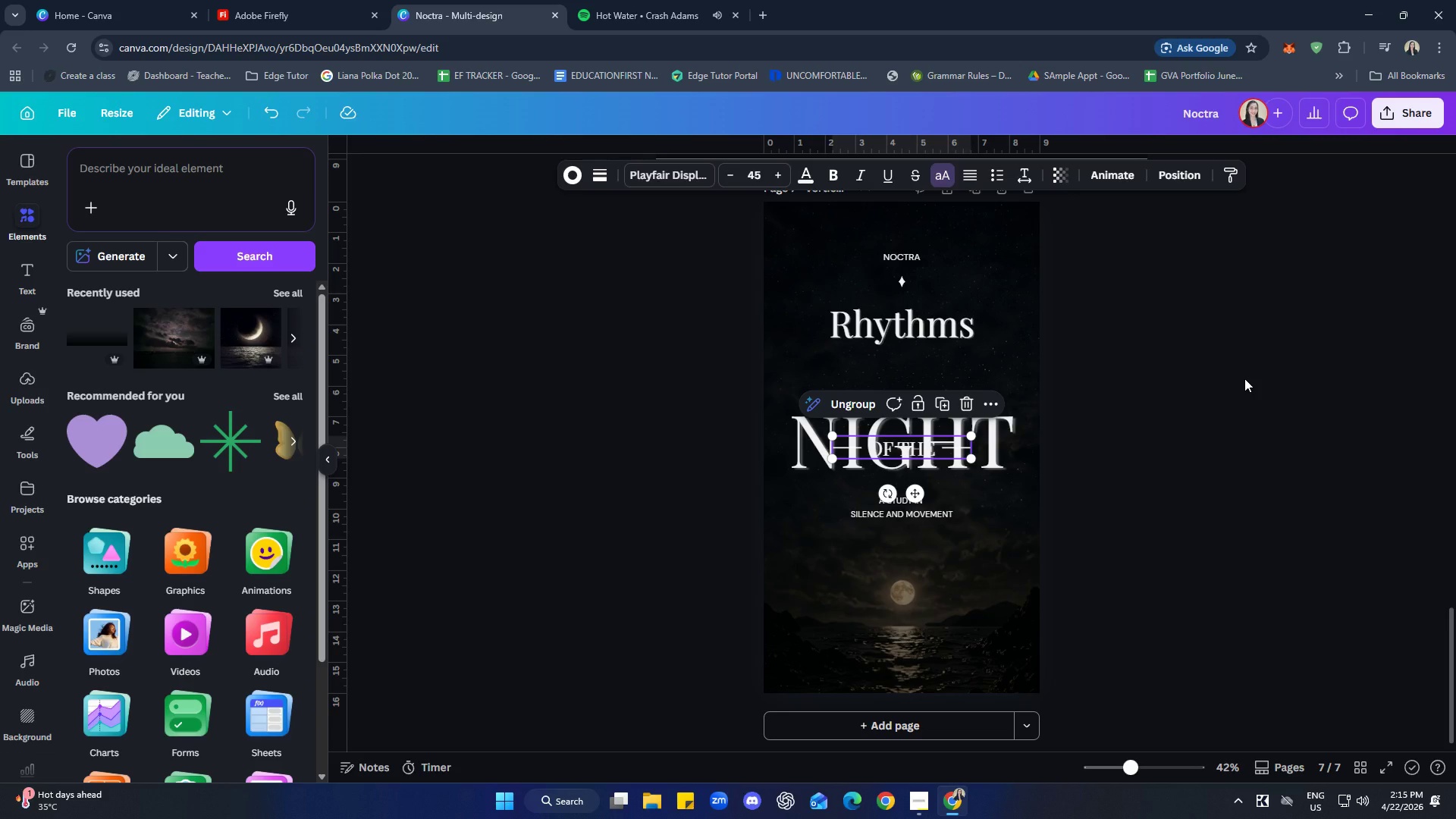 
key(ArrowUp)
 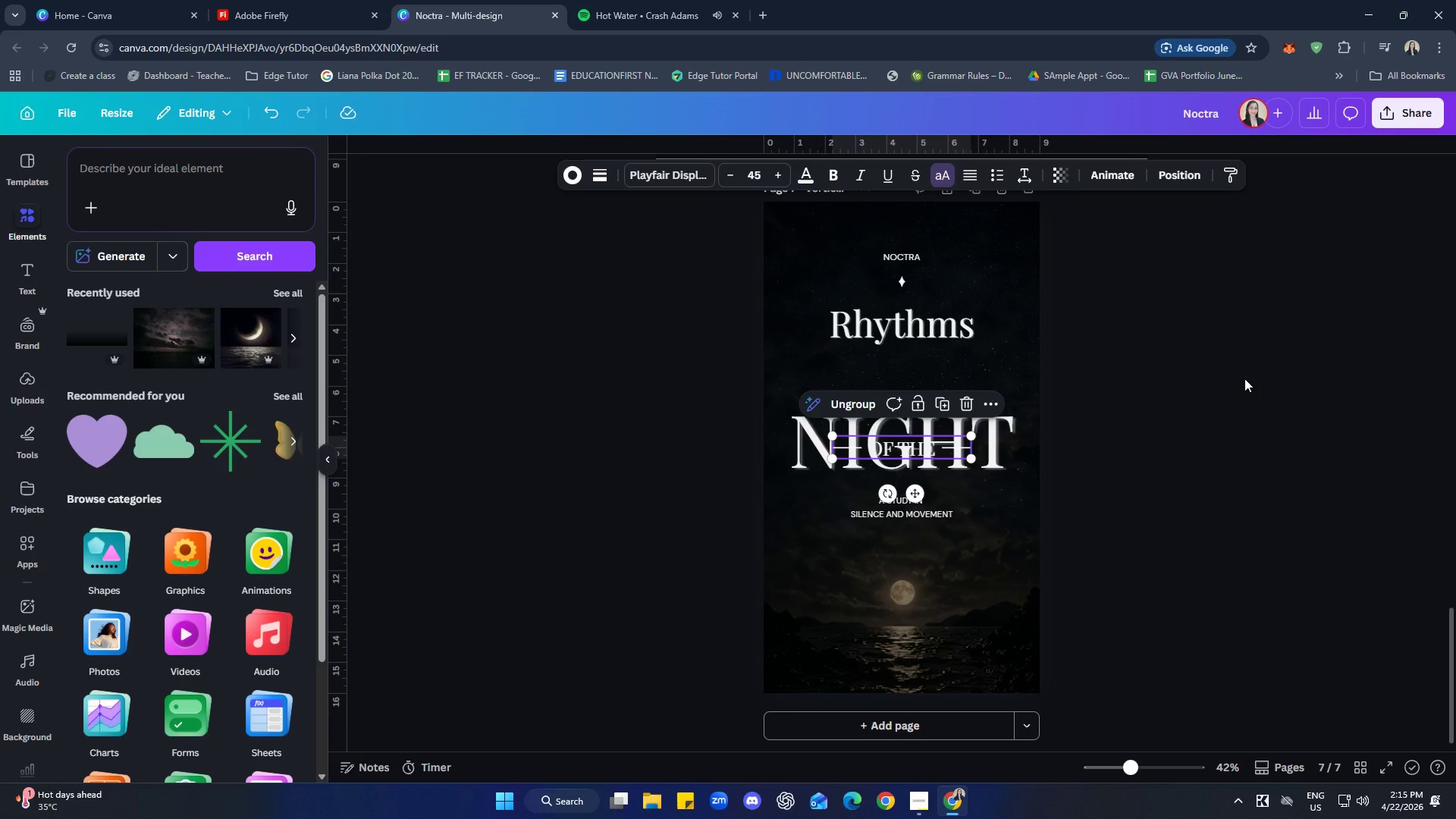 
key(ArrowUp)
 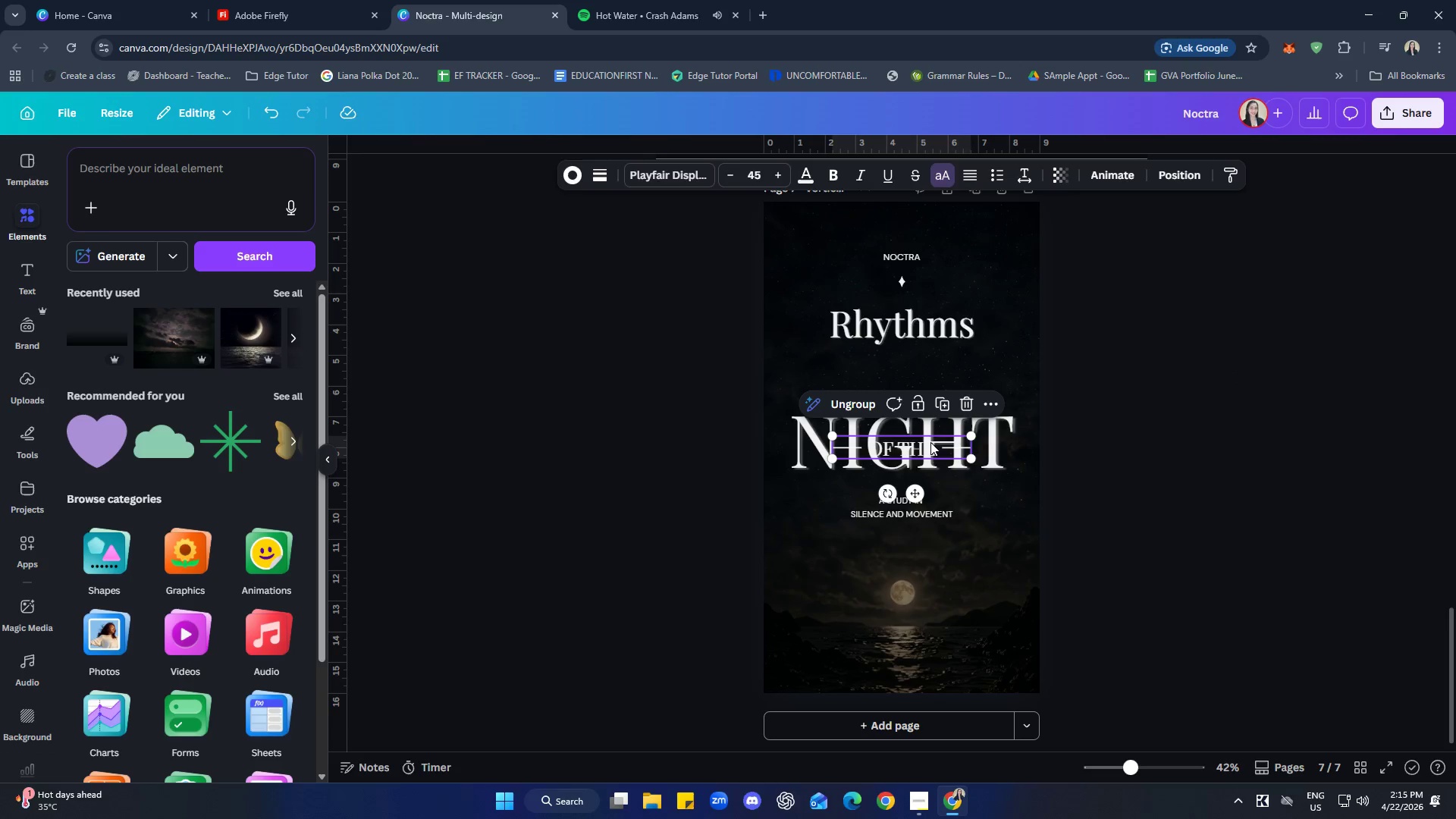 
left_click([927, 443])
 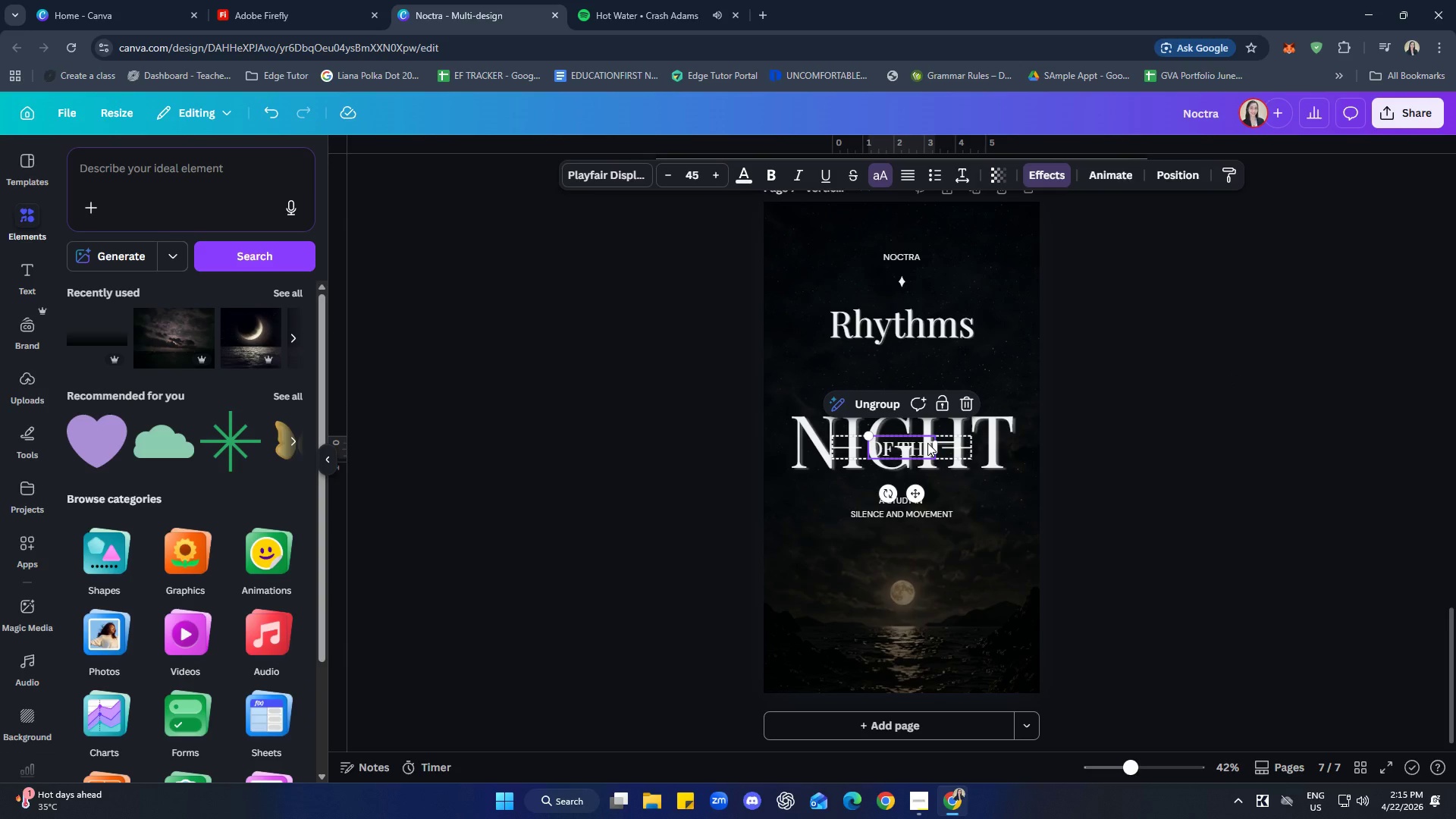 
key(ArrowUp)
 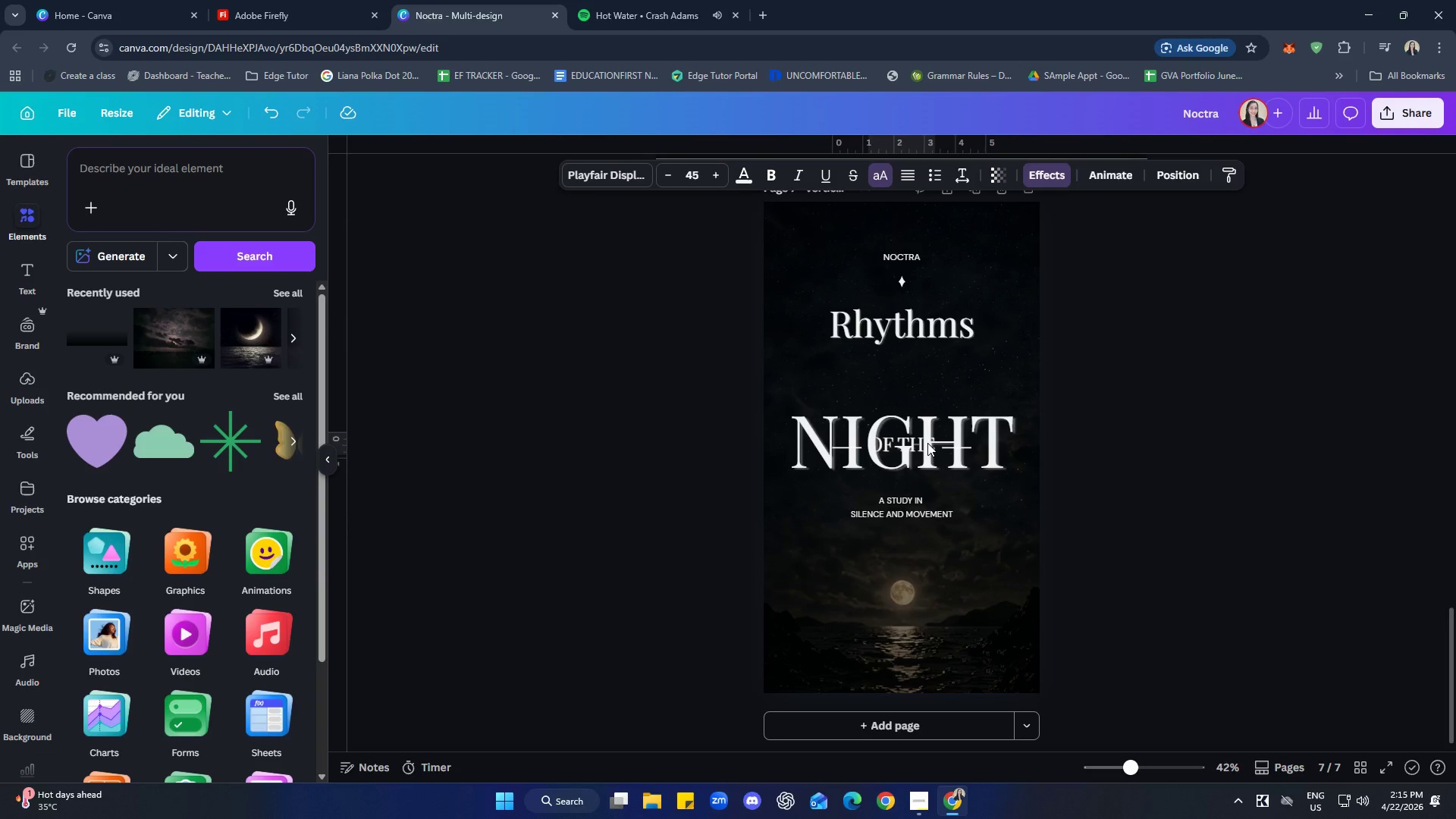 
key(ArrowUp)
 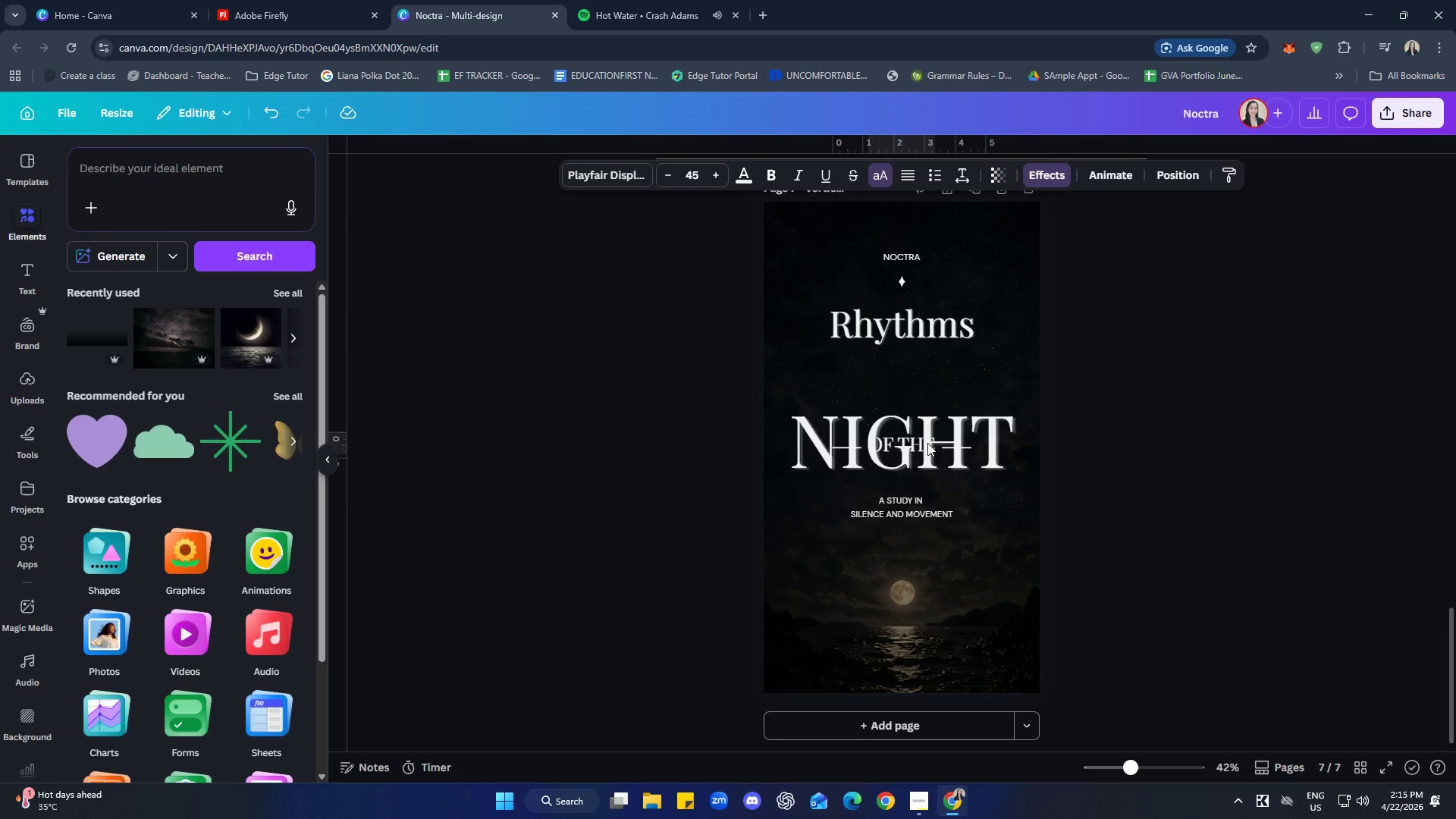 
key(ArrowUp)
 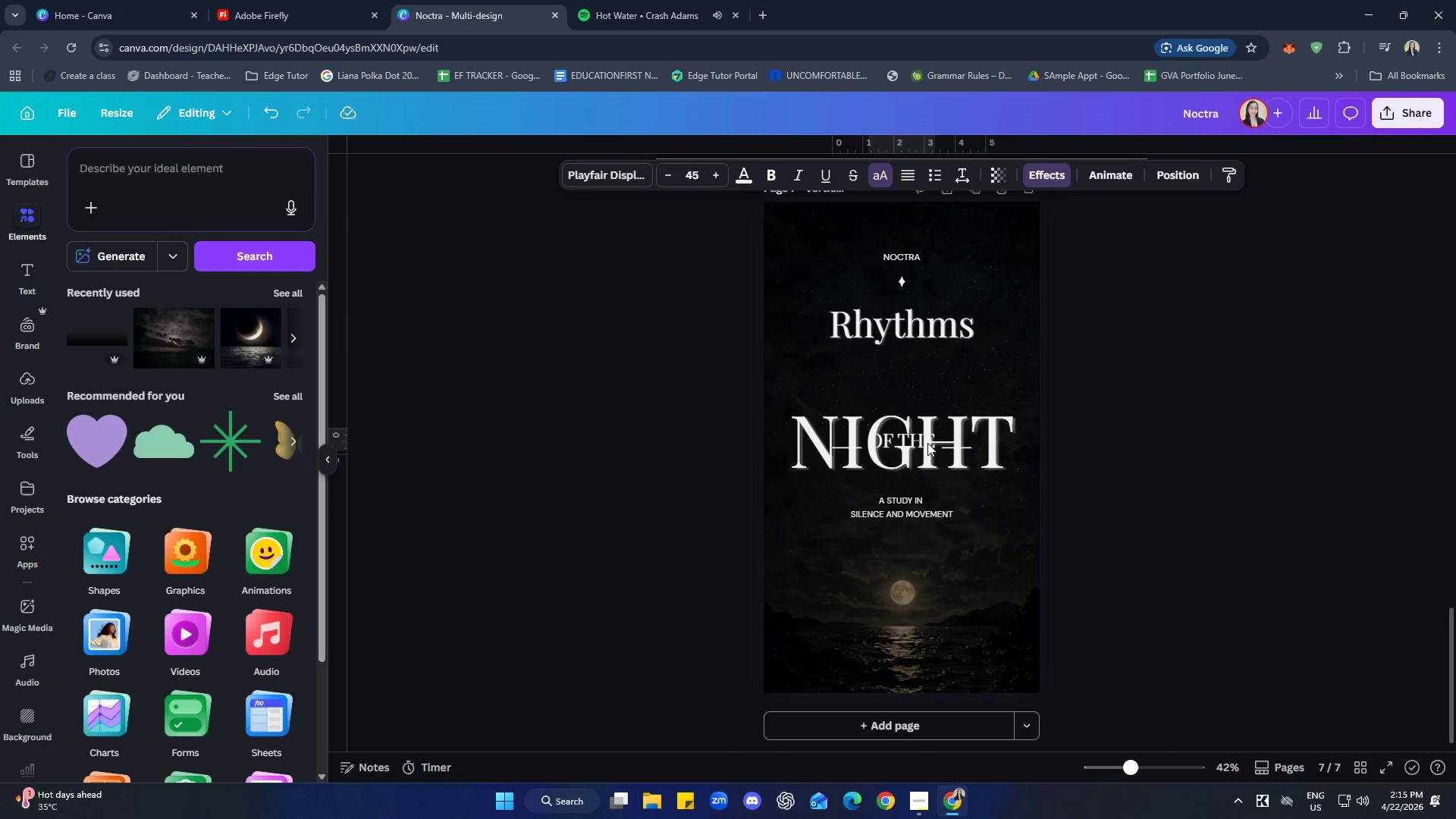 
key(ArrowUp)
 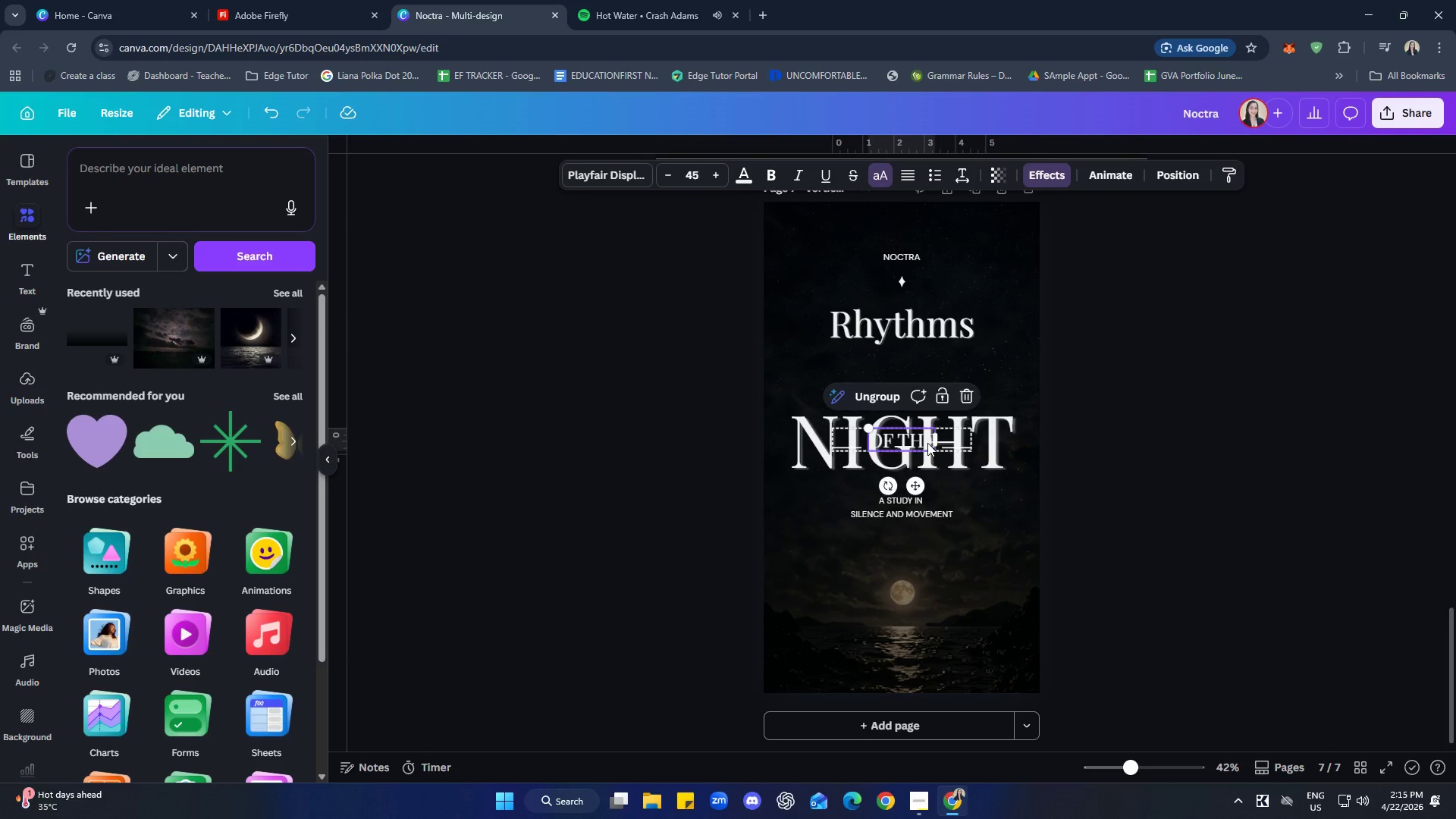 
key(Control+Z)
 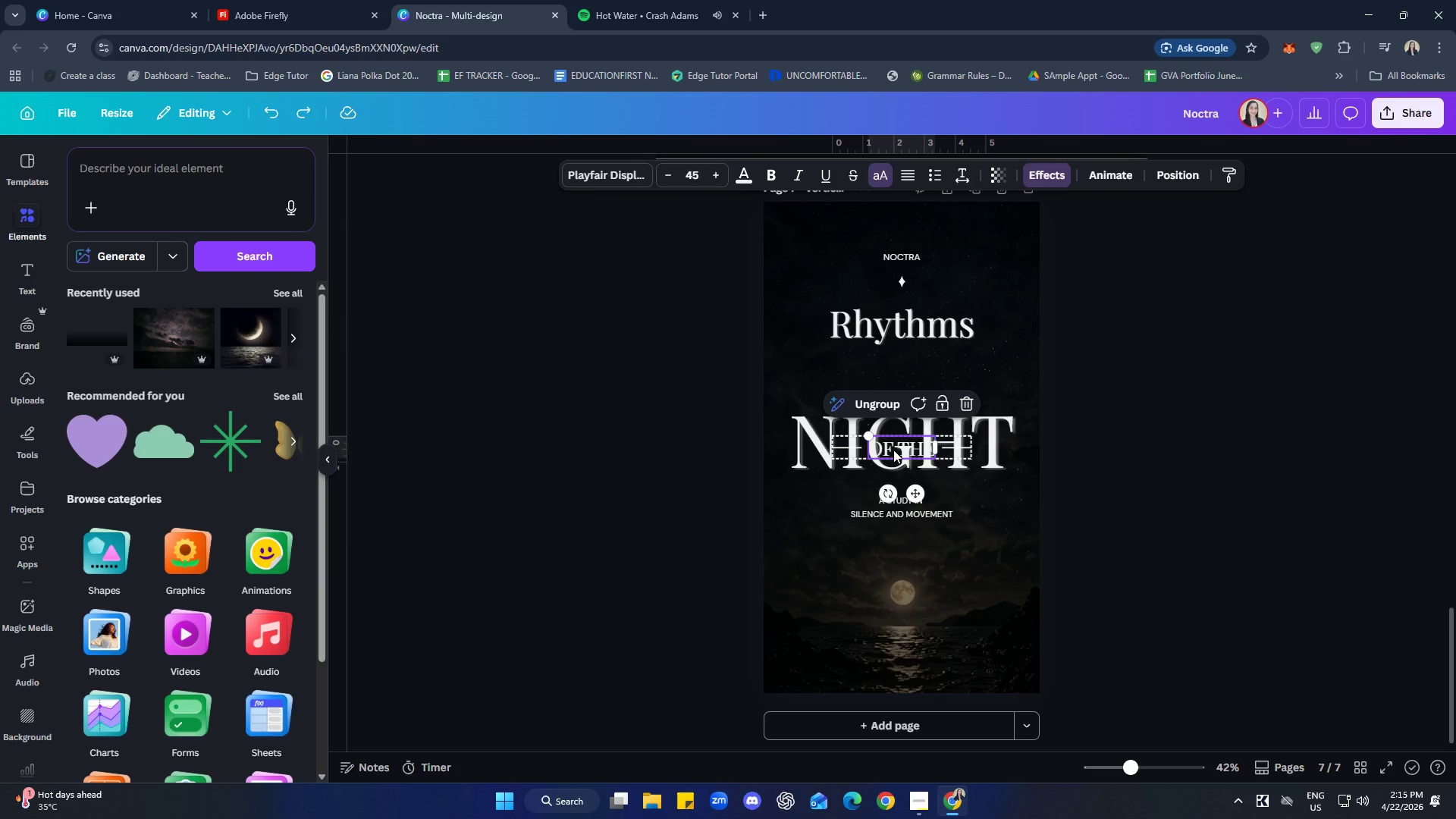 
key(ArrowUp)
 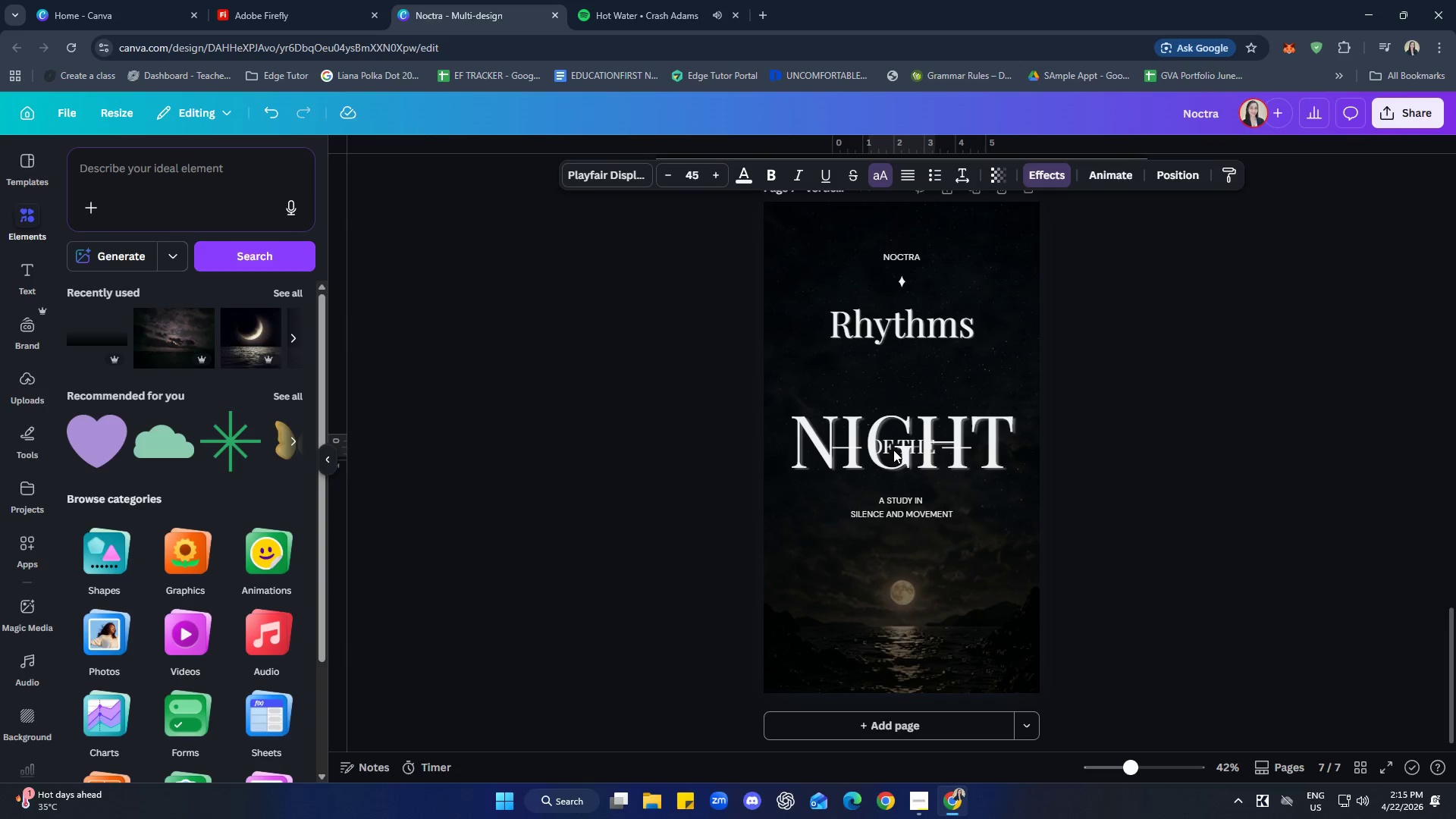 
key(ArrowUp)
 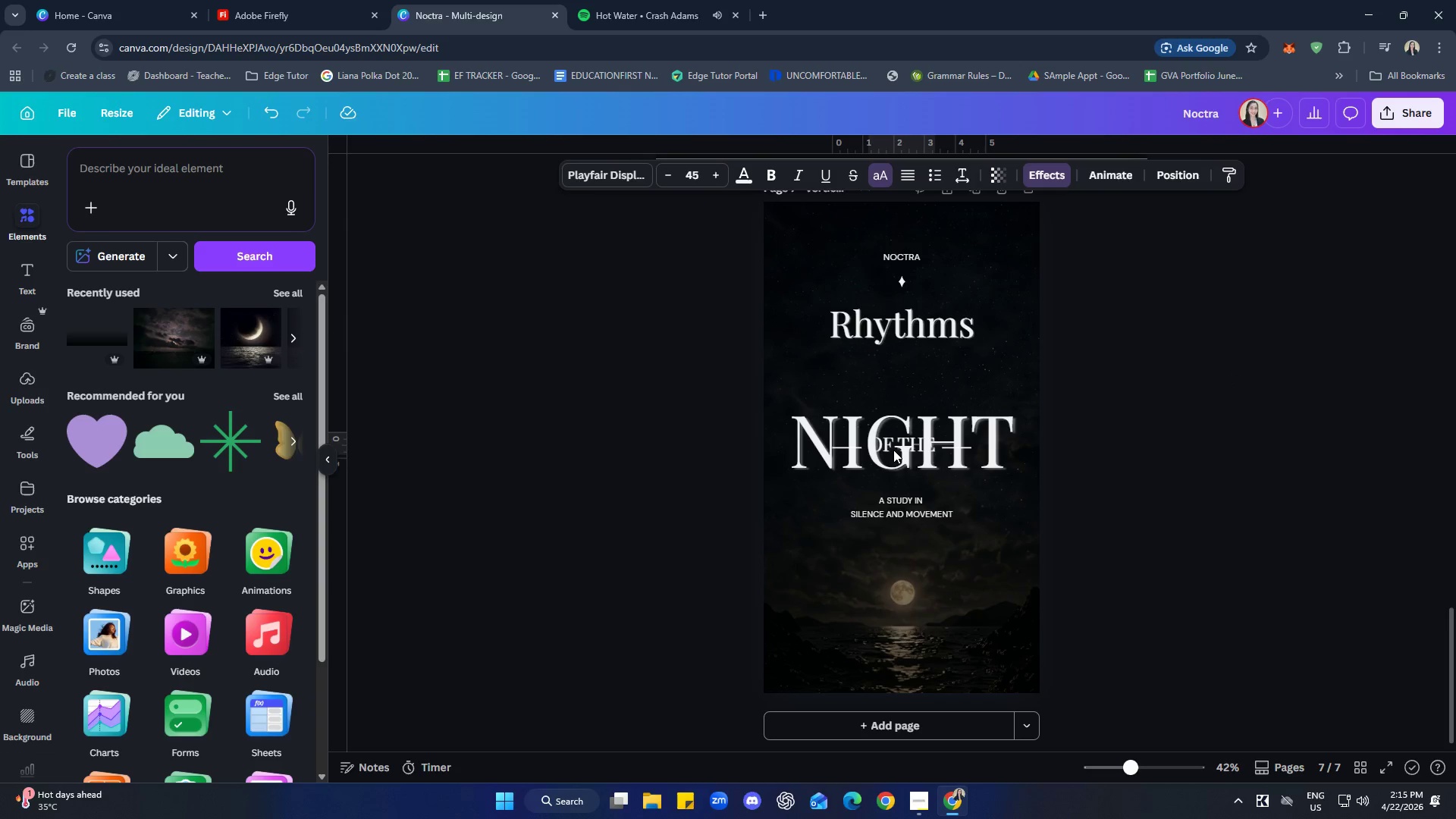 
key(ArrowUp)
 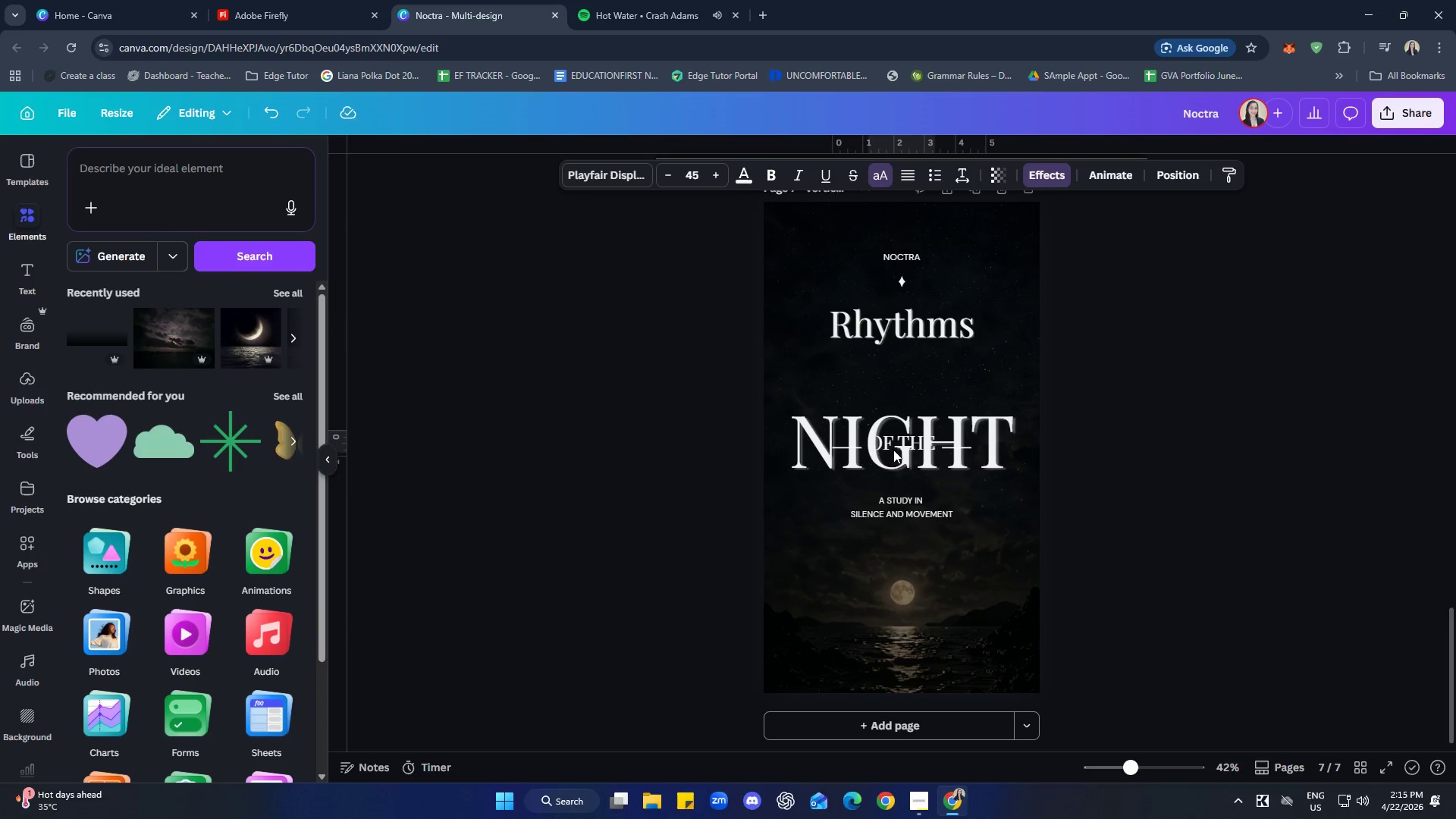 
key(ArrowUp)
 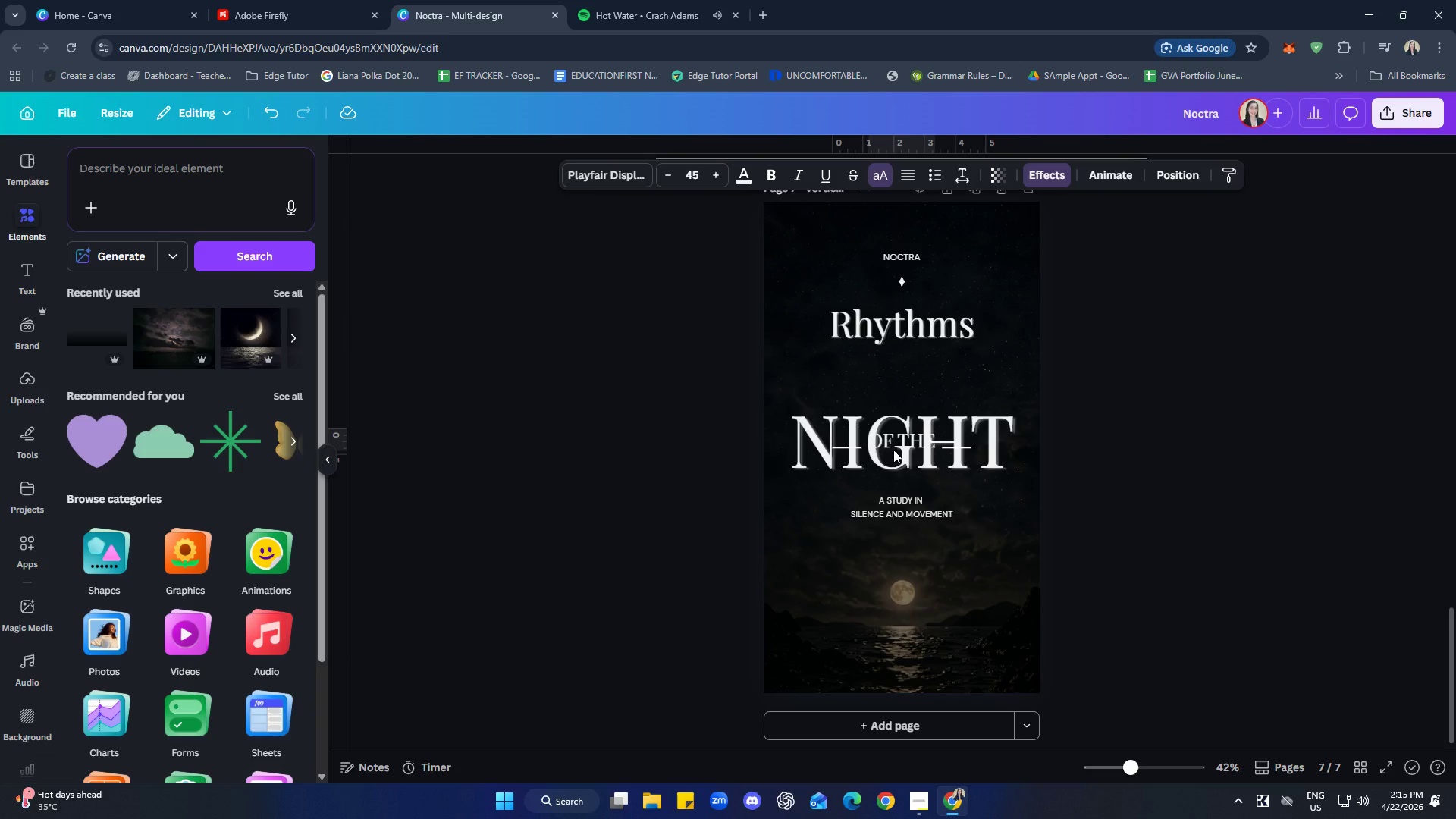 
key(Control+Z)
 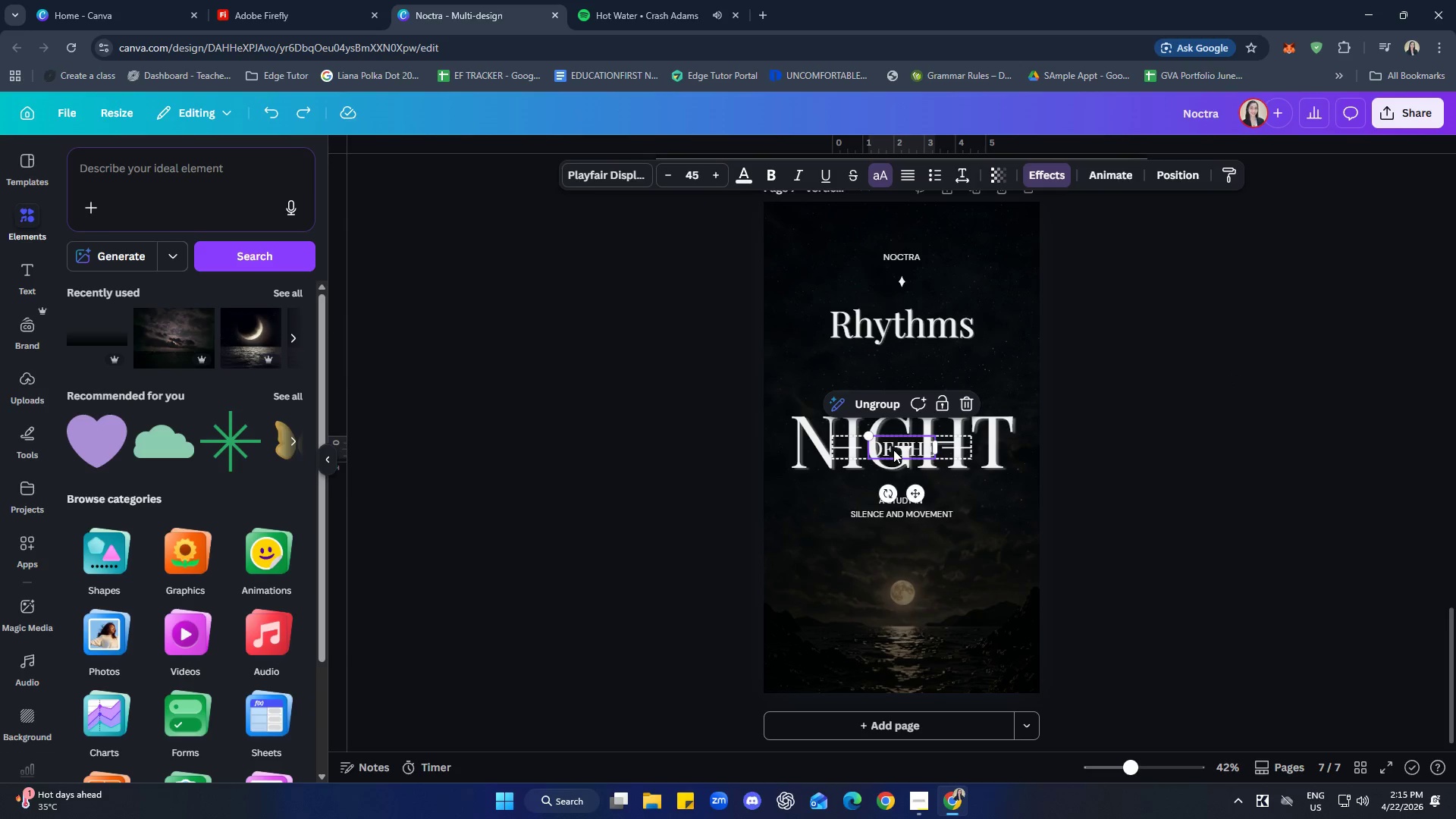 
key(Control+Z)
 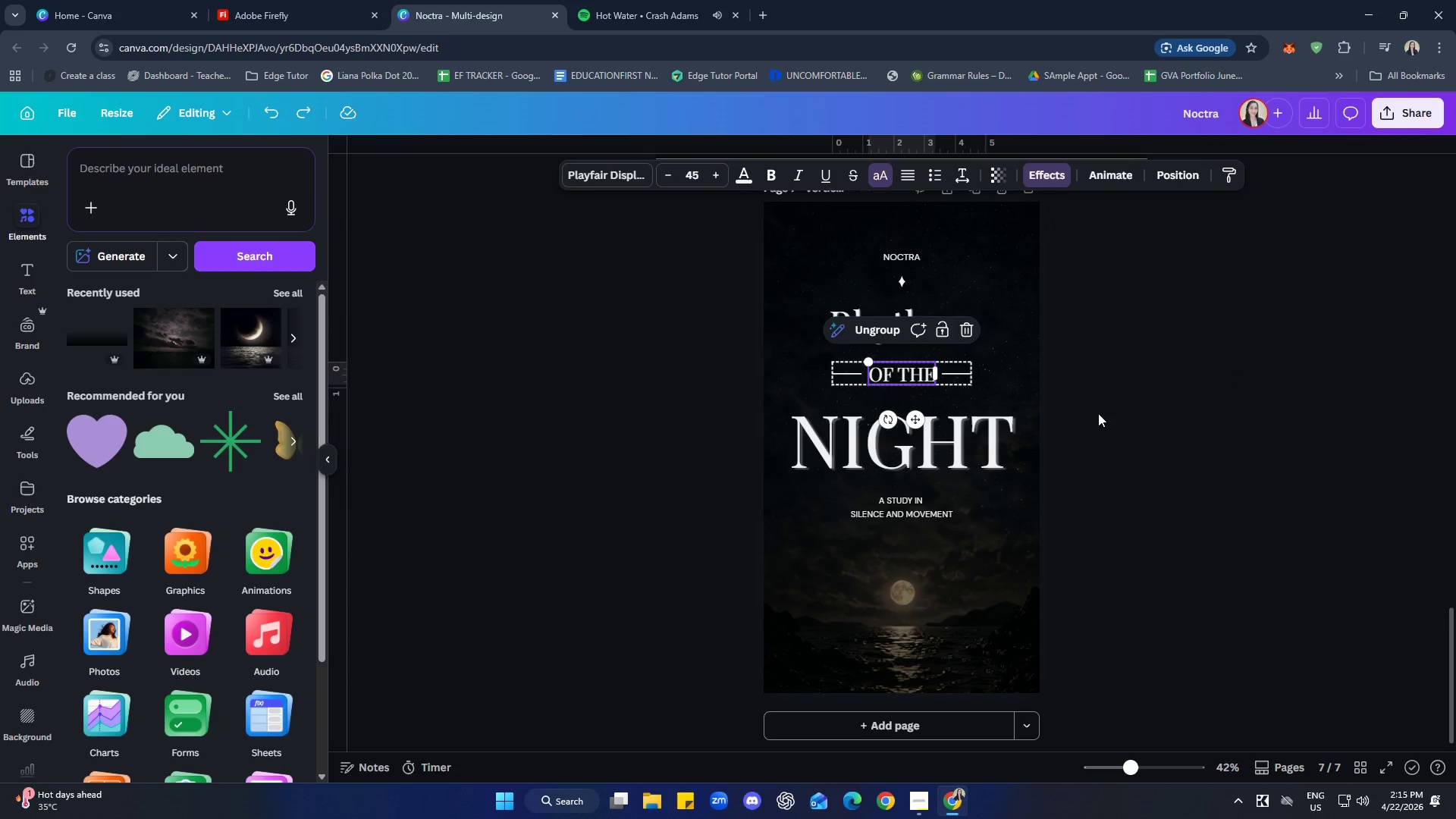 
left_click_drag(start_coordinate=[1151, 401], to_coordinate=[1155, 400])
 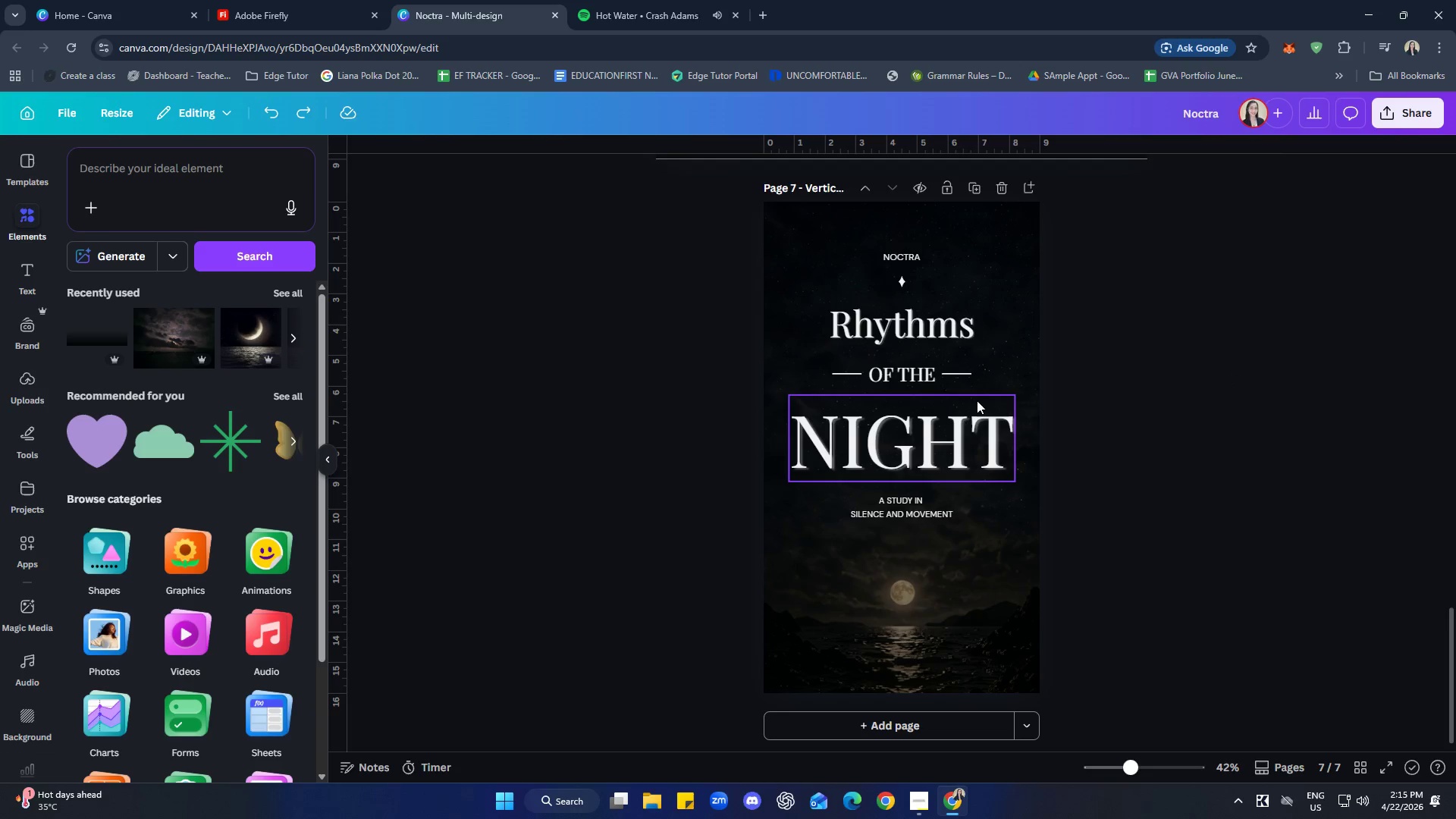 
left_click([893, 380])
 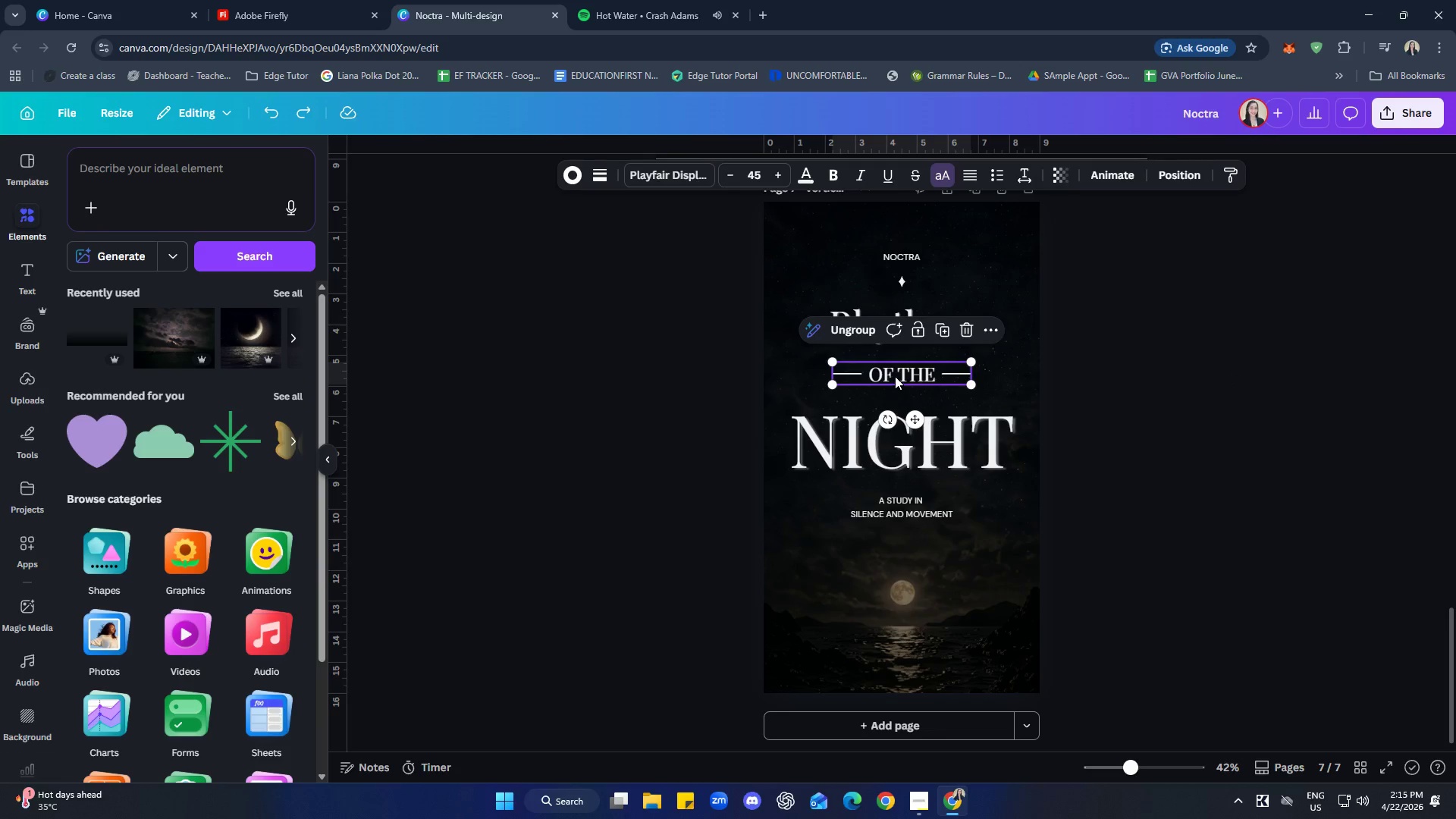 
left_click_drag(start_coordinate=[896, 375], to_coordinate=[894, 380])
 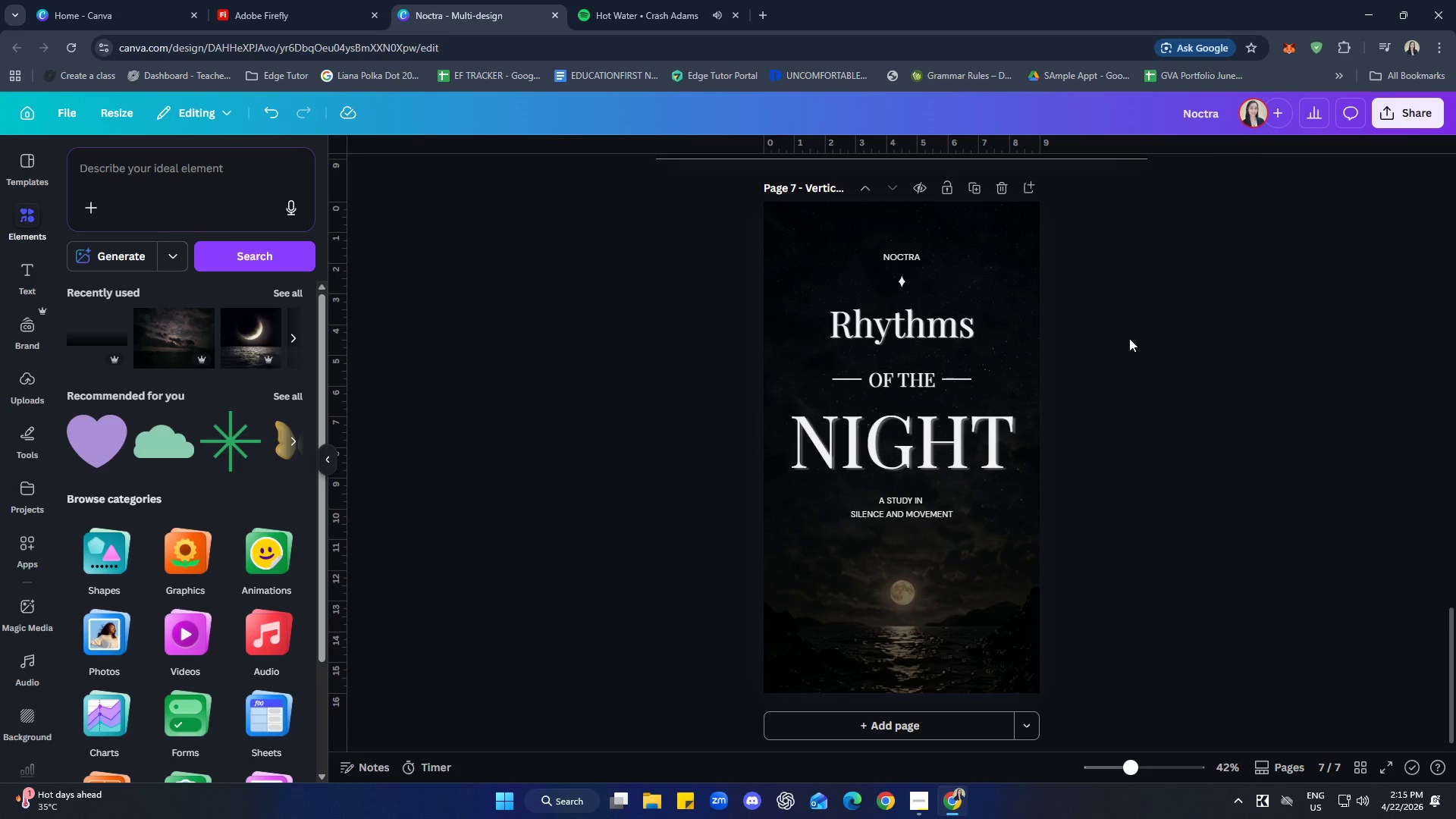 
wait(6.25)
 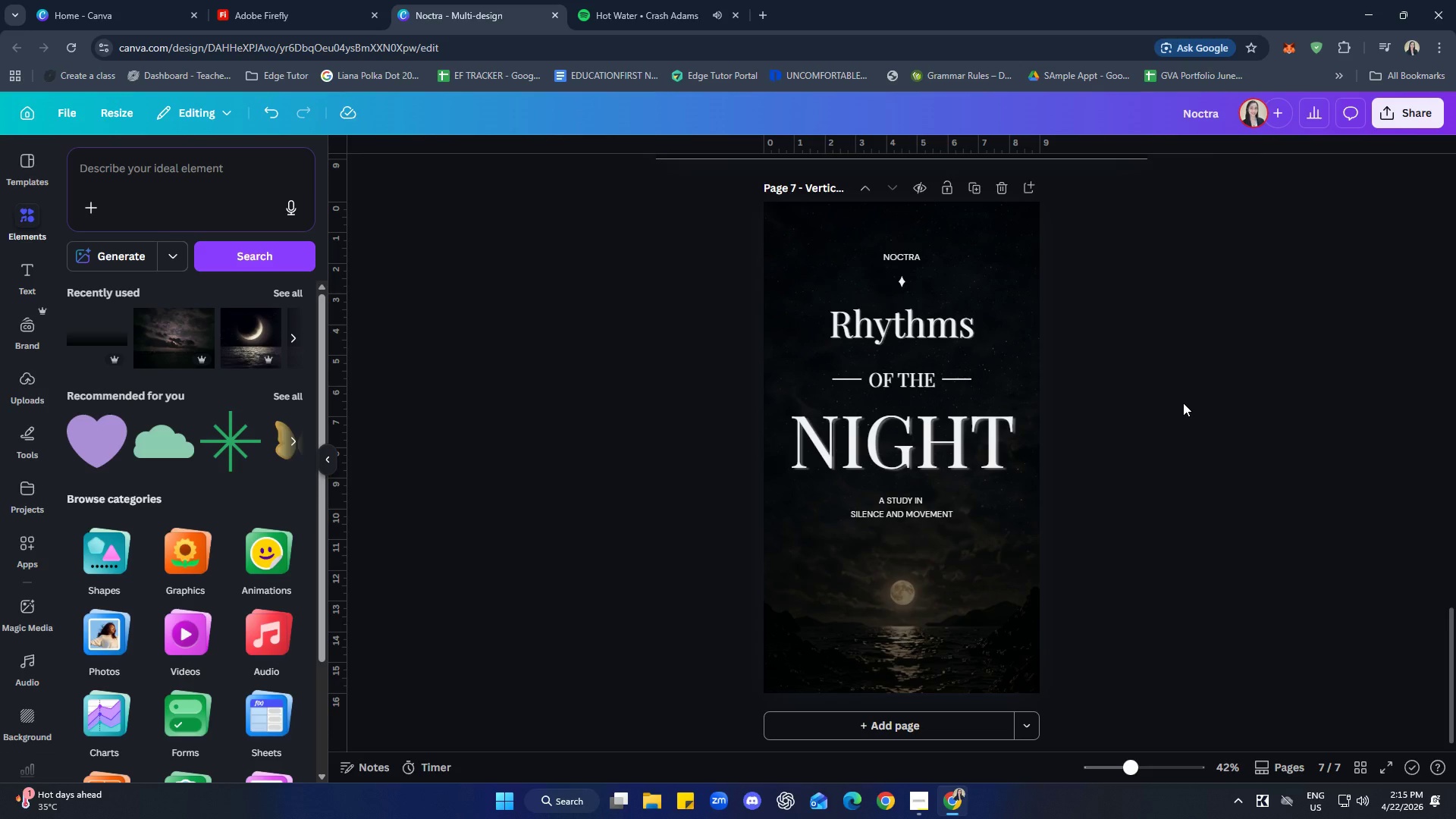 
left_click([701, 0])
 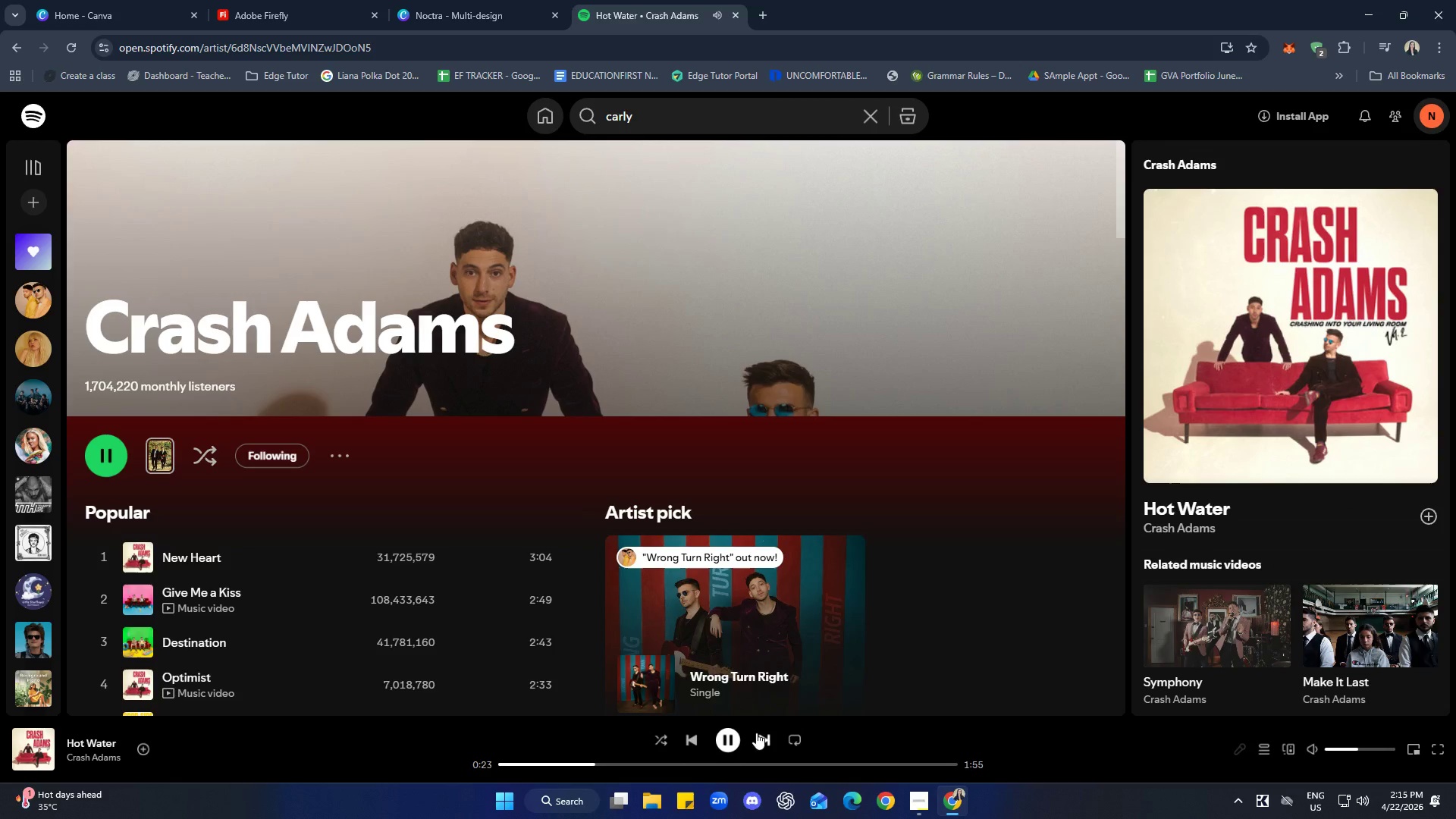 
left_click([761, 738])
 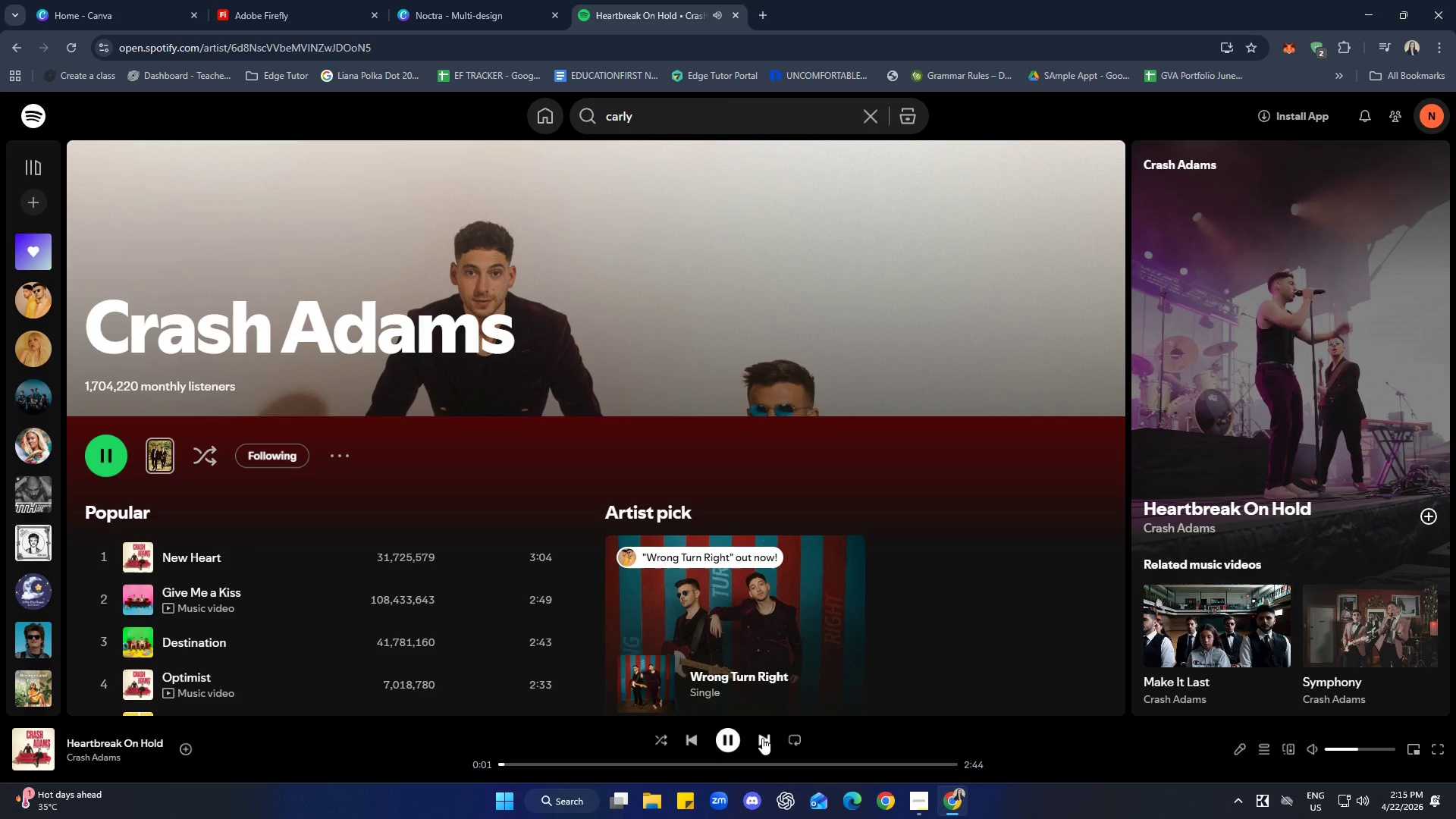 
left_click([762, 738])
 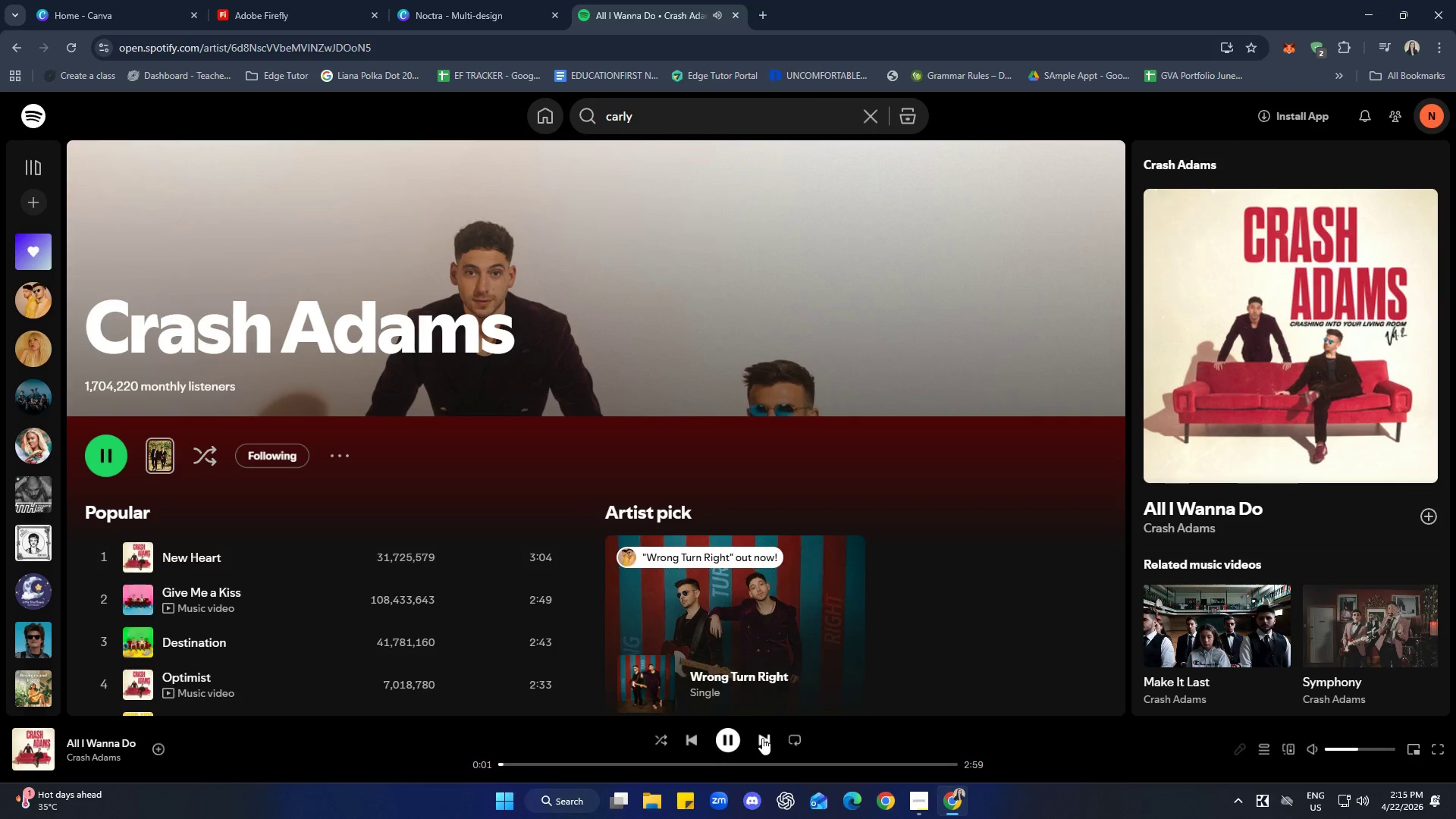 
left_click([762, 738])
 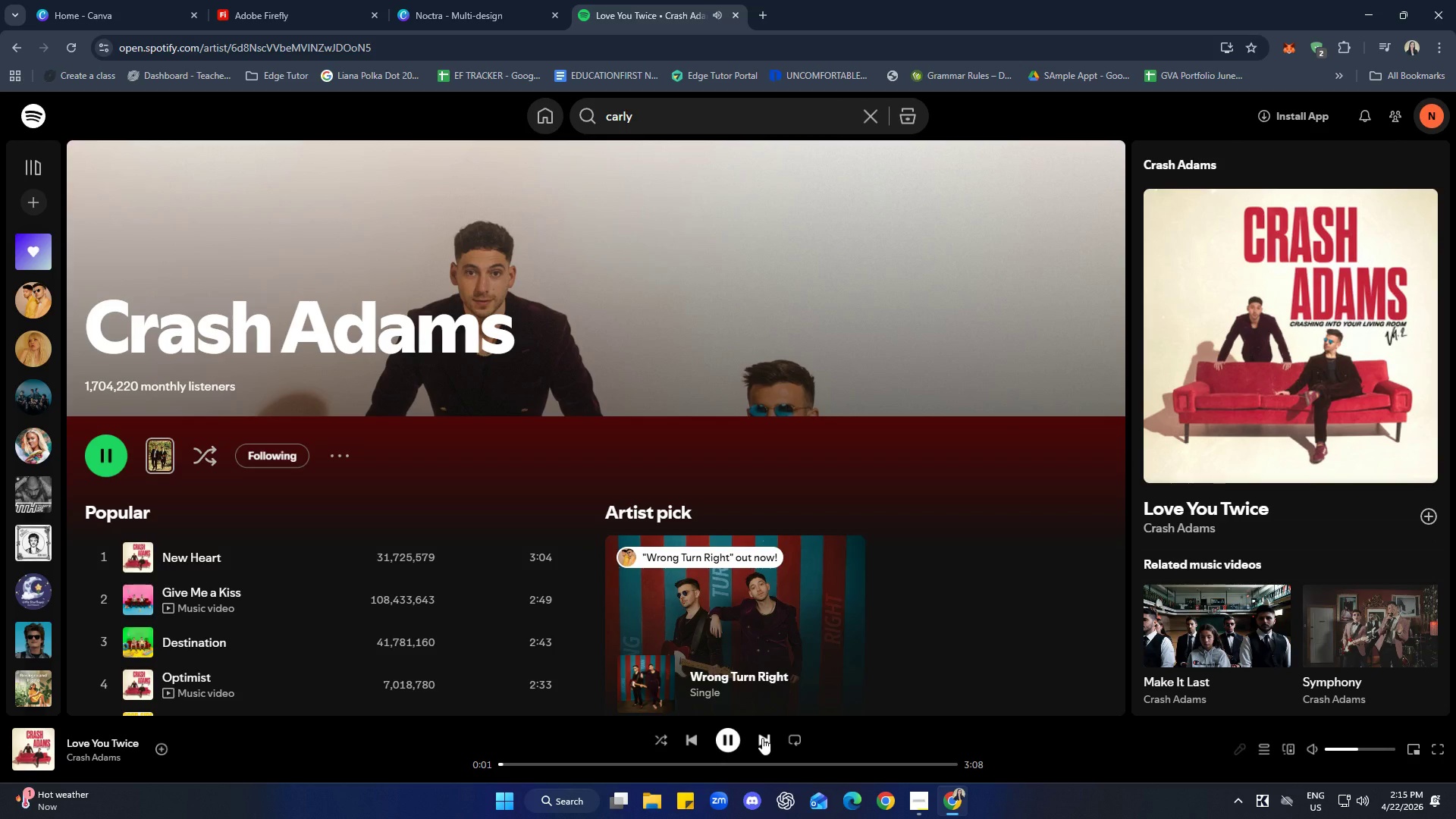 
left_click([458, 0])
 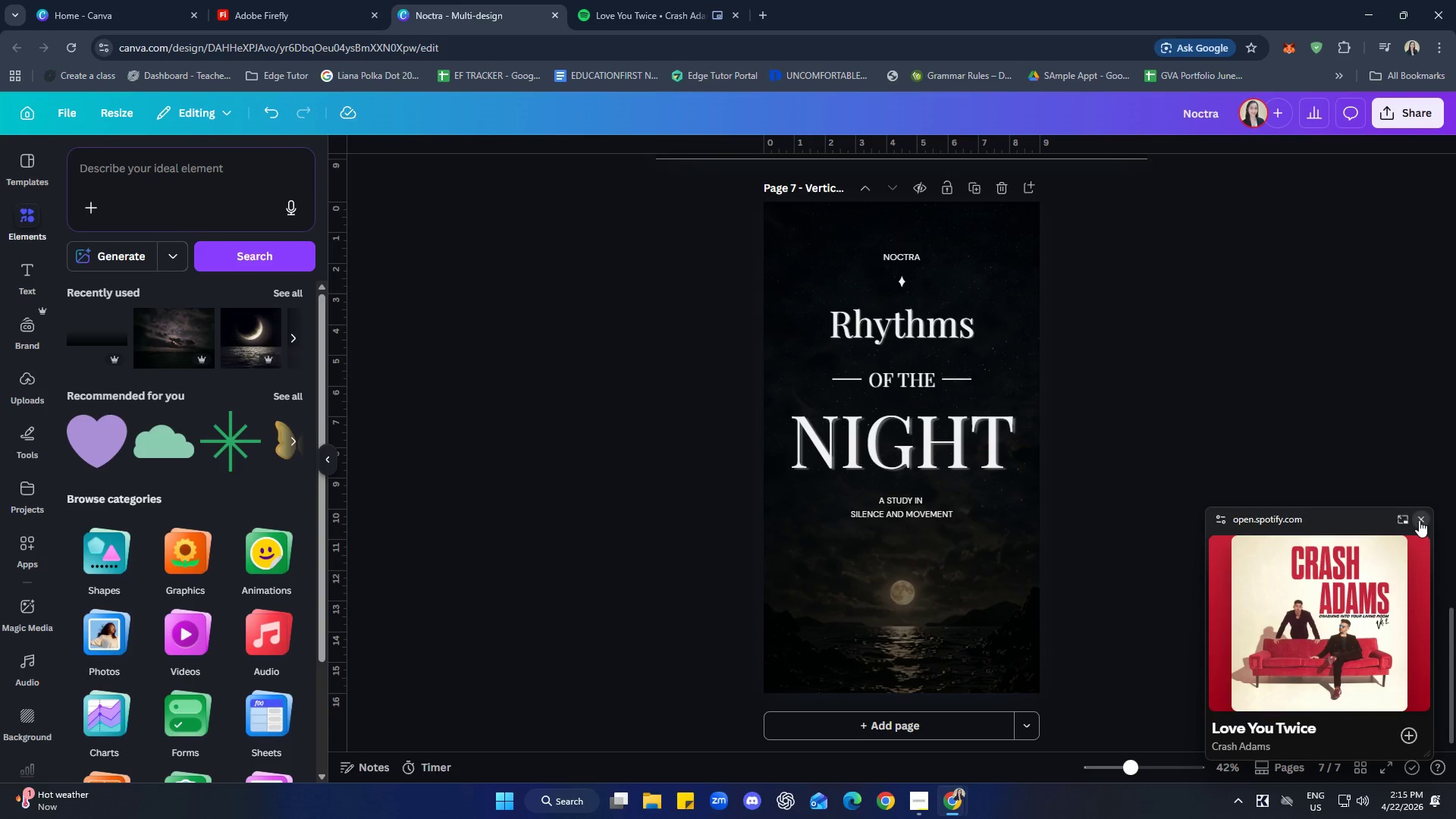 
left_click([1419, 520])
 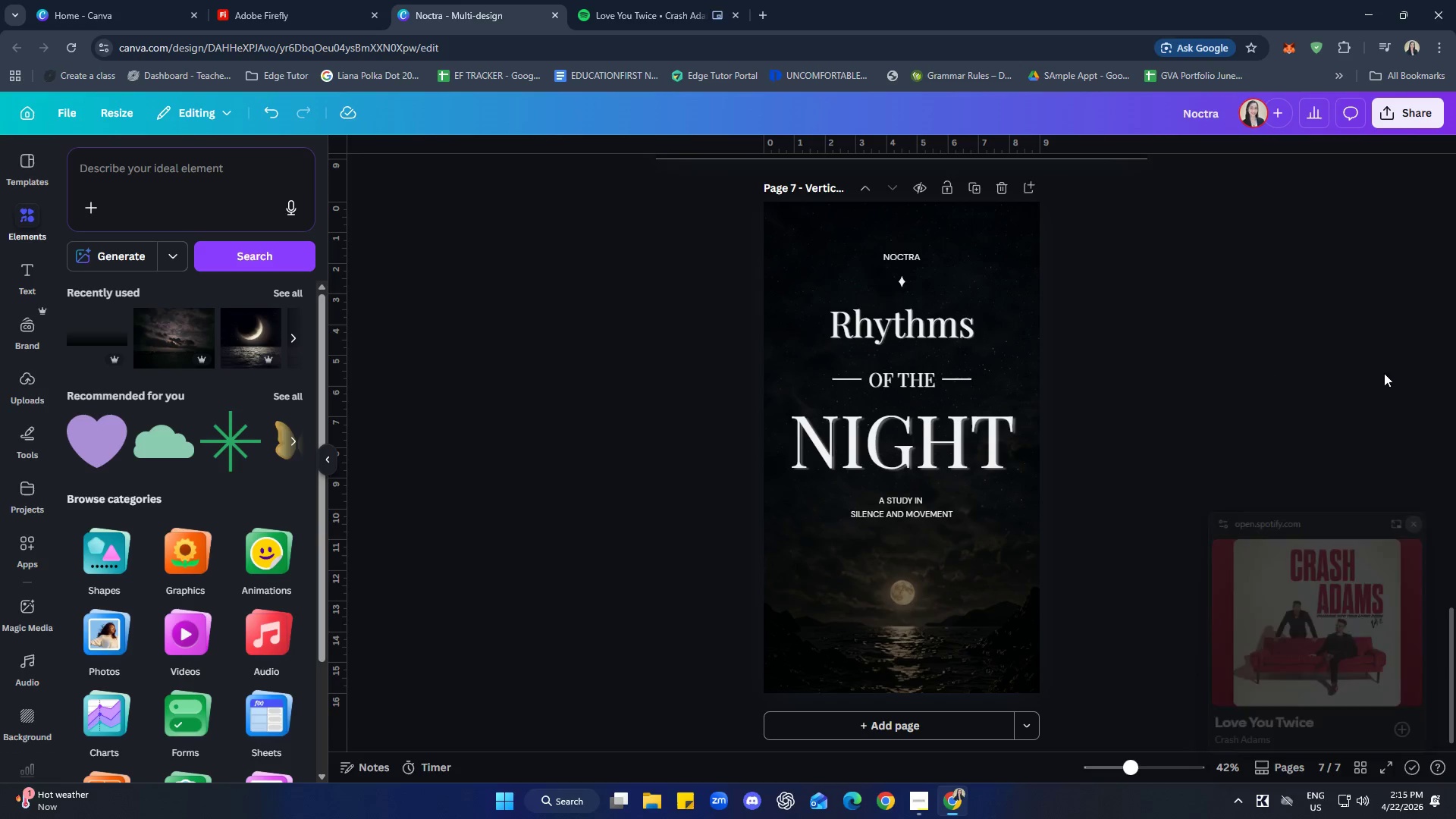 
left_click_drag(start_coordinate=[1381, 362], to_coordinate=[1379, 353])
 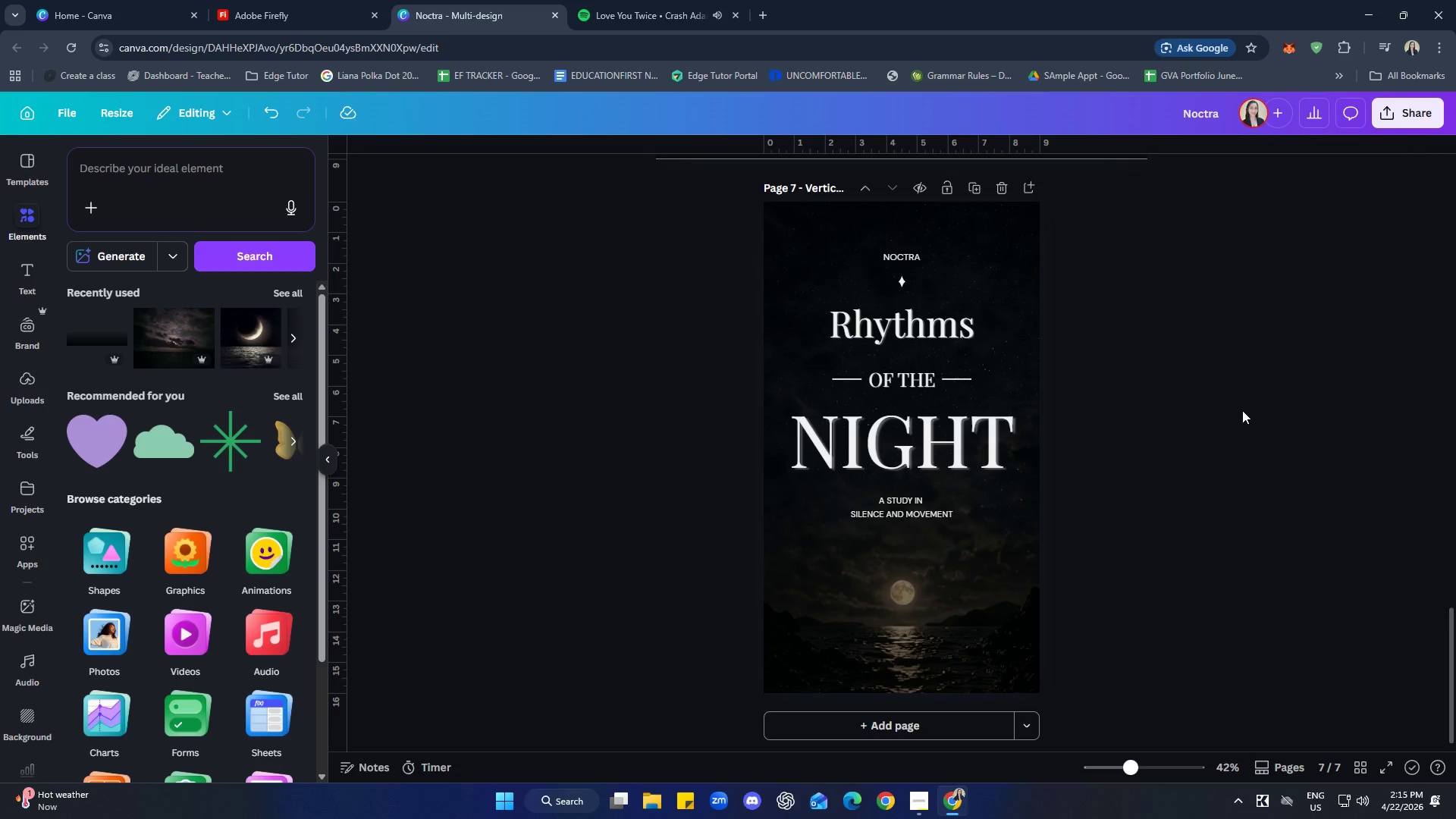 
wait(25.14)
 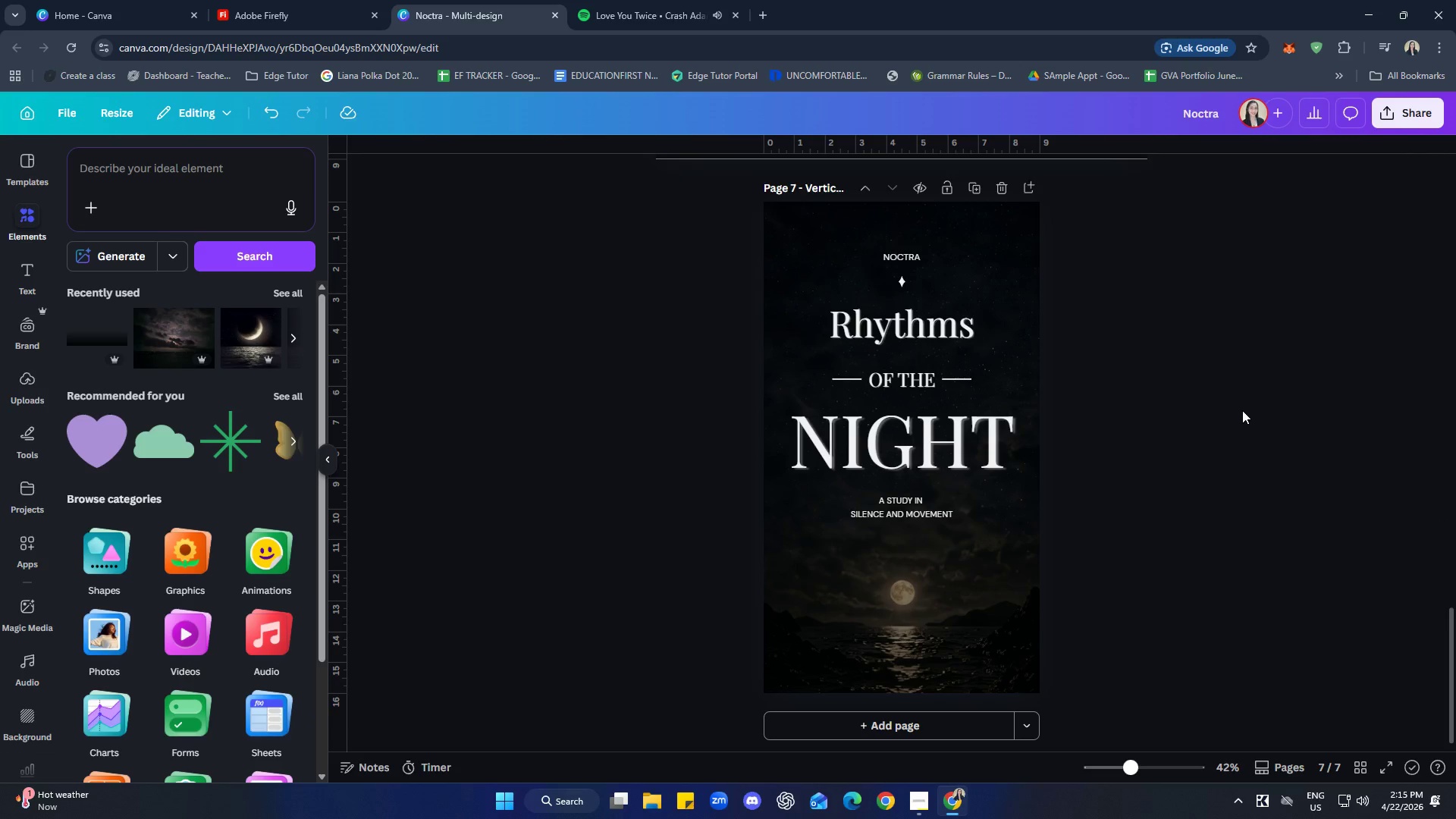 
scroll: coordinate [1193, 483], scroll_direction: down, amount: 3.0
 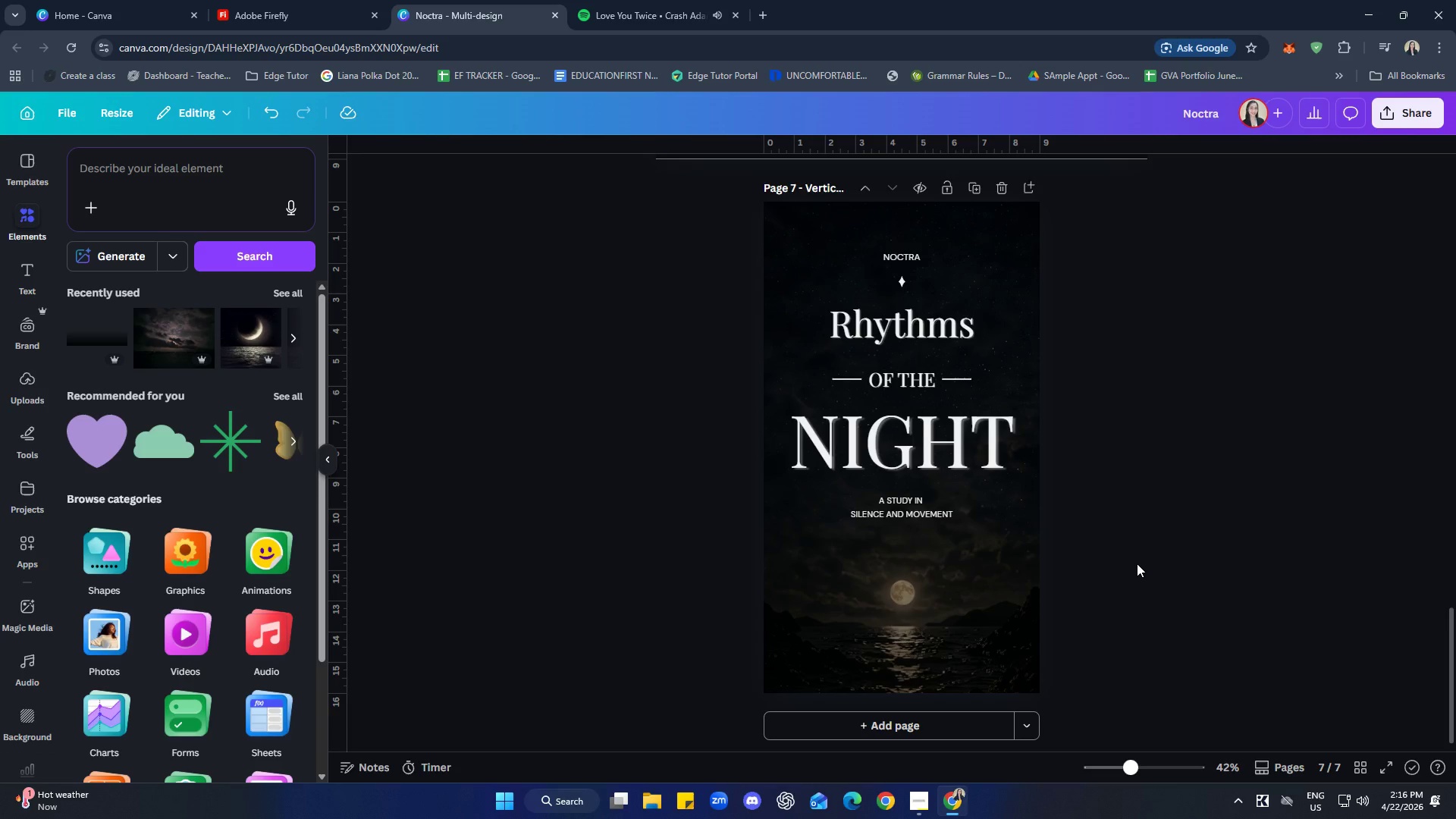 
wait(8.18)
 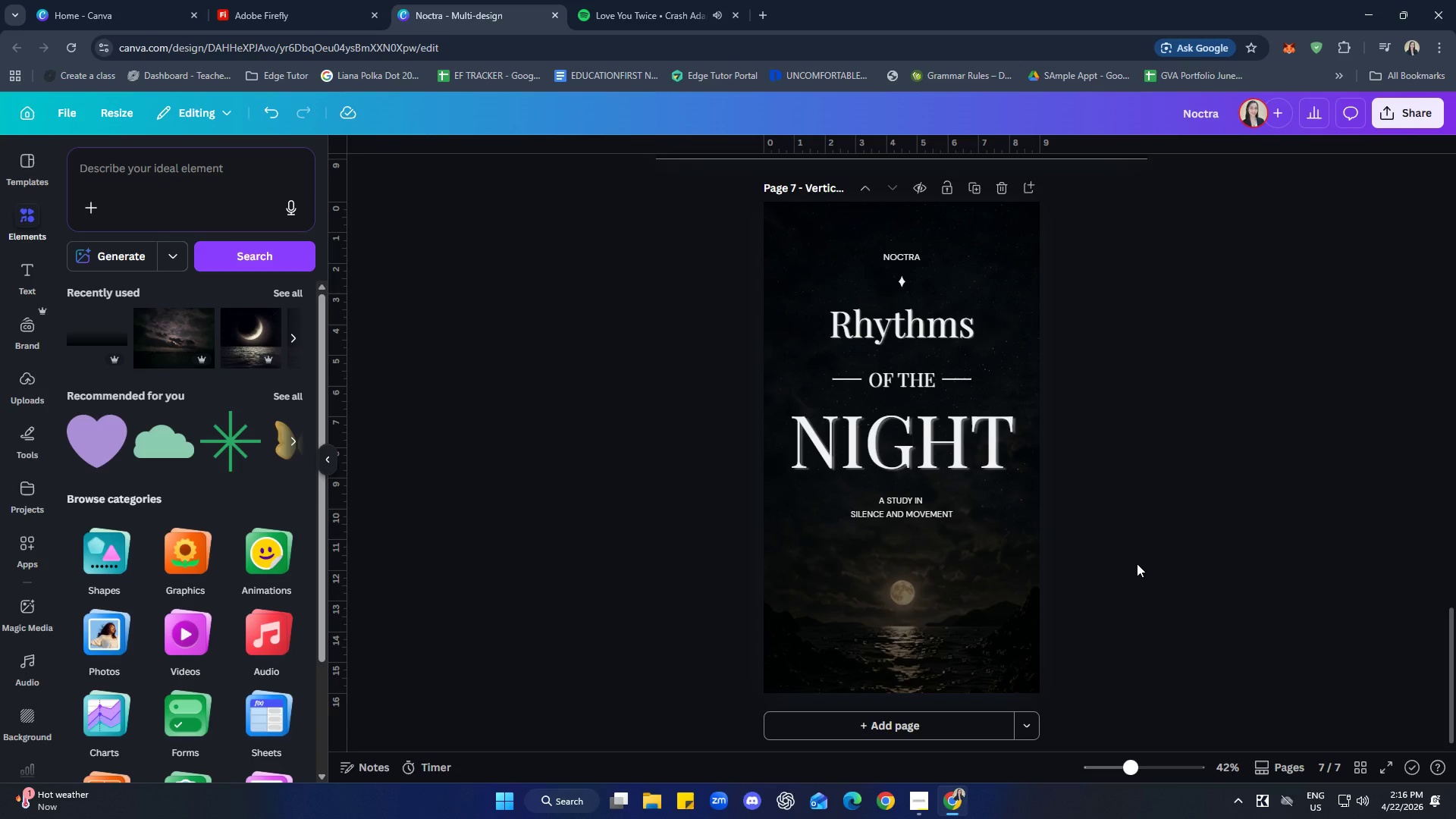 
left_click([927, 520])
 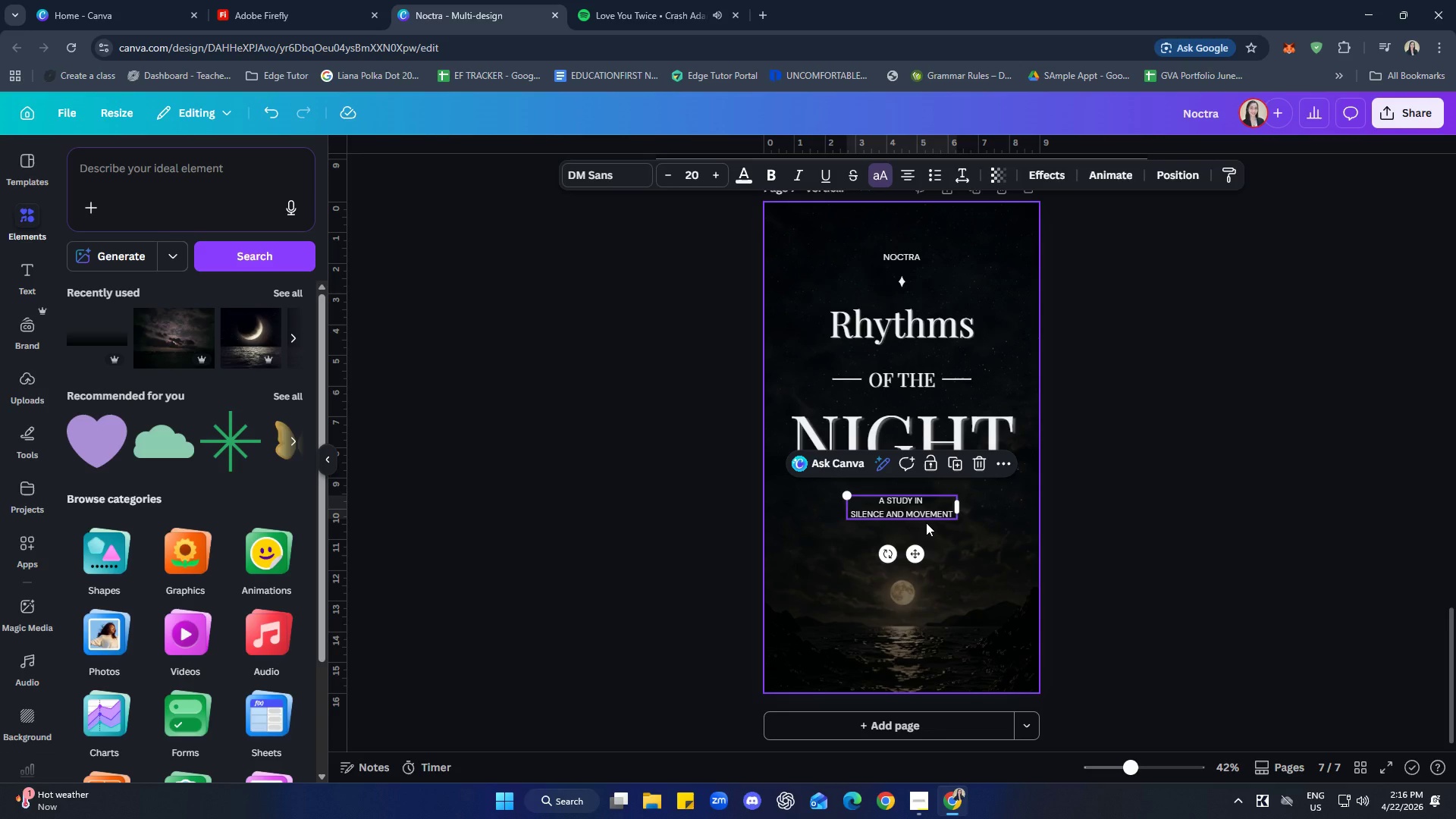 
hold_key(key=ArrowDown, duration=0.39)
 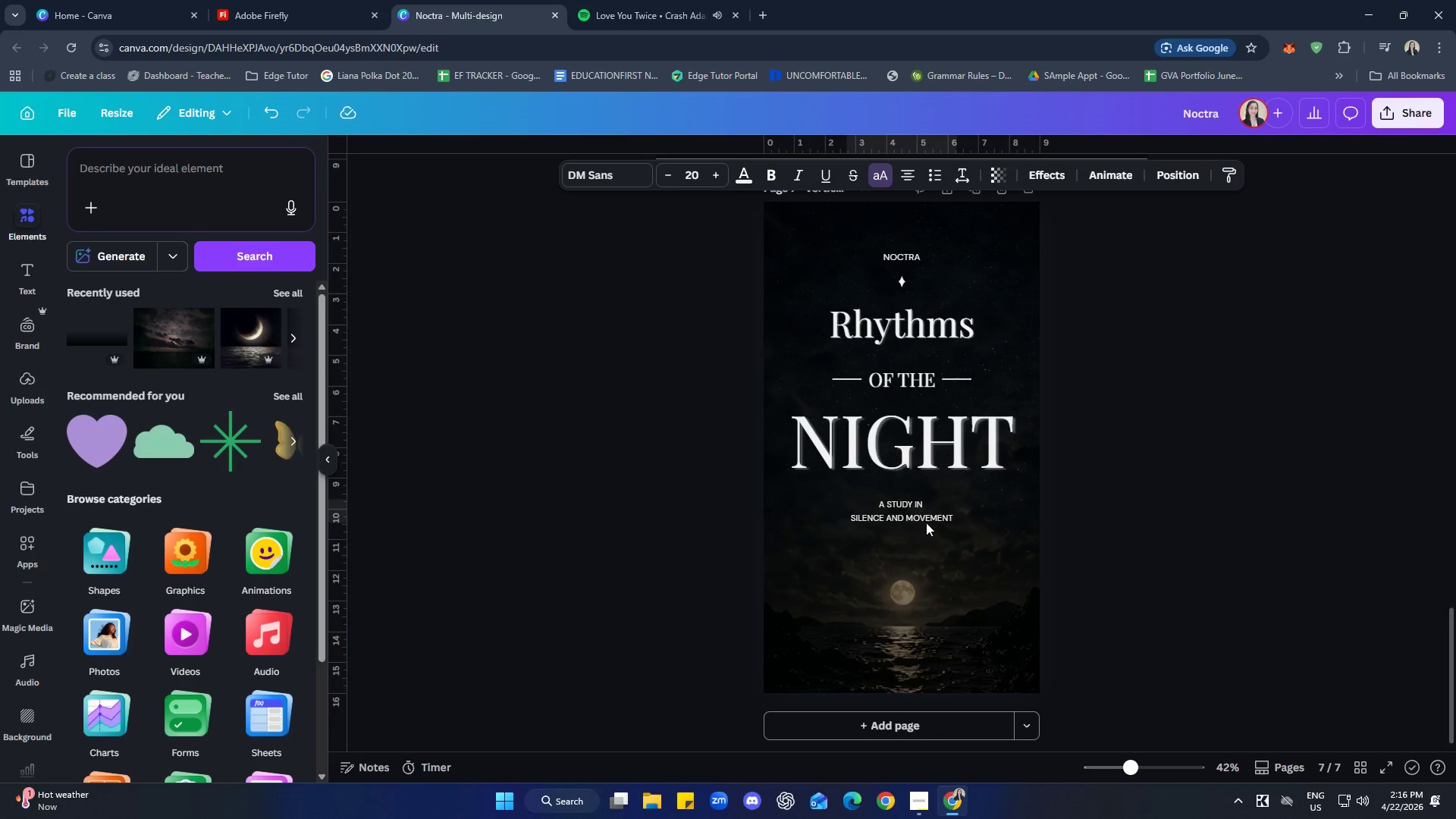 
key(ArrowDown)
 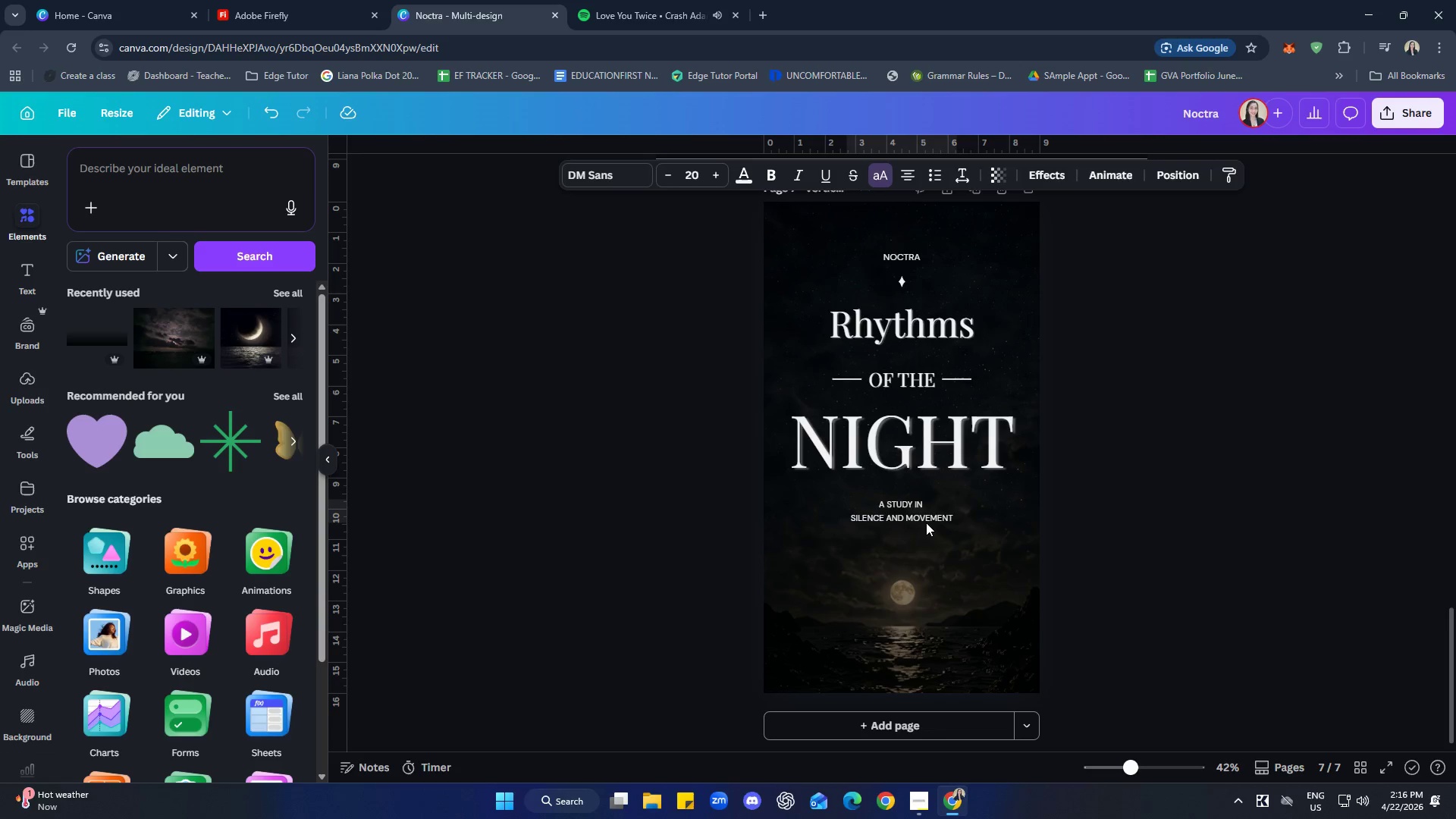 
key(ArrowDown)
 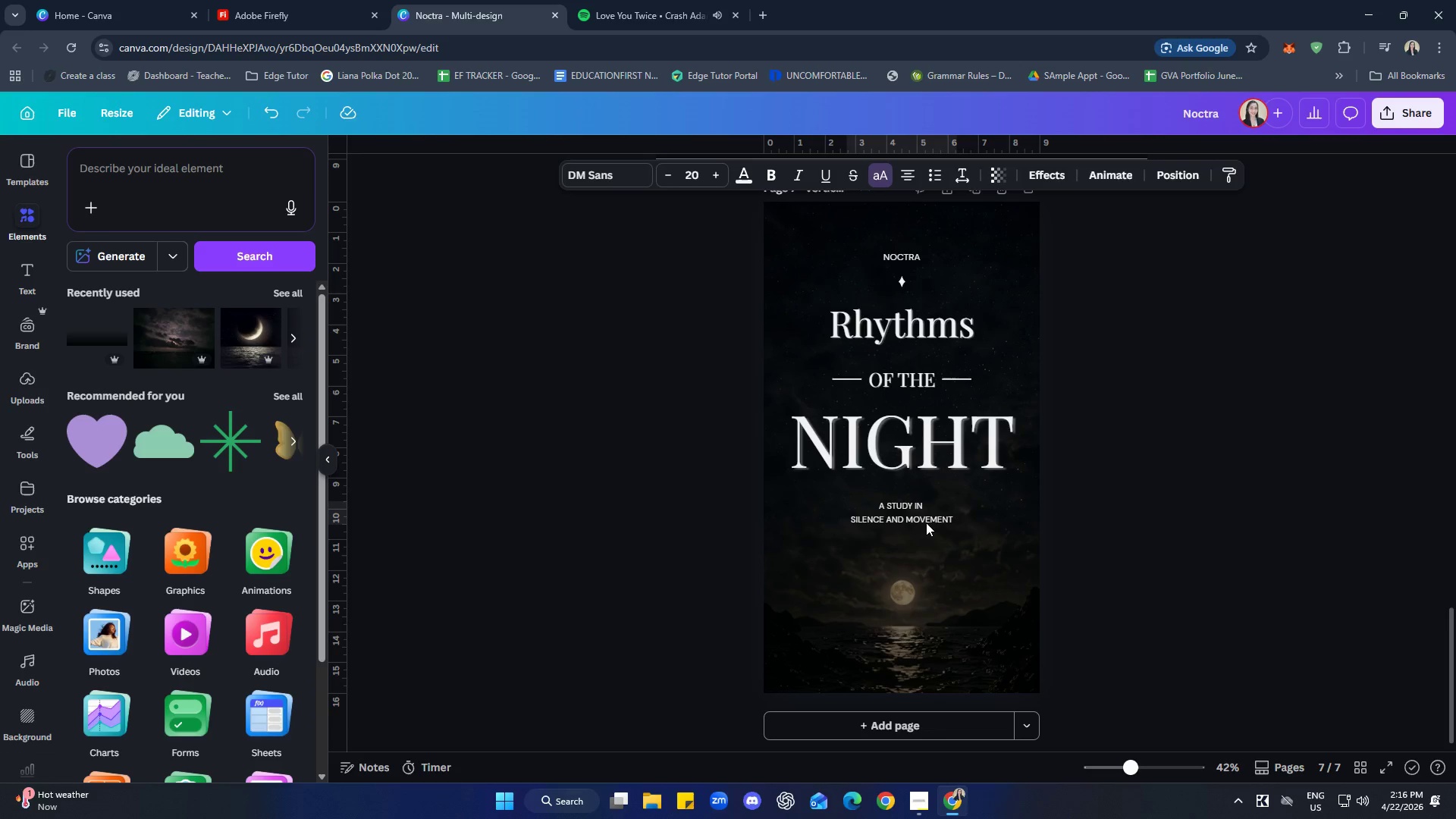 
key(ArrowDown)
 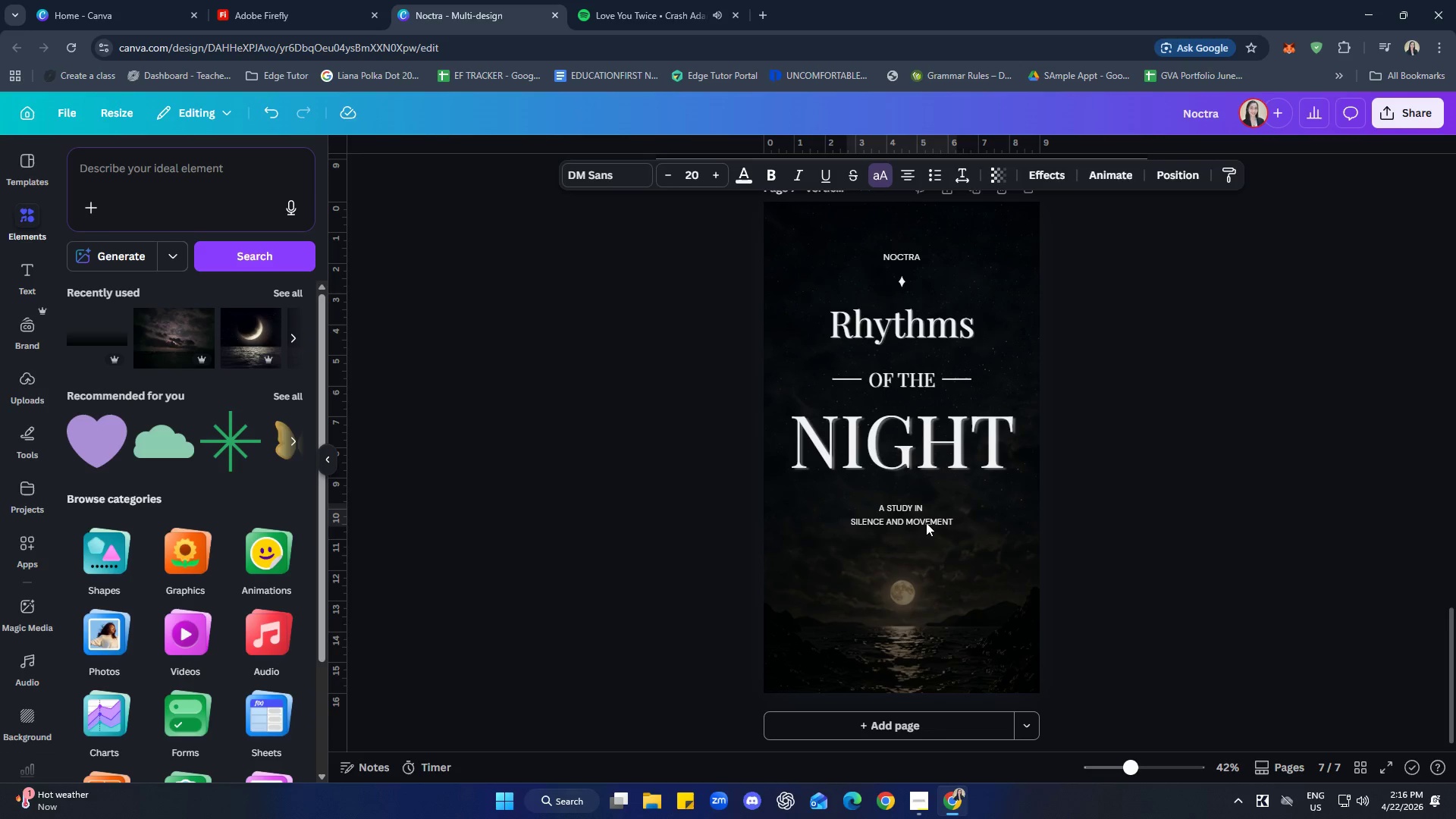 
key(ArrowDown)
 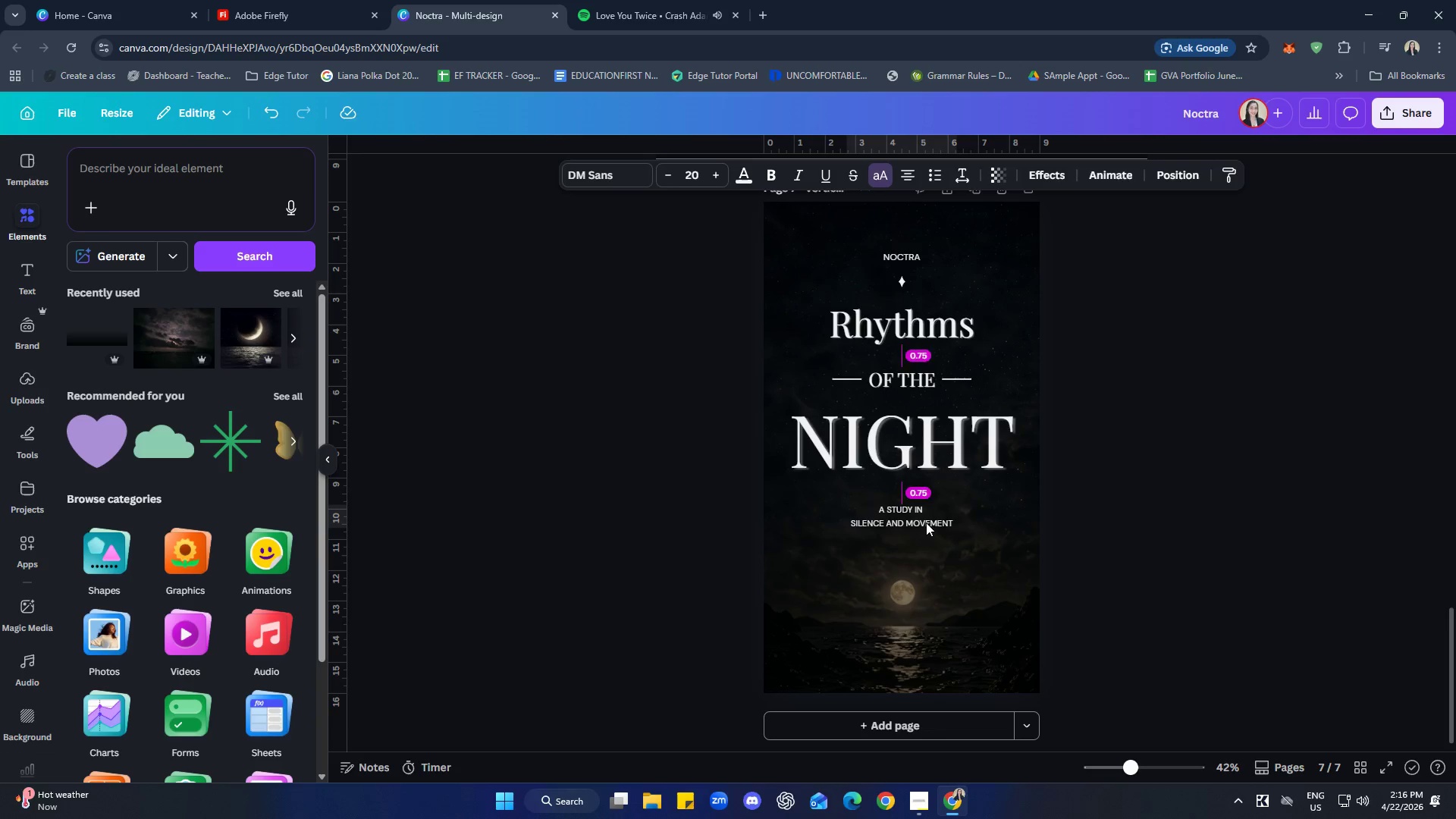 
key(ArrowDown)
 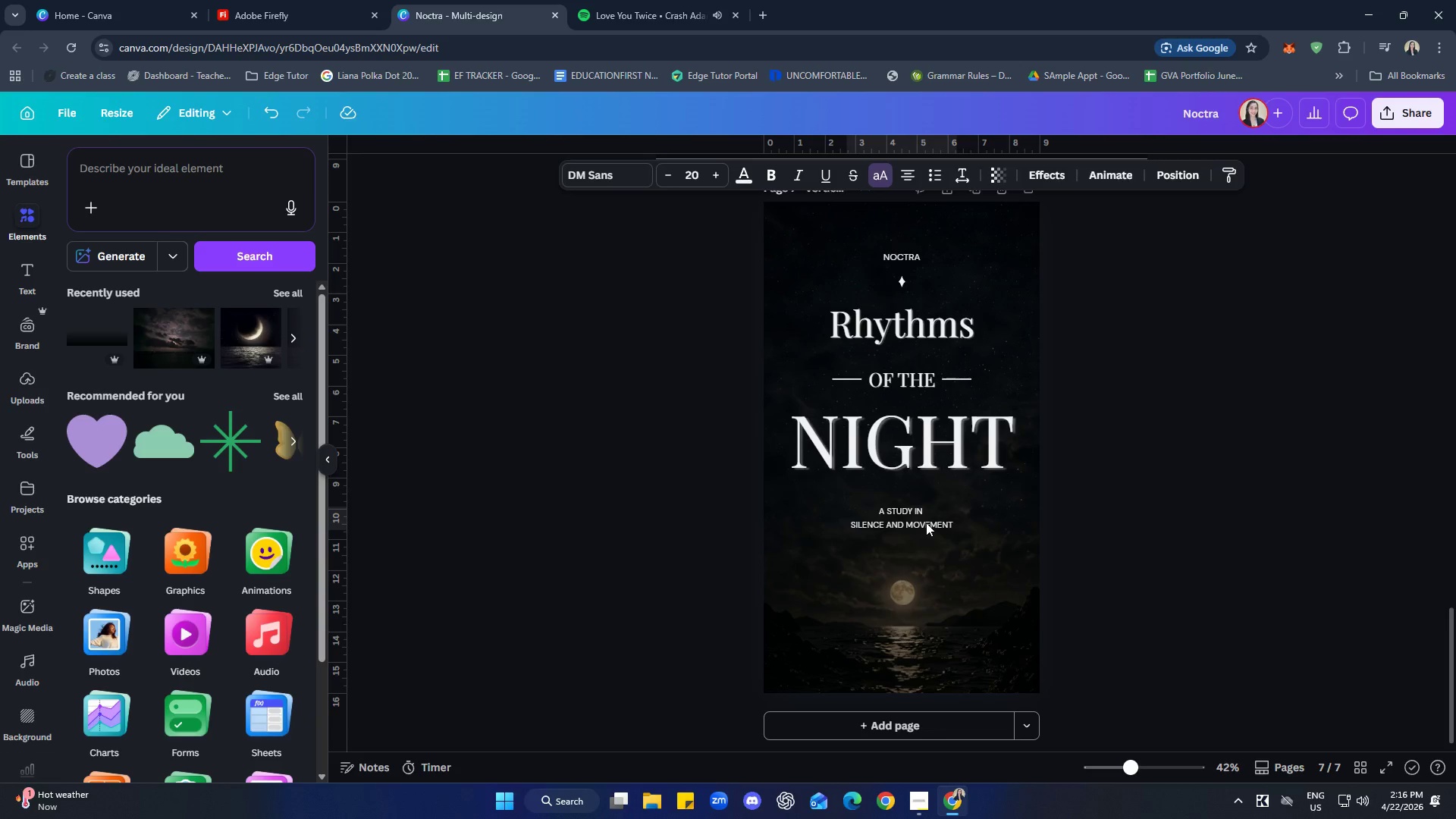 
key(ArrowUp)
 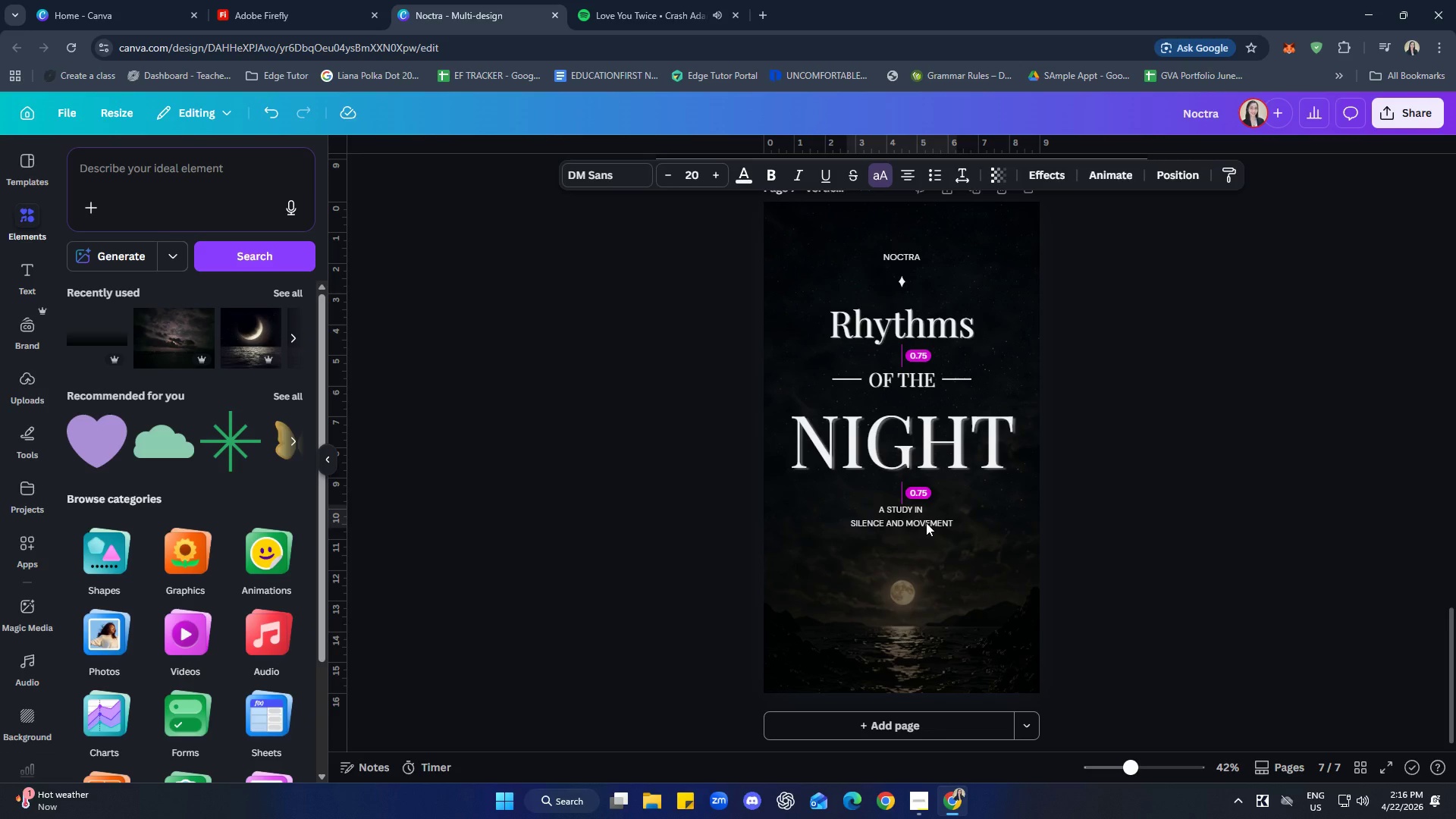 
key(ArrowDown)
 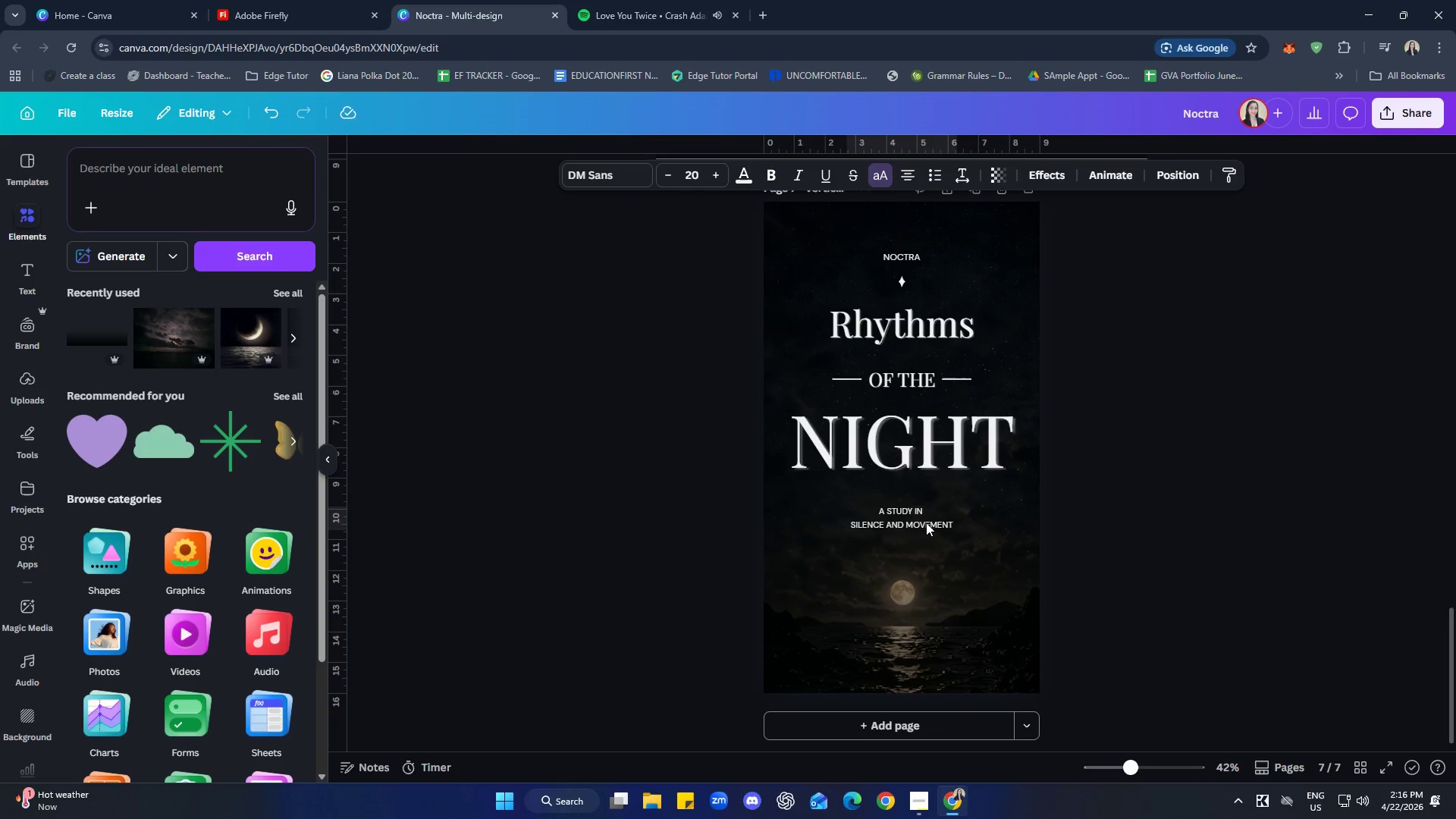 
key(ArrowDown)
 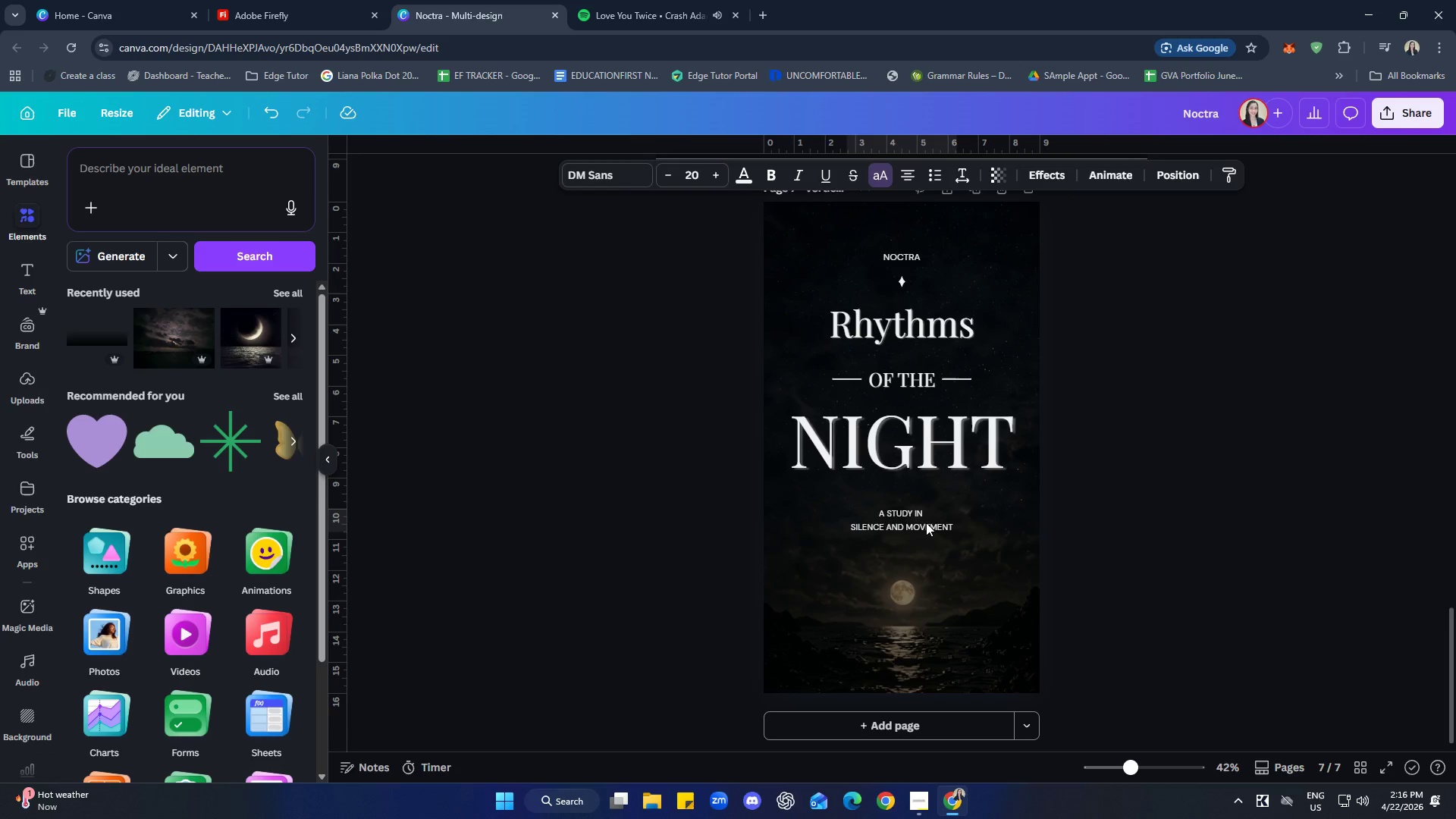 
key(ArrowDown)
 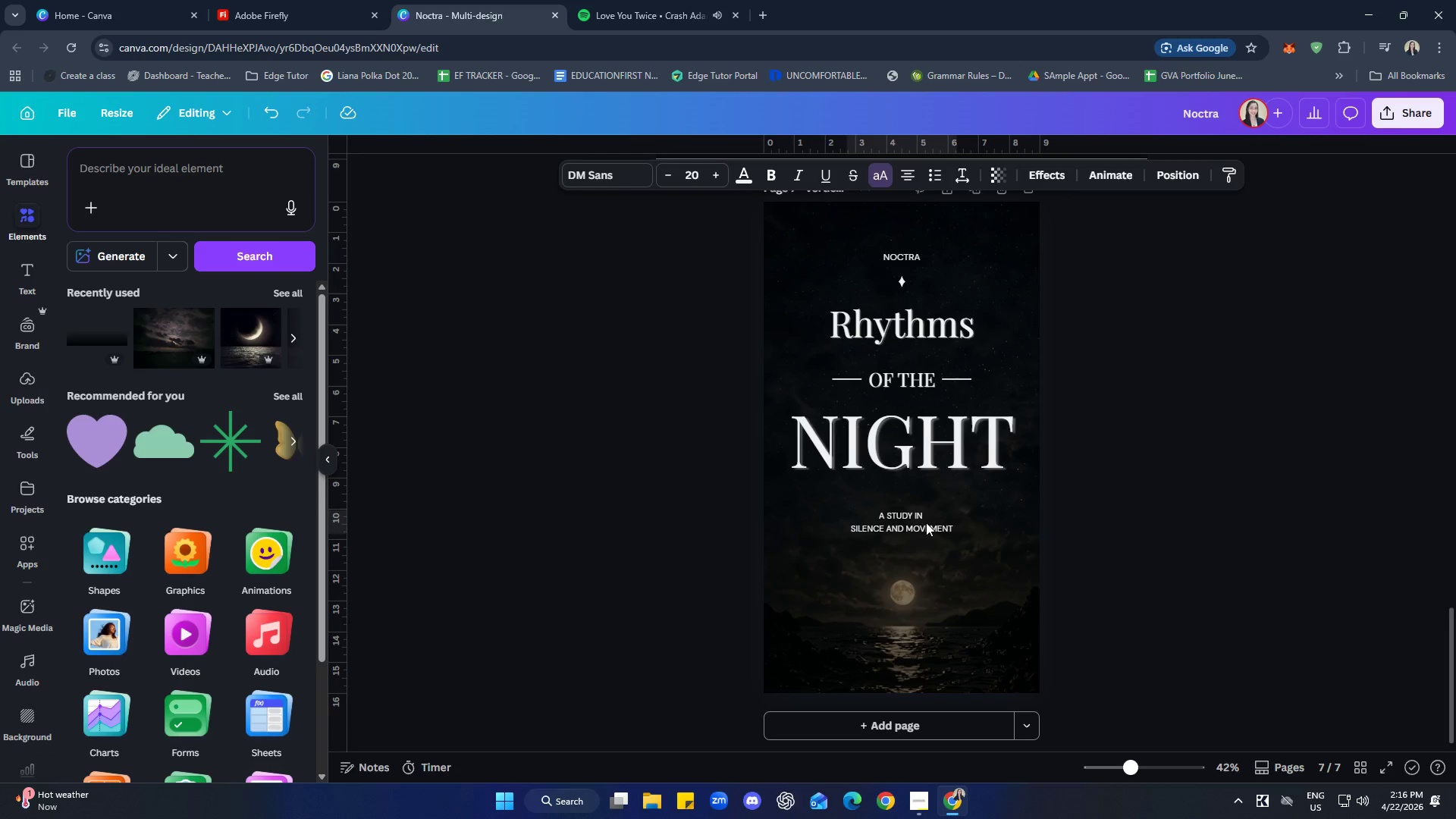 
key(ArrowDown)
 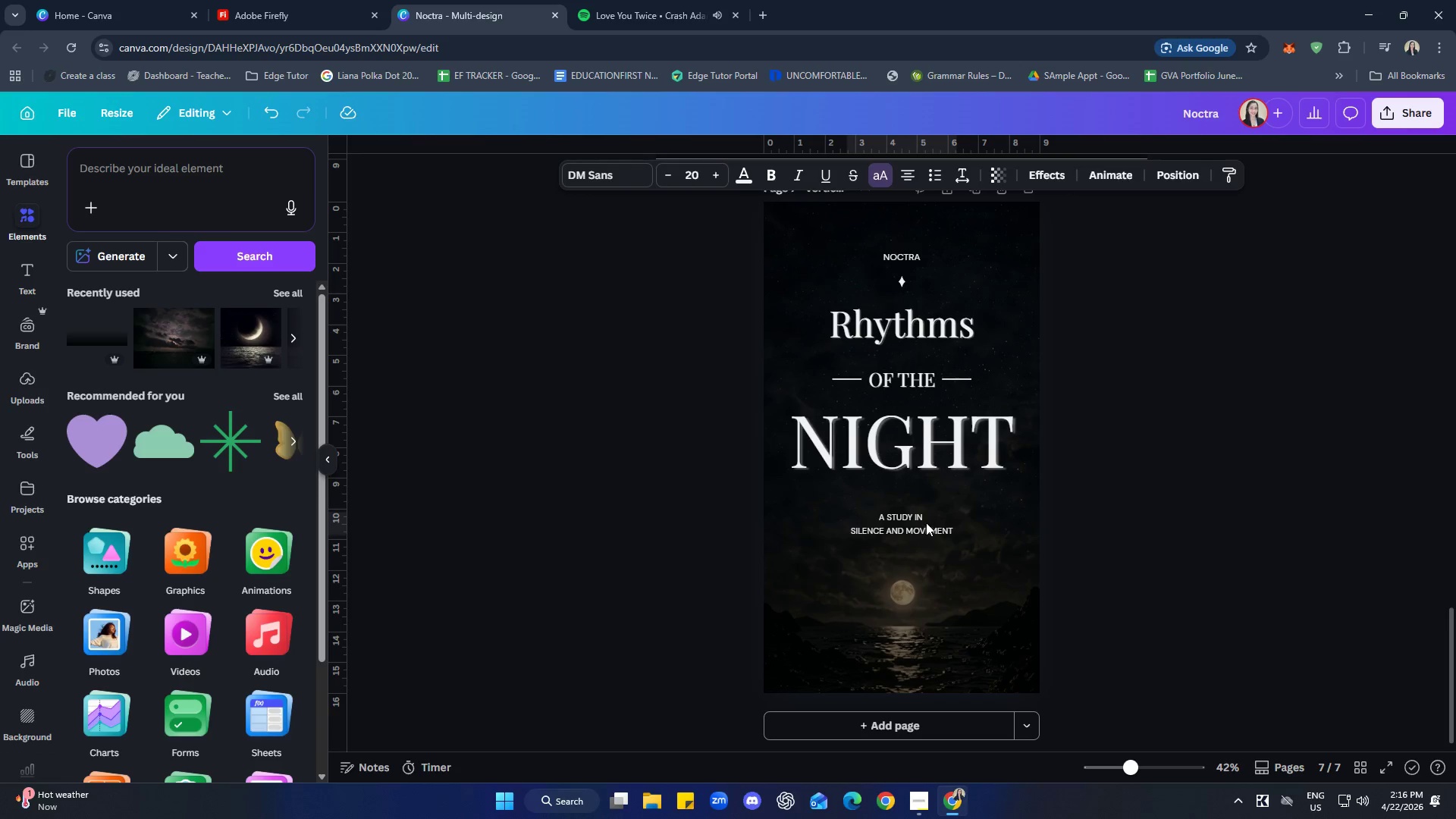 
key(ArrowDown)
 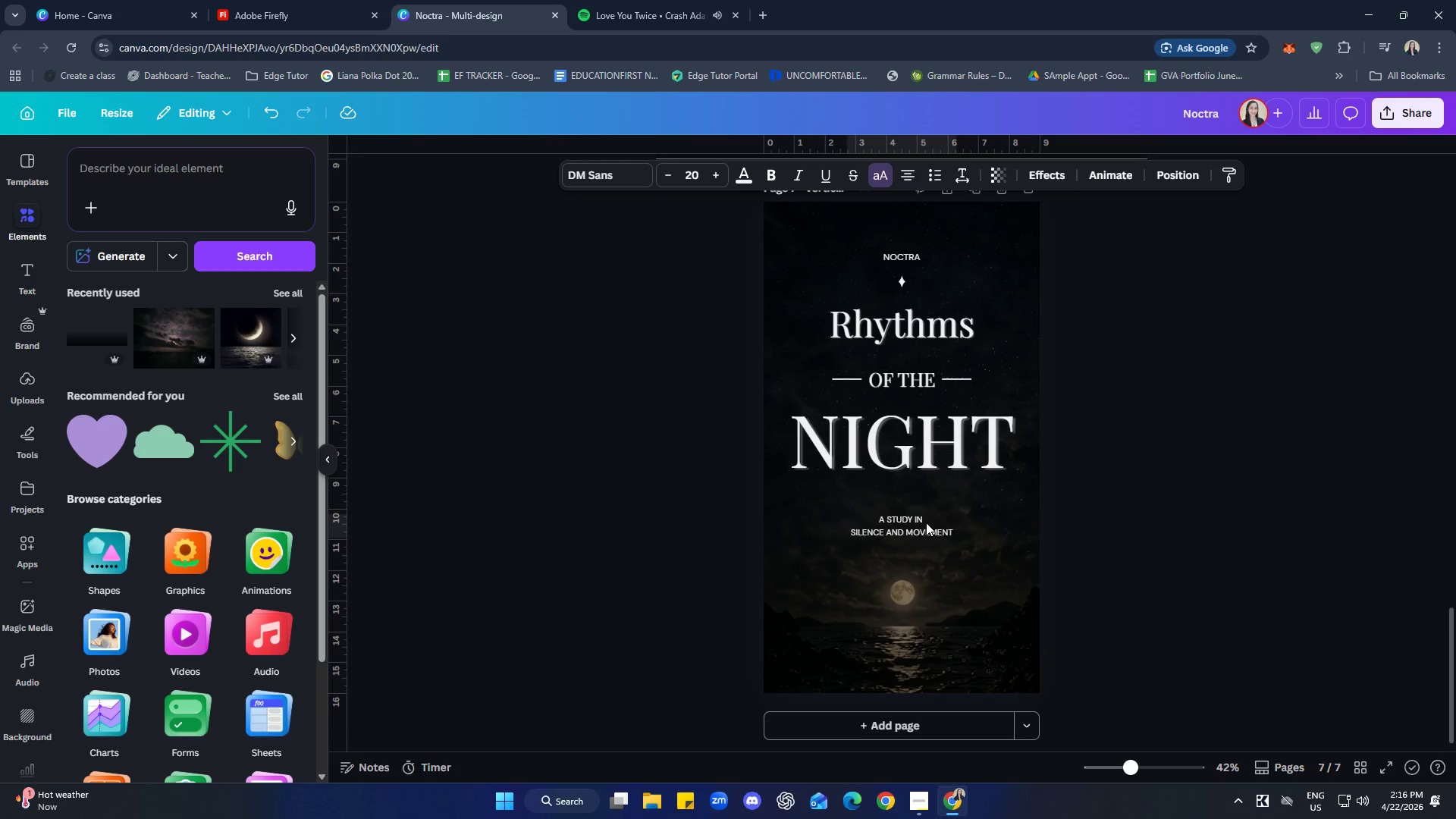 
key(ArrowDown)
 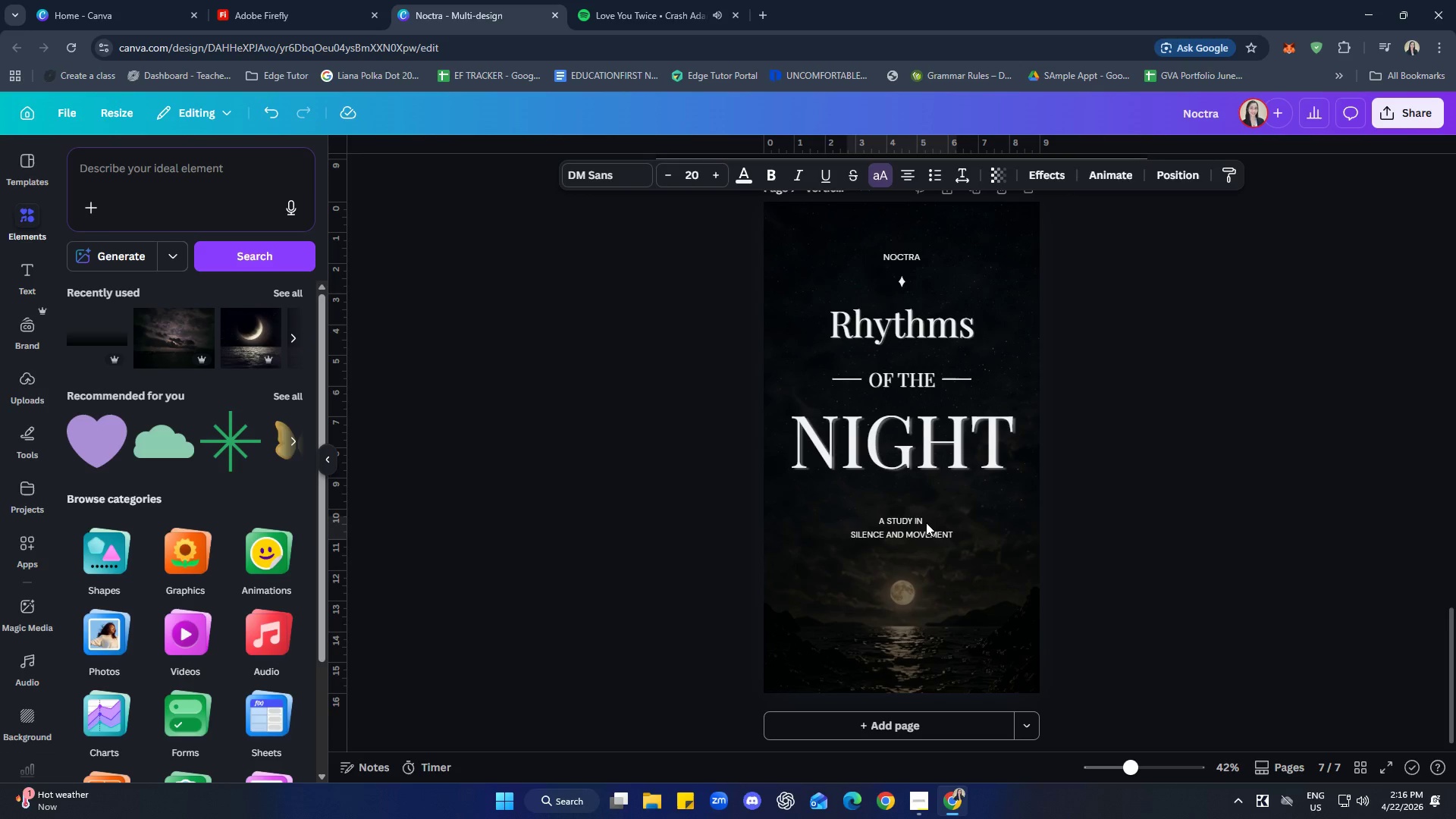 
key(ArrowDown)
 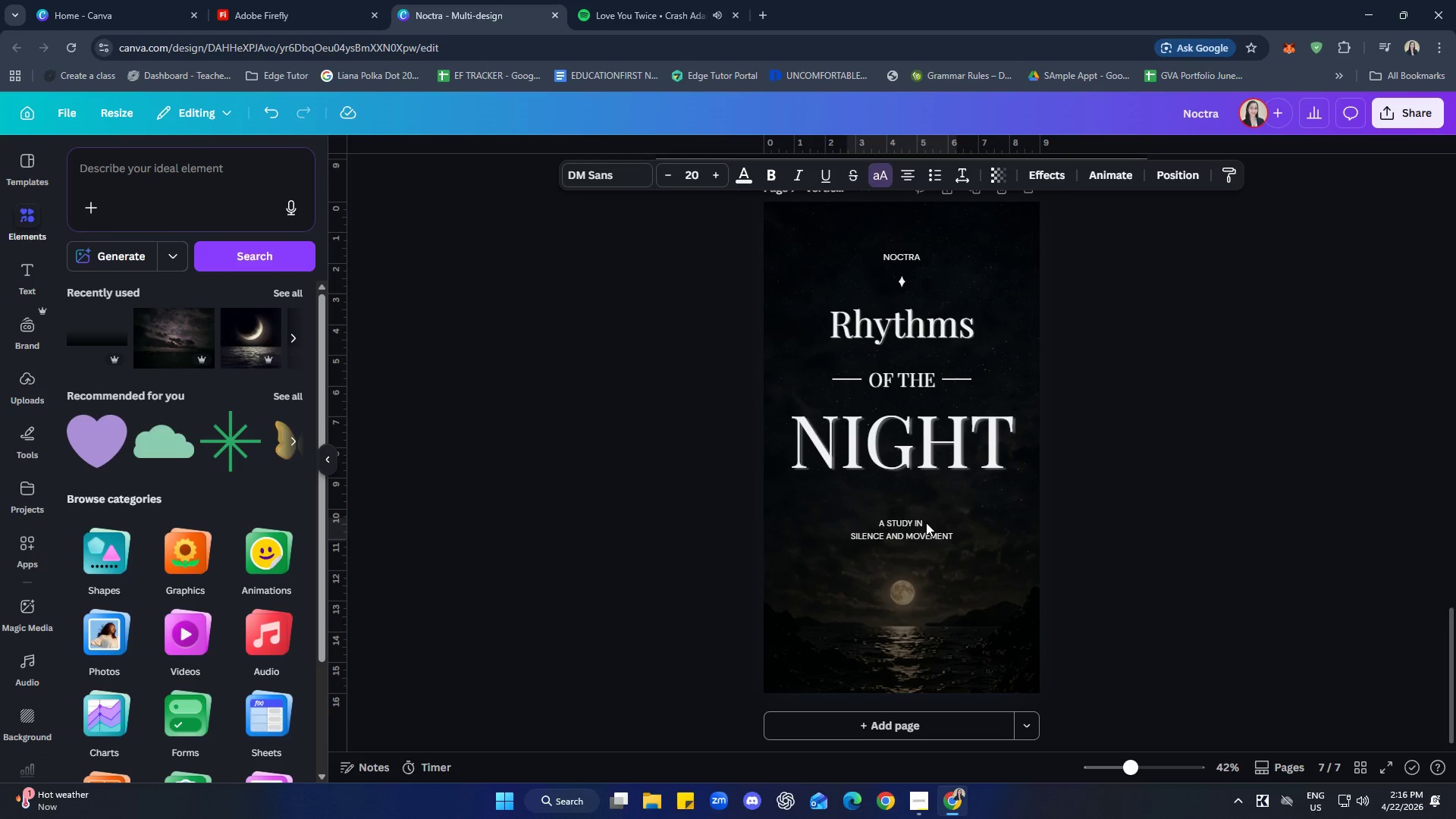 
key(ArrowDown)
 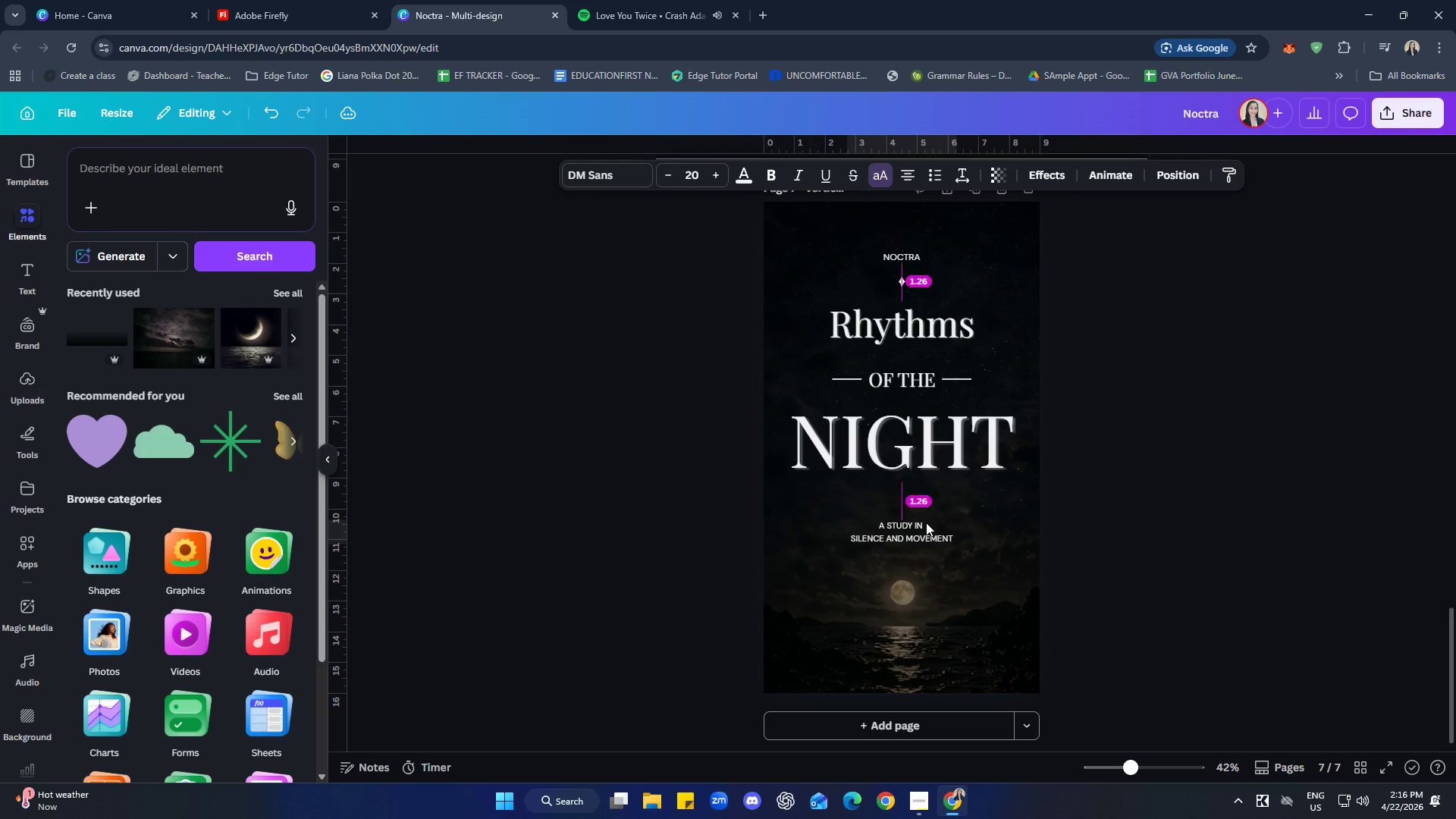 
key(ArrowDown)
 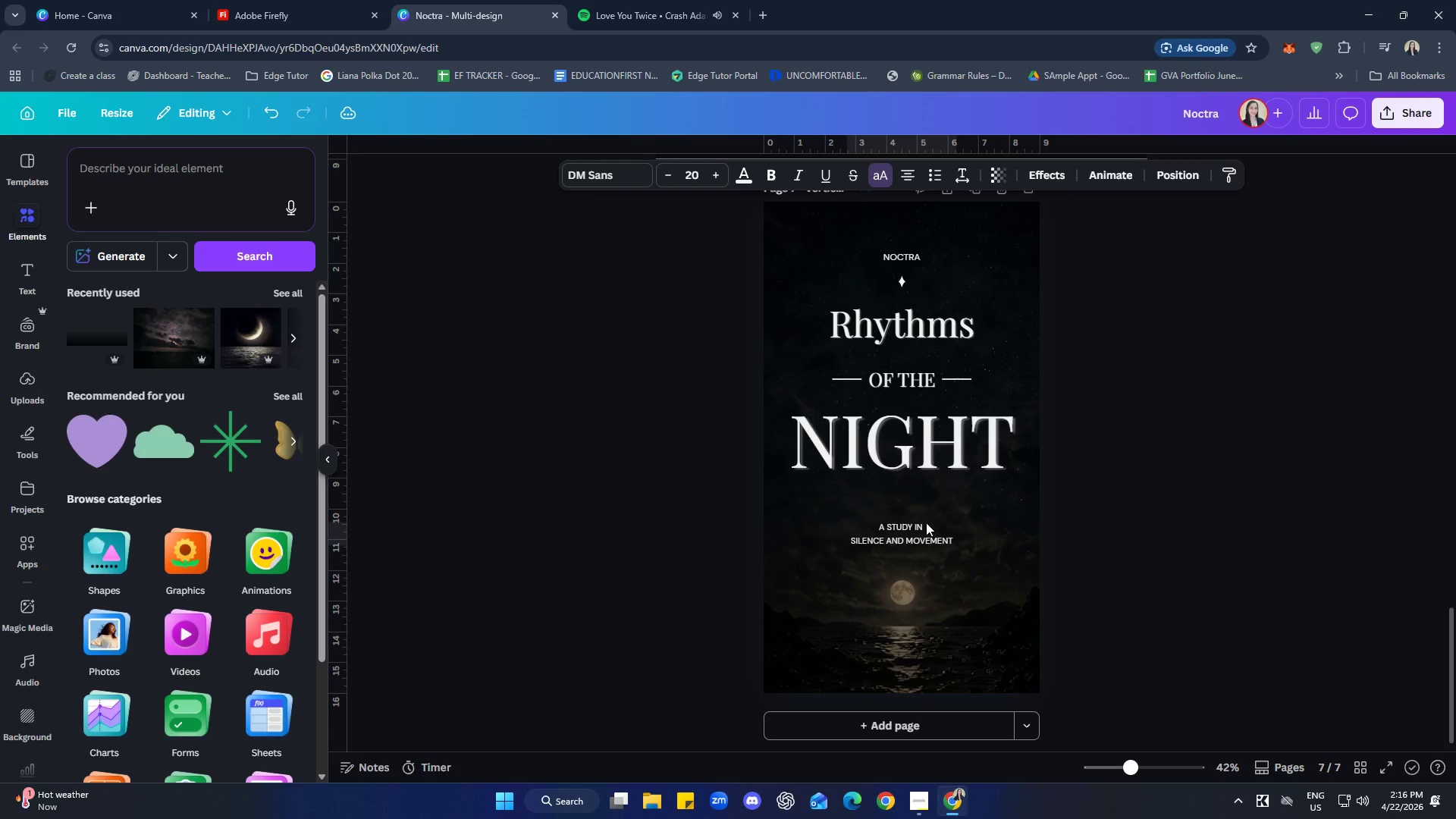 
key(ArrowUp)
 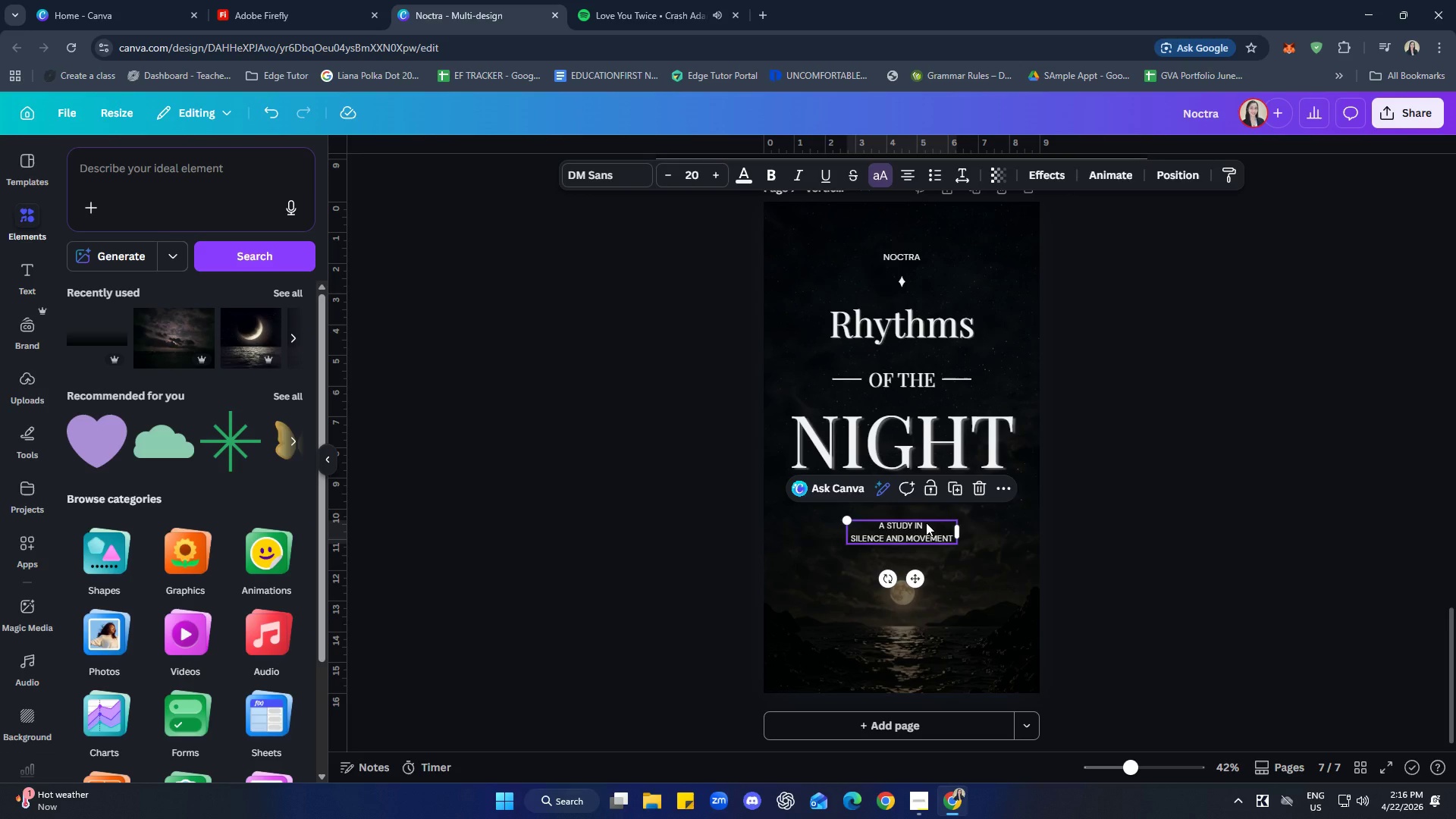 
wait(13.59)
 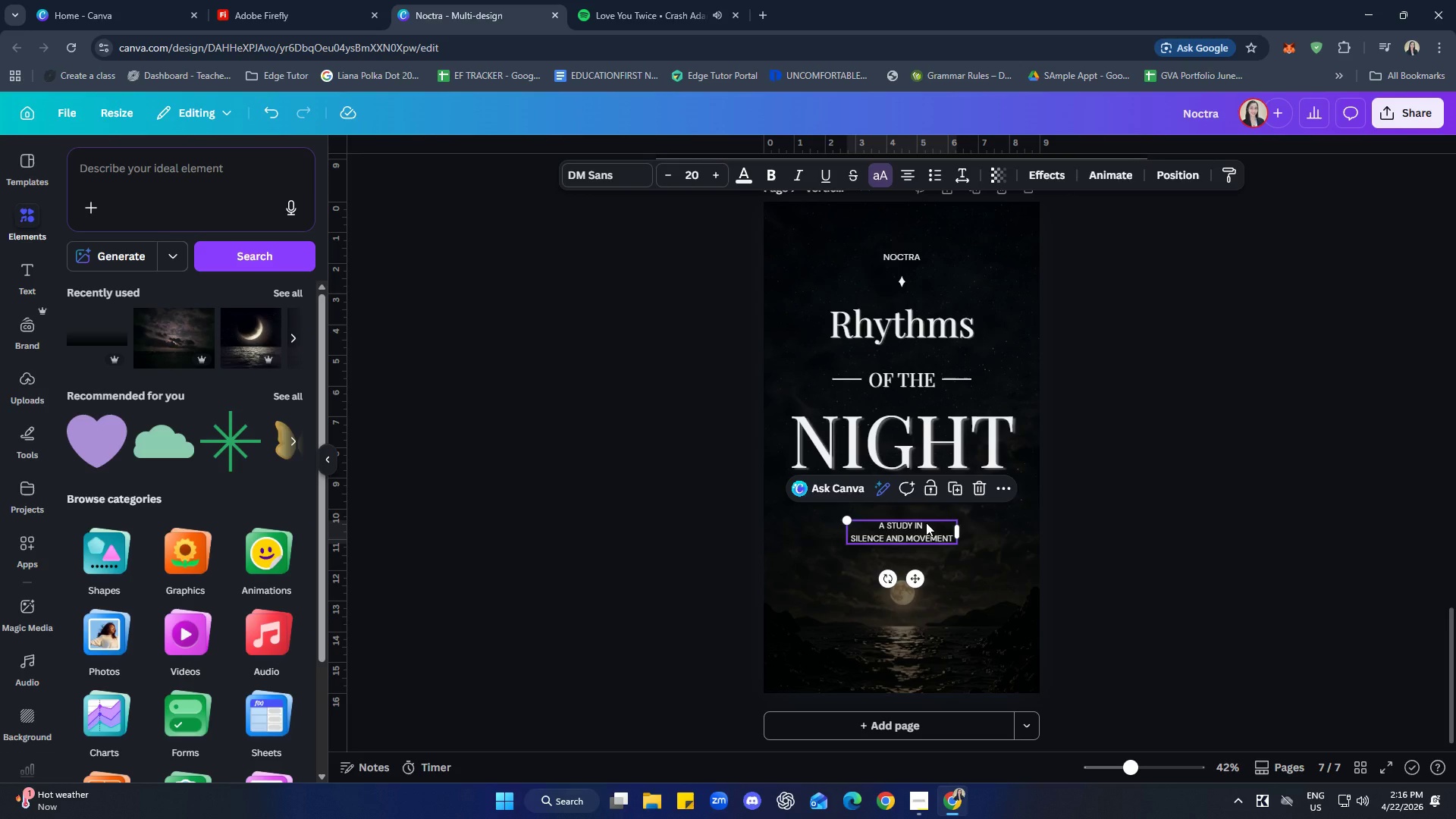 
left_click([1241, 576])
 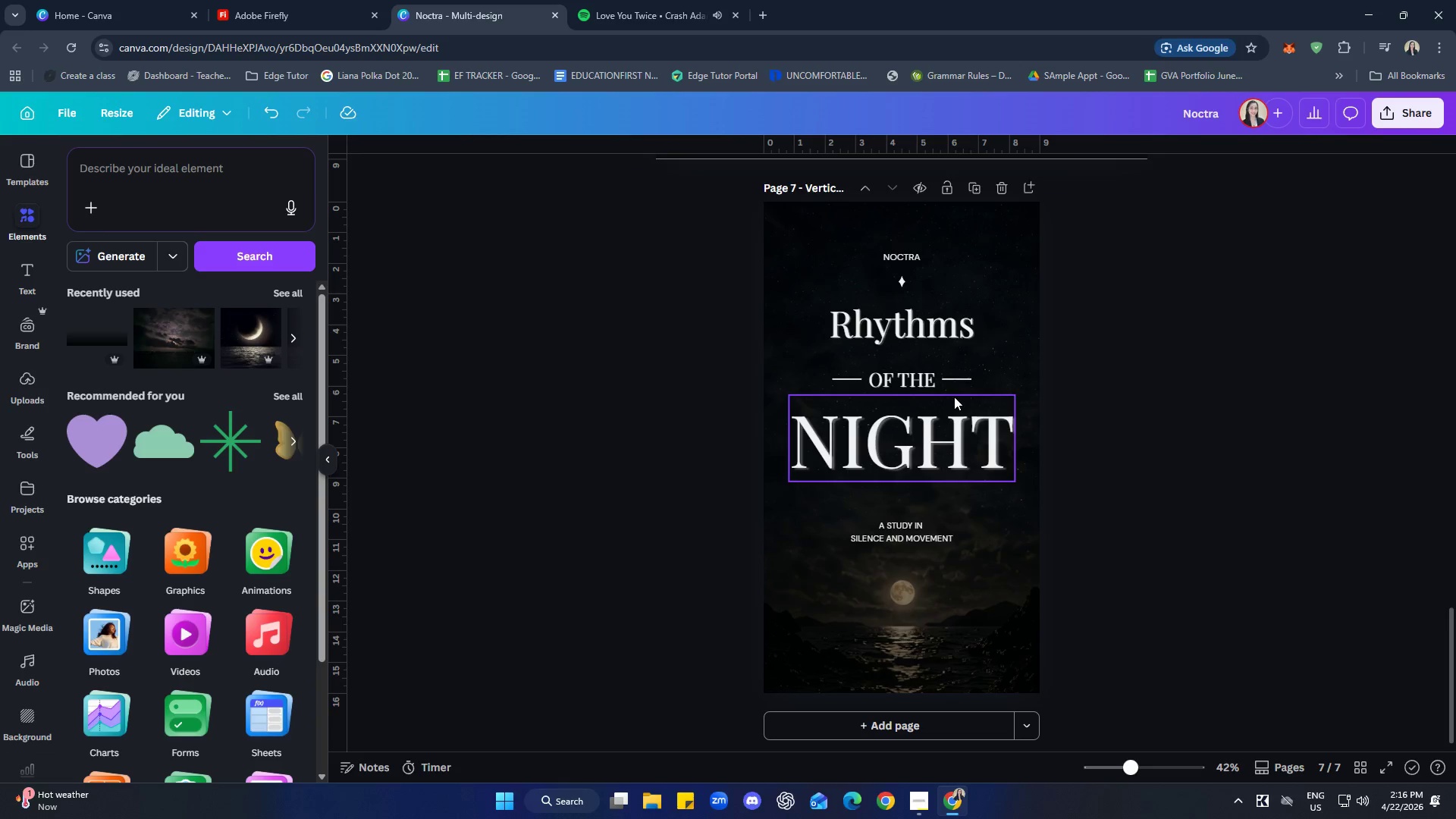 
wait(7.28)
 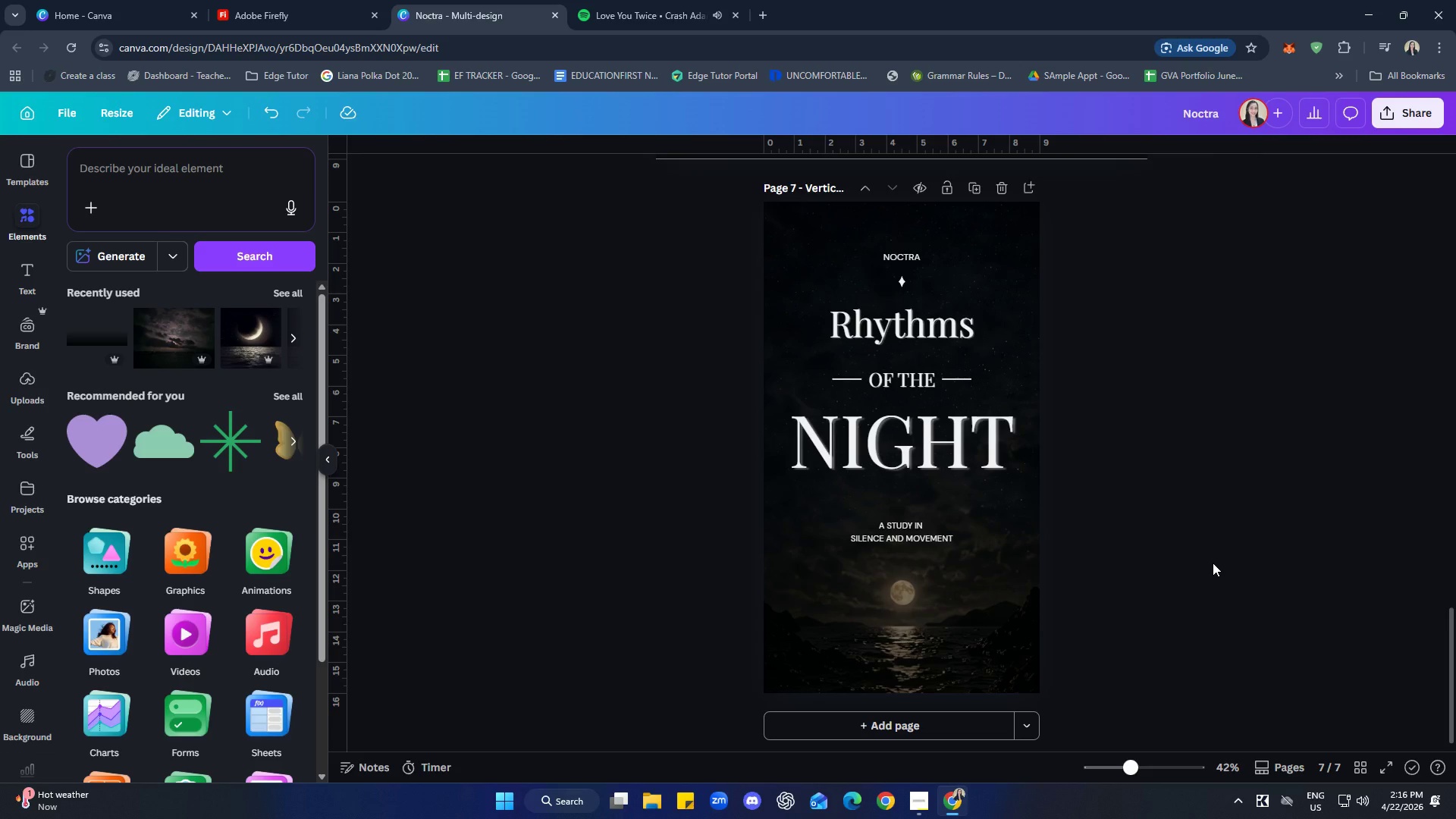 
hold_key(key=ControlLeft, duration=0.62)
scroll: coordinate [1219, 492], scroll_direction: up, amount: 4.0
 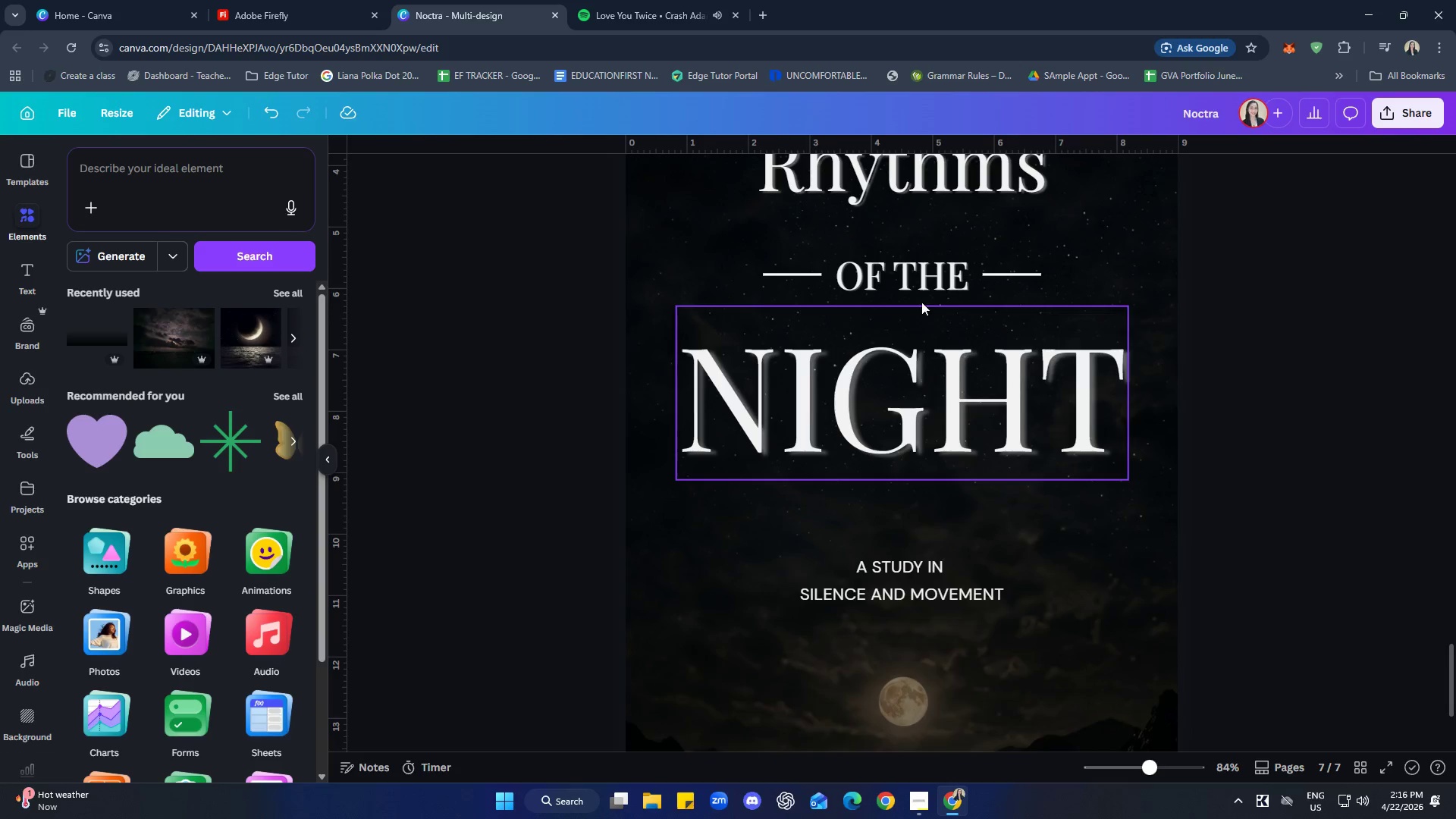 
left_click([896, 278])
 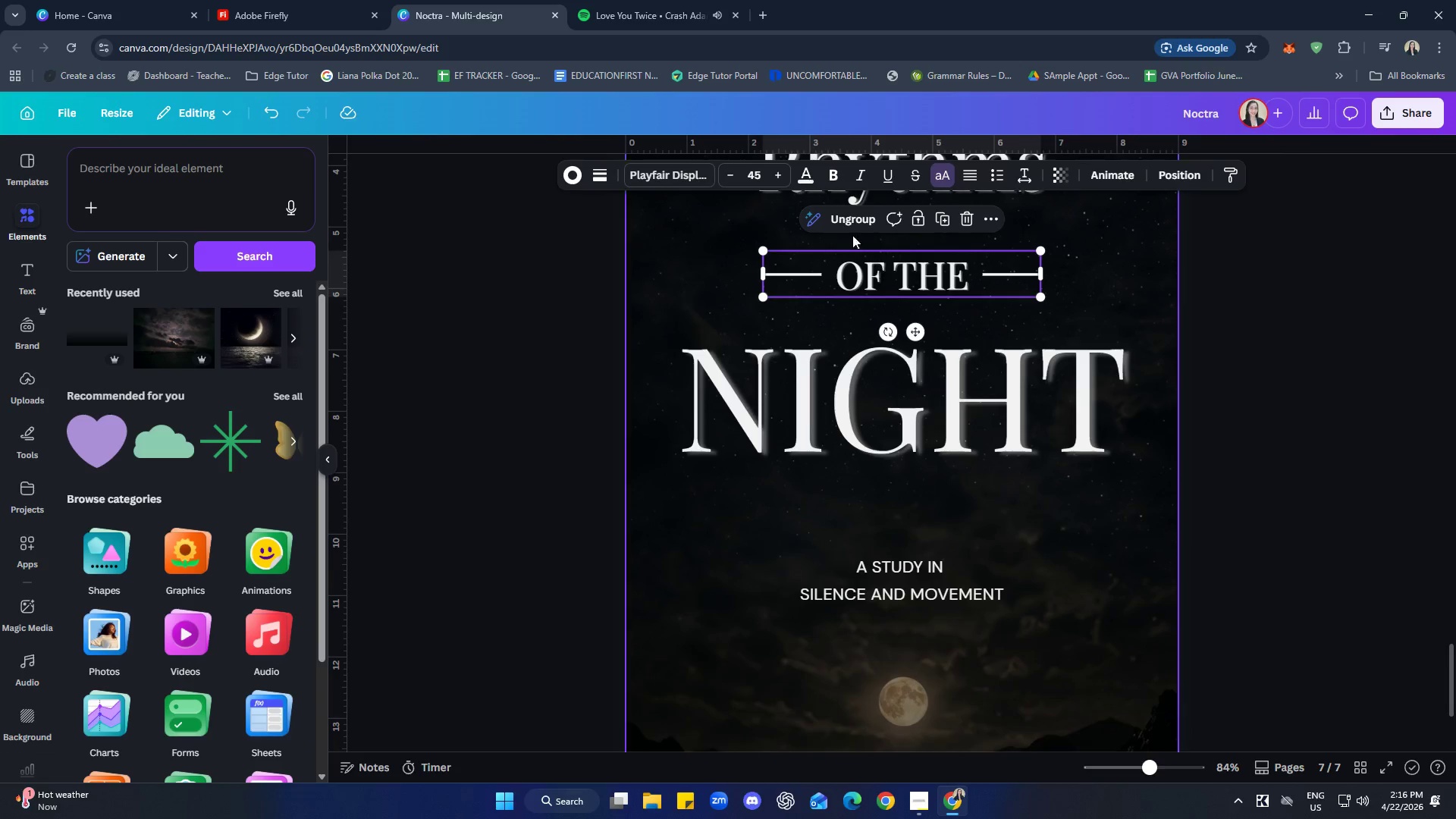 
left_click([846, 218])
 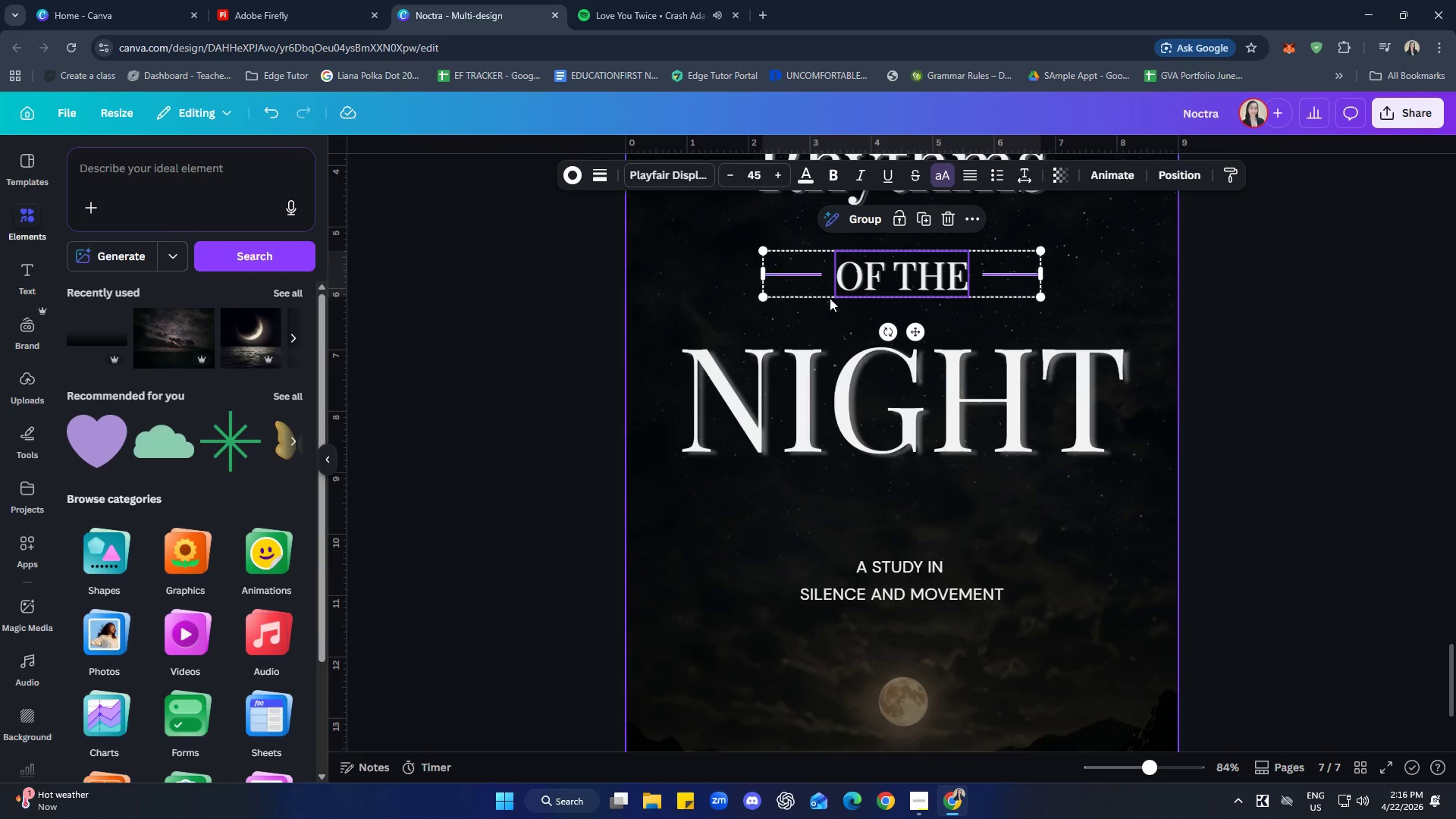 
left_click([1326, 334])
 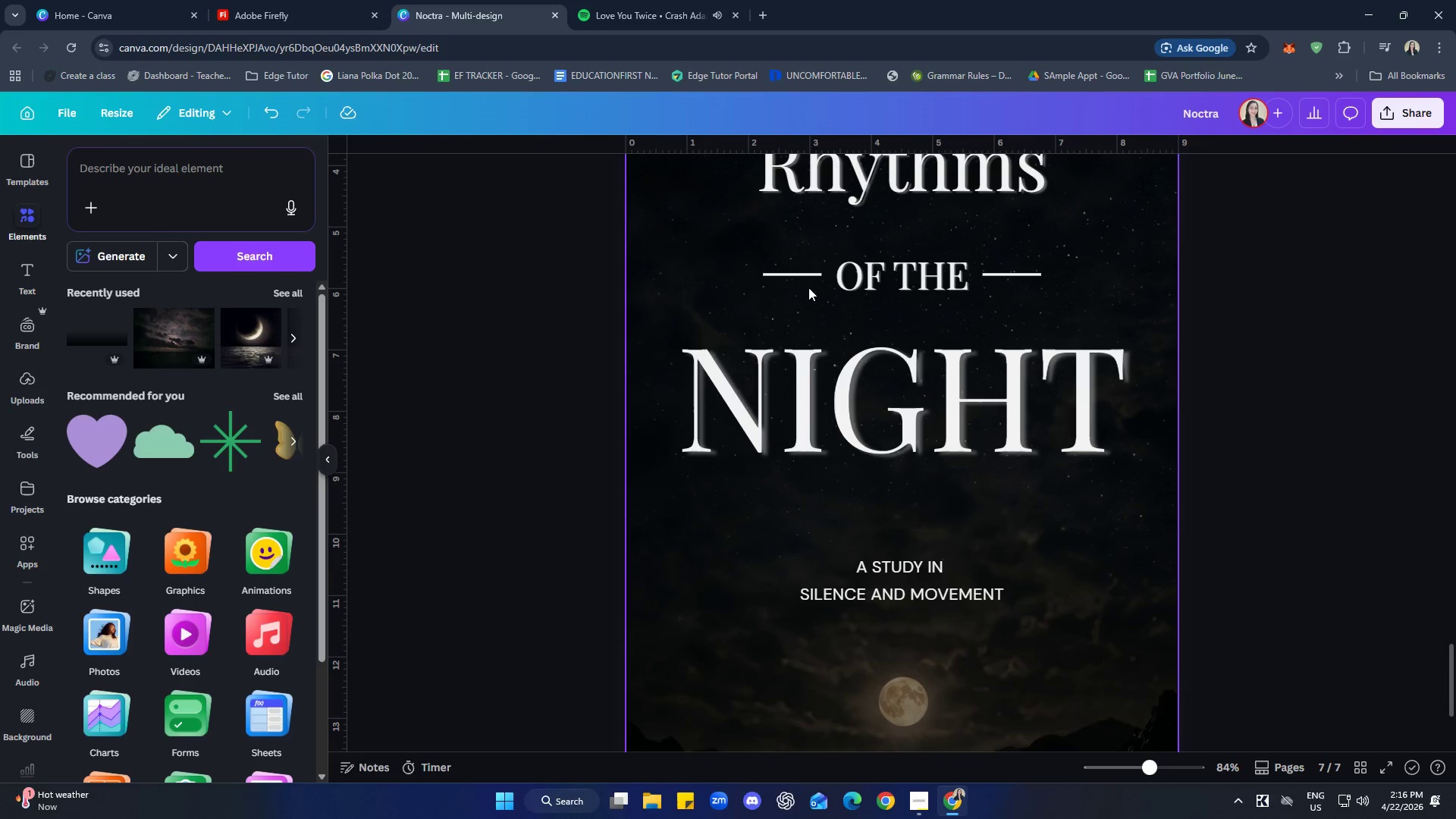 
left_click([777, 271])
 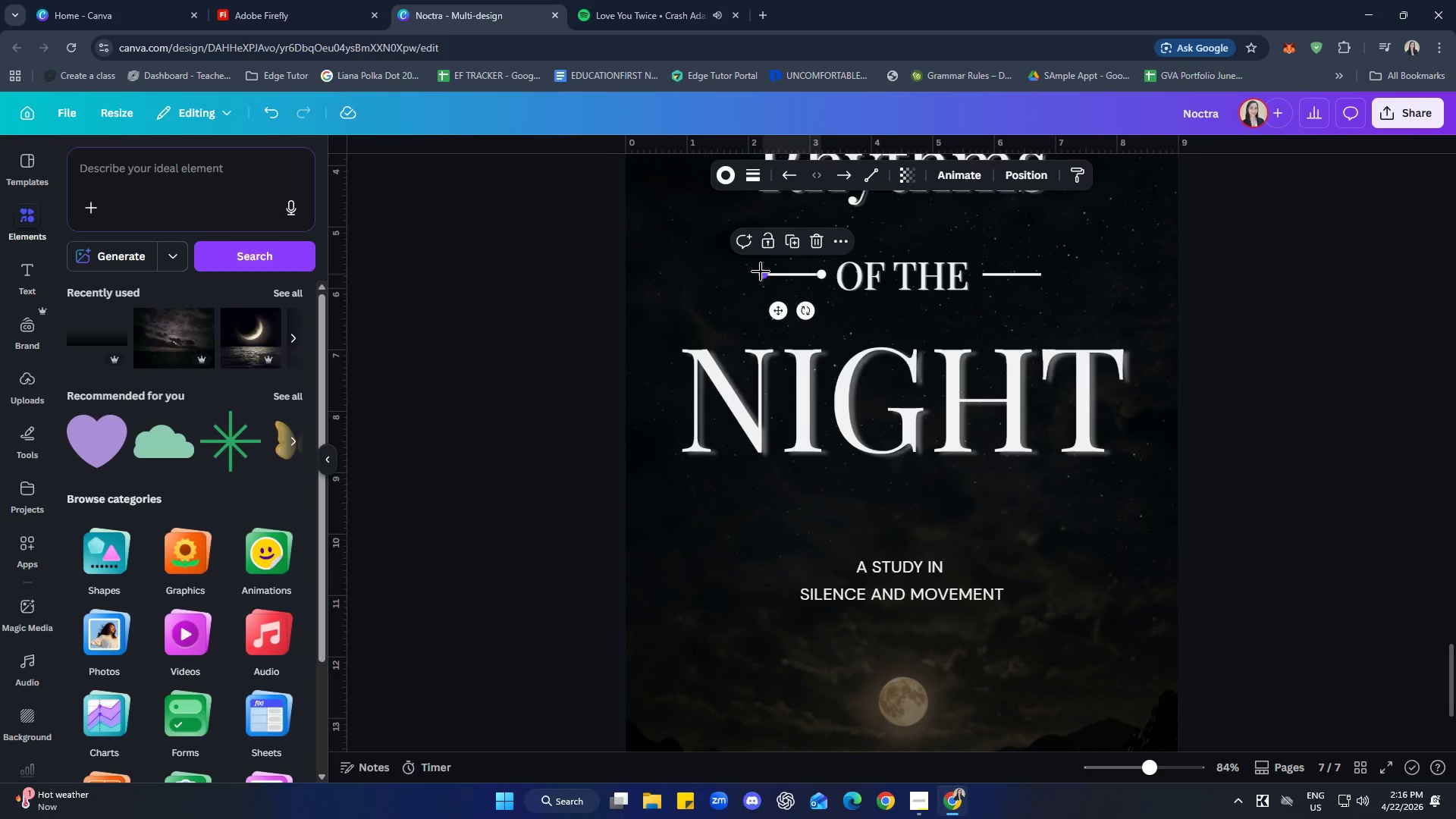 
left_click_drag(start_coordinate=[761, 271], to_coordinate=[772, 271])
 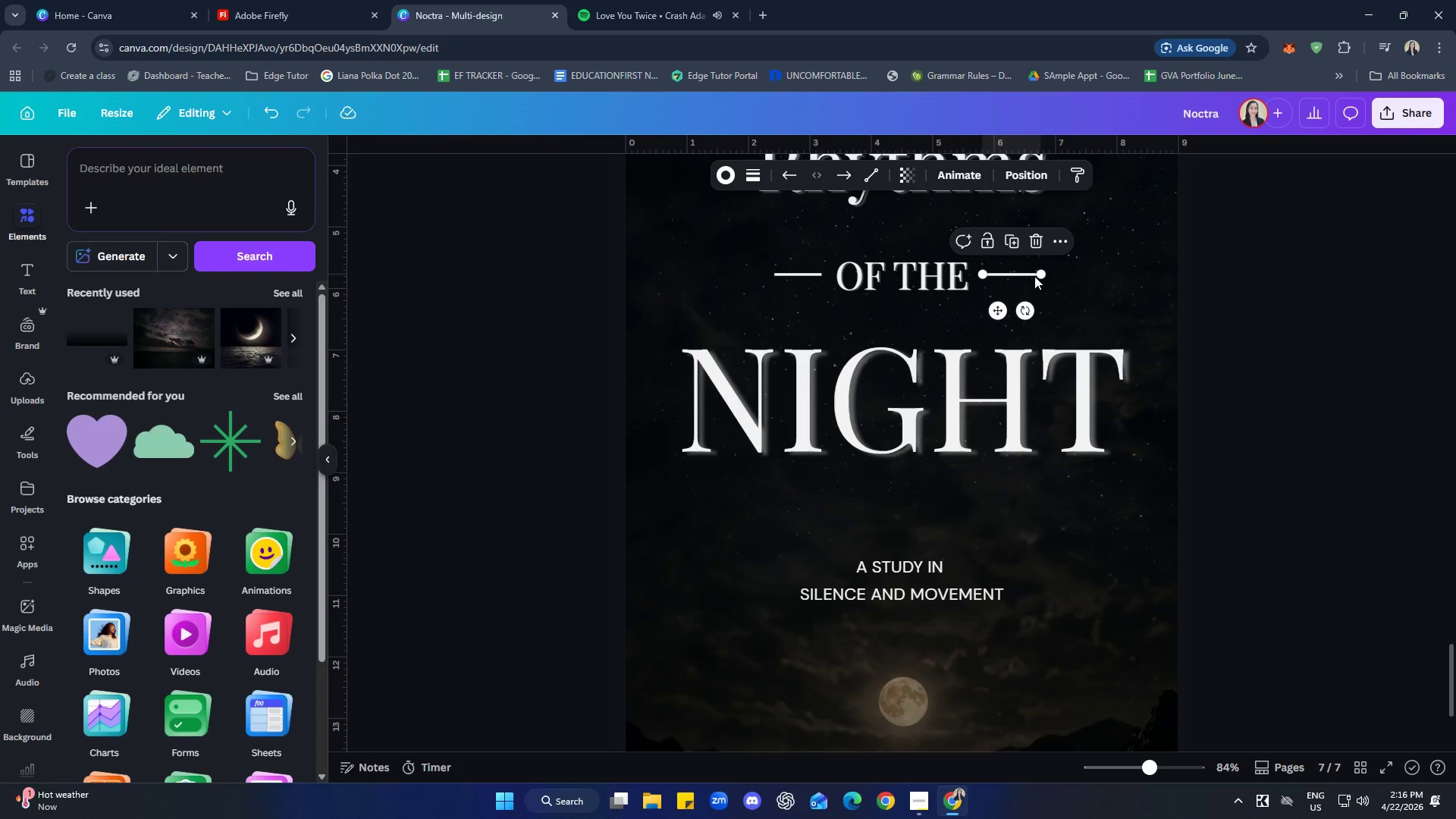 
left_click_drag(start_coordinate=[1040, 275], to_coordinate=[1034, 275])
 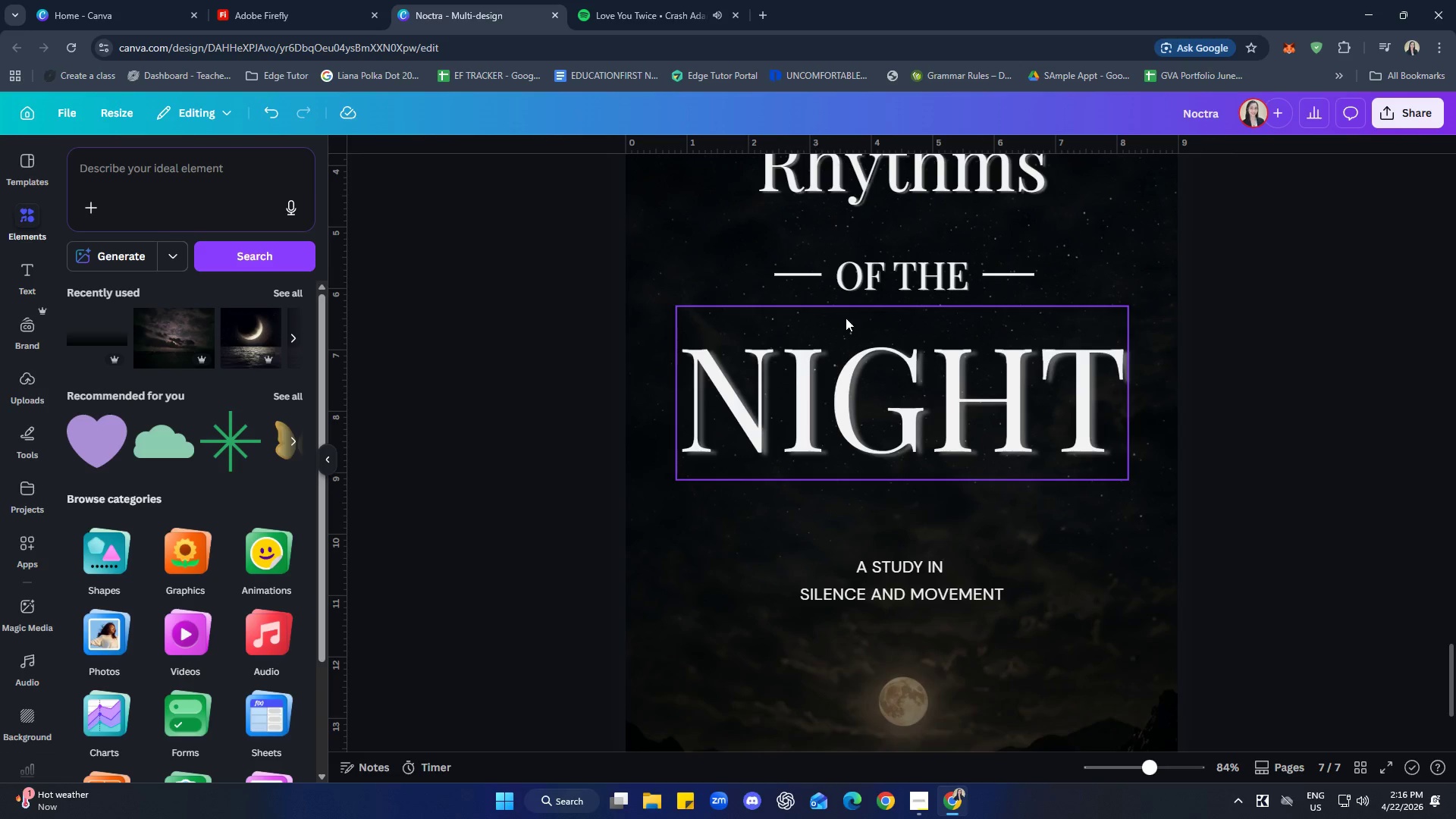 
left_click([788, 270])
 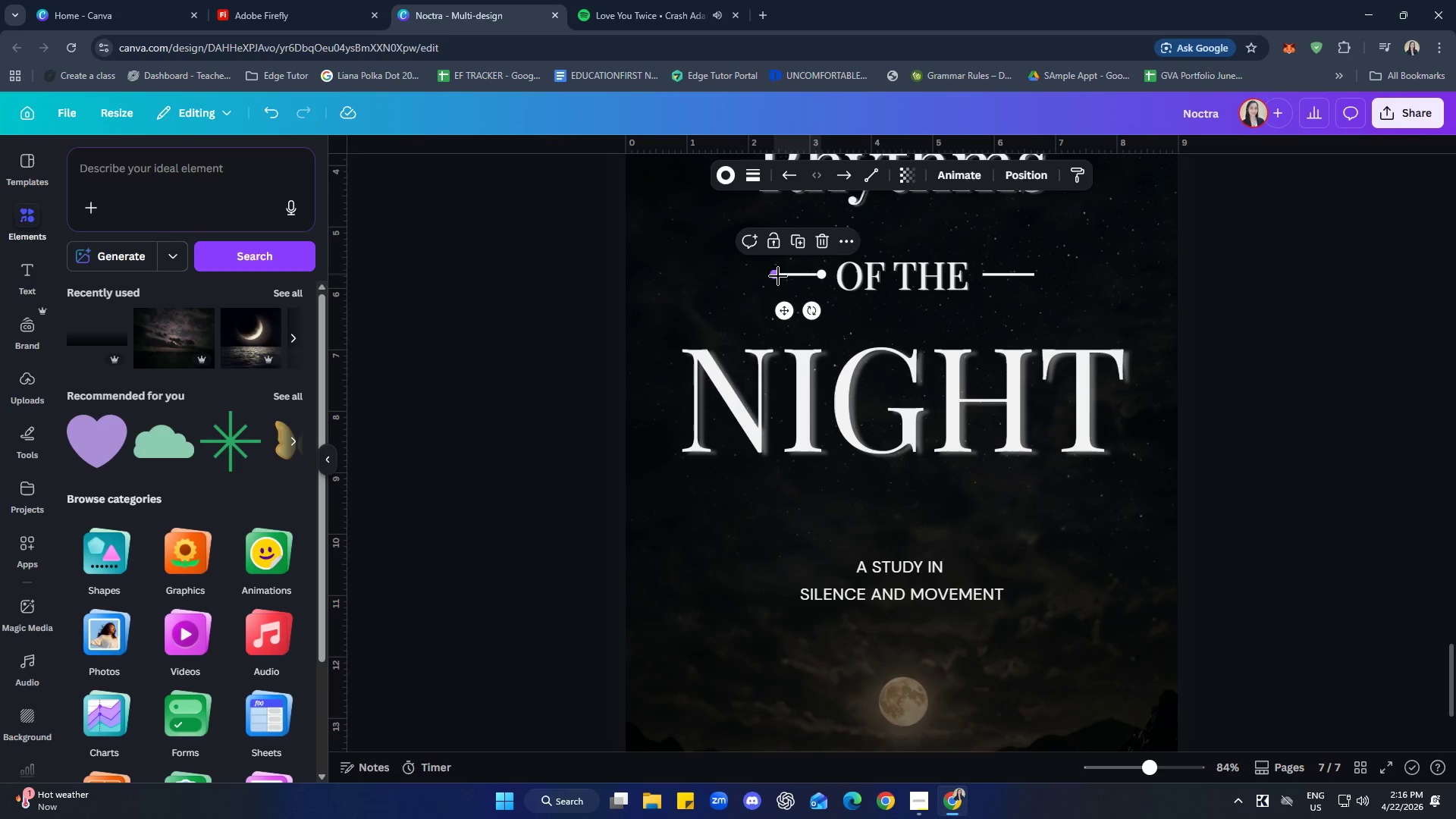 
left_click_drag(start_coordinate=[778, 276], to_coordinate=[792, 278])
 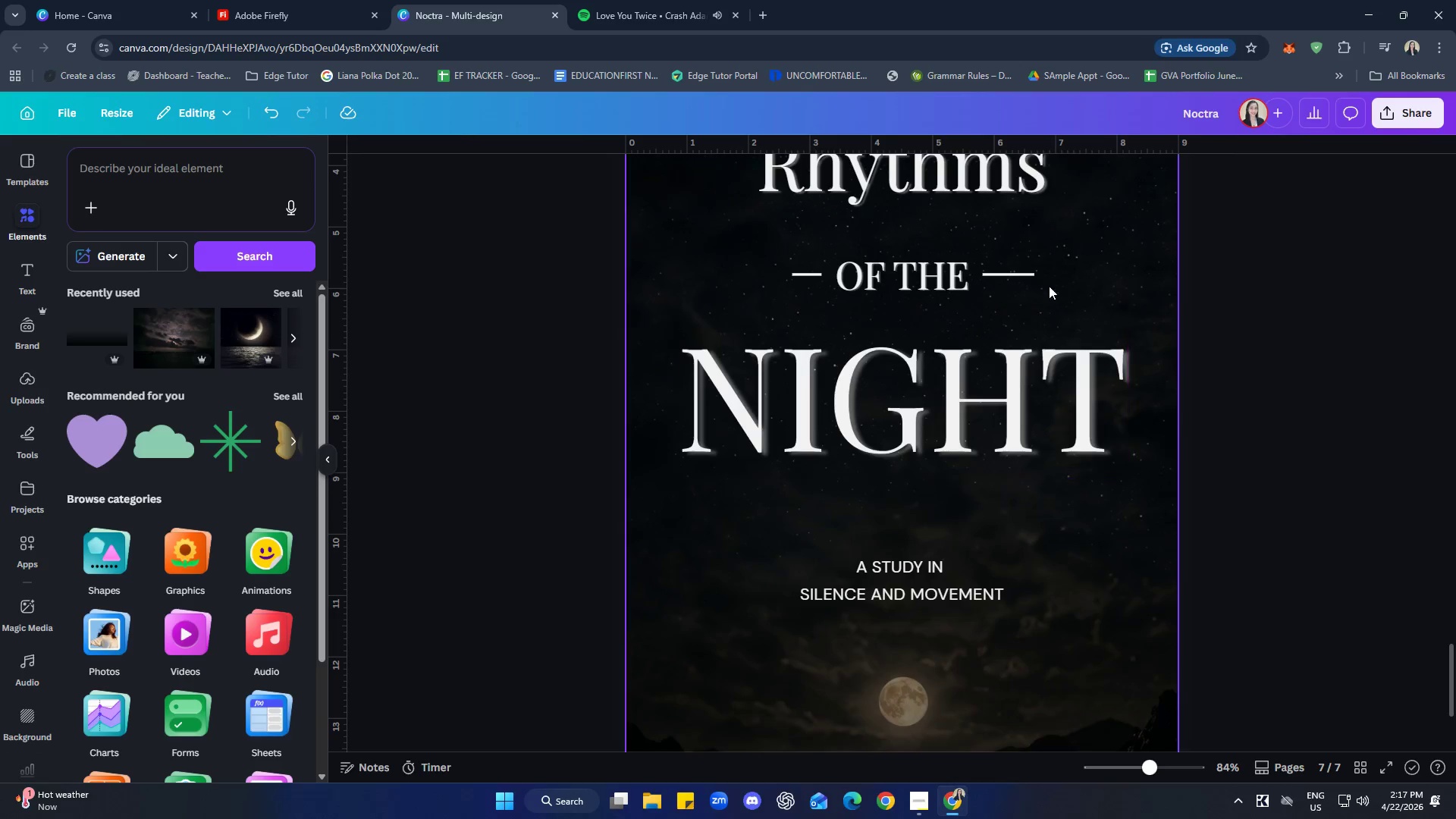 
left_click([1021, 276])
 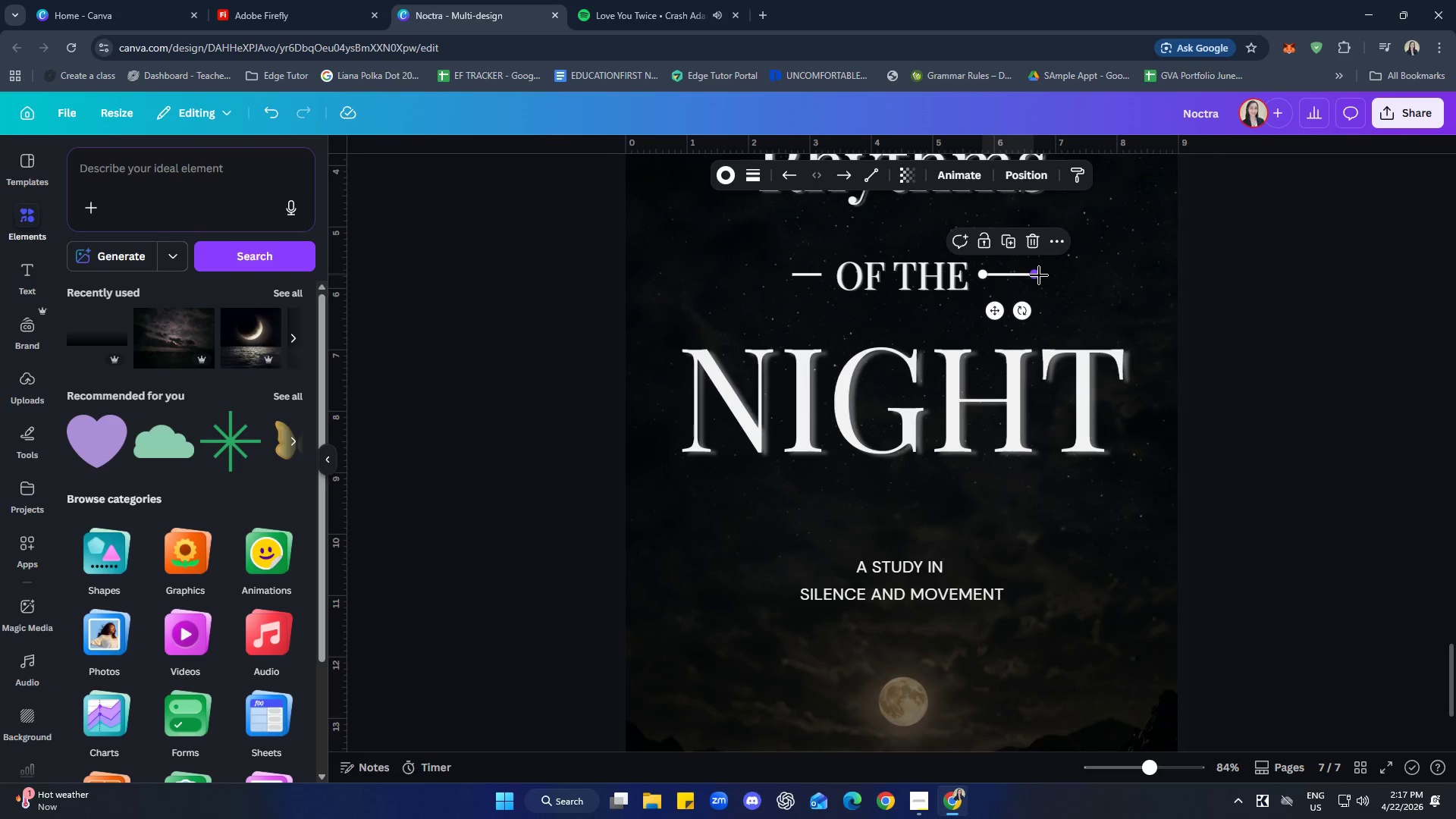 
left_click_drag(start_coordinate=[1039, 275], to_coordinate=[1022, 276])
 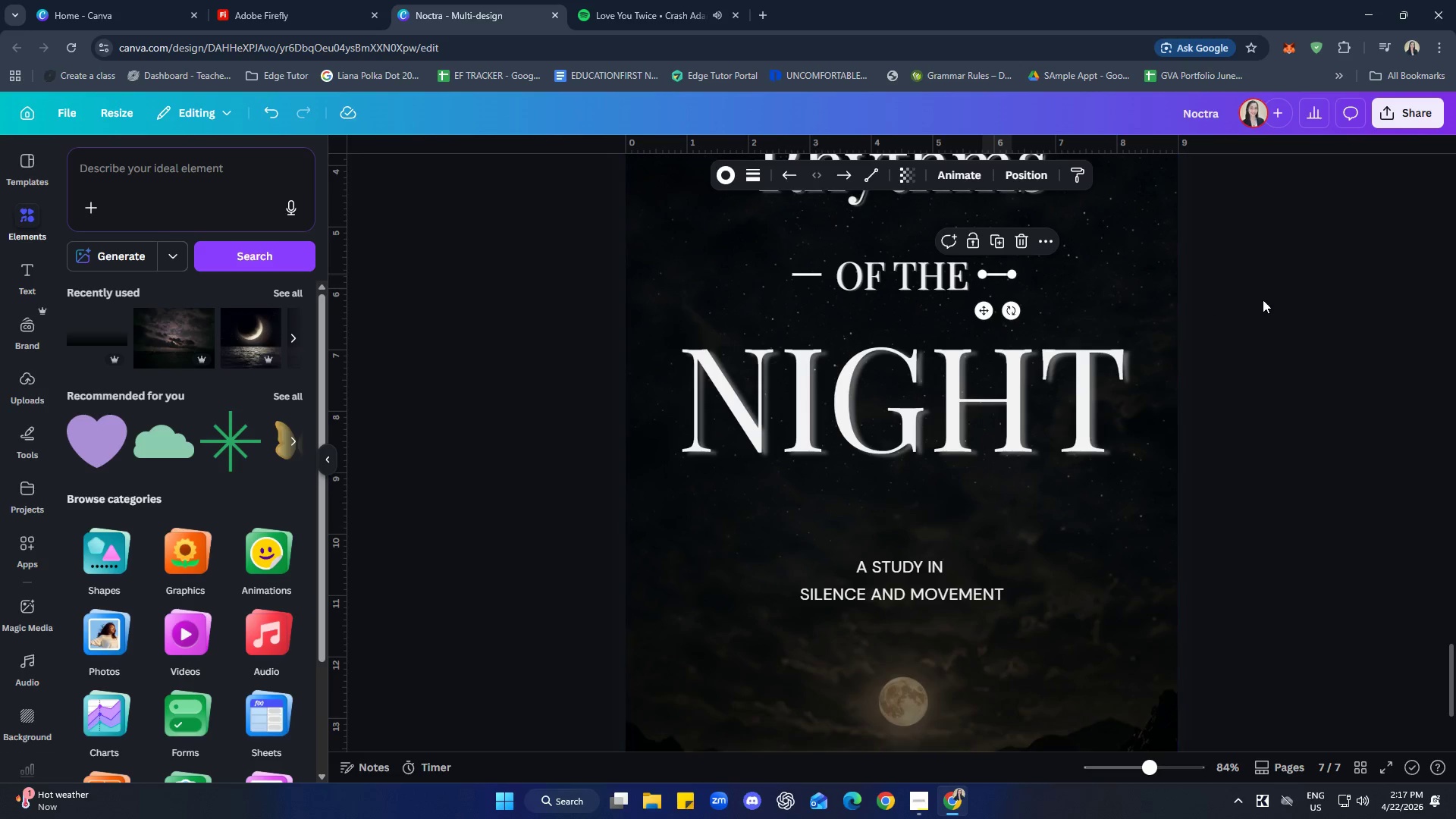 
left_click([1263, 300])
 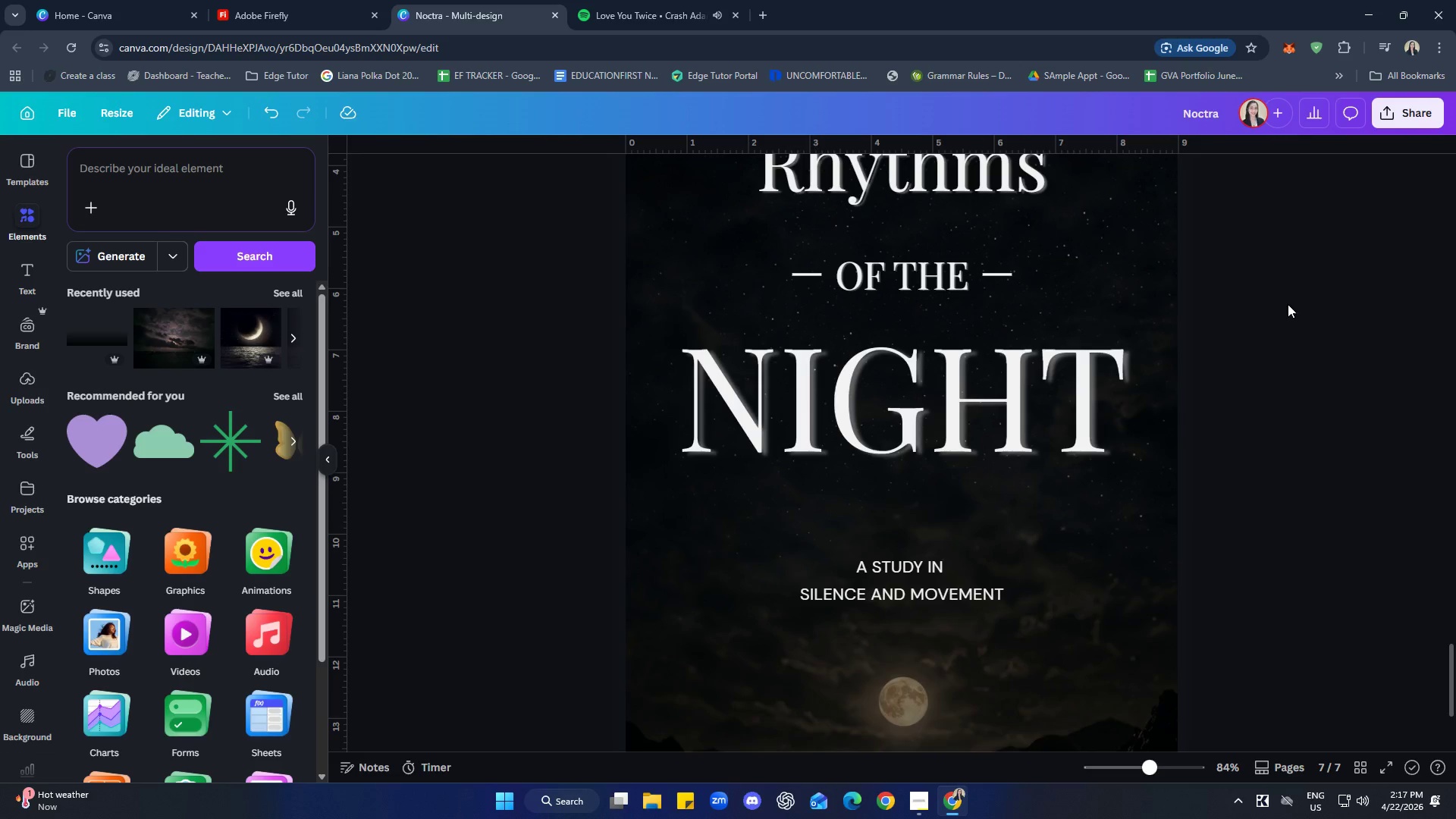 
left_click([1327, 312])
 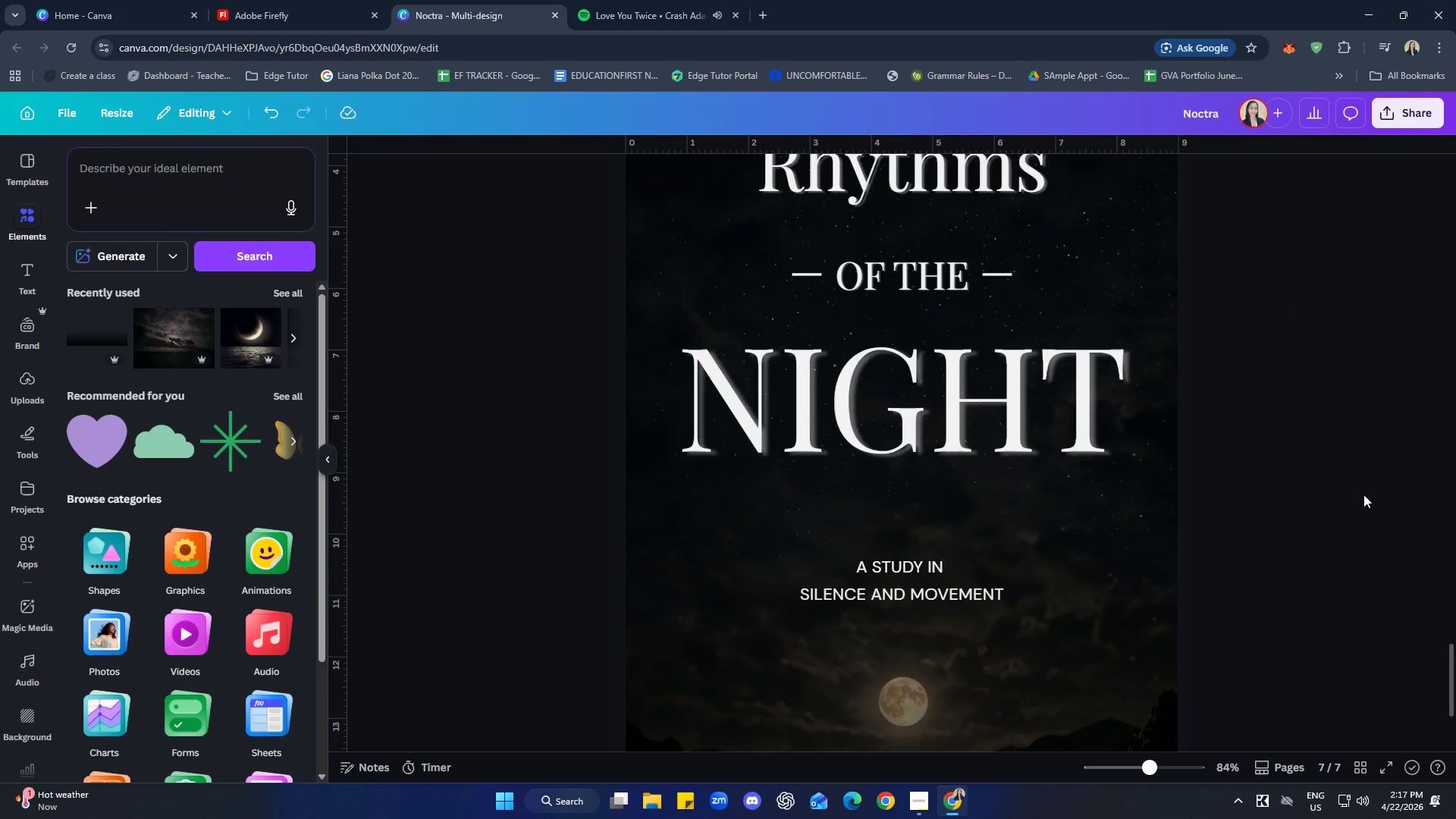 
scroll: coordinate [1370, 503], scroll_direction: down, amount: 2.0
 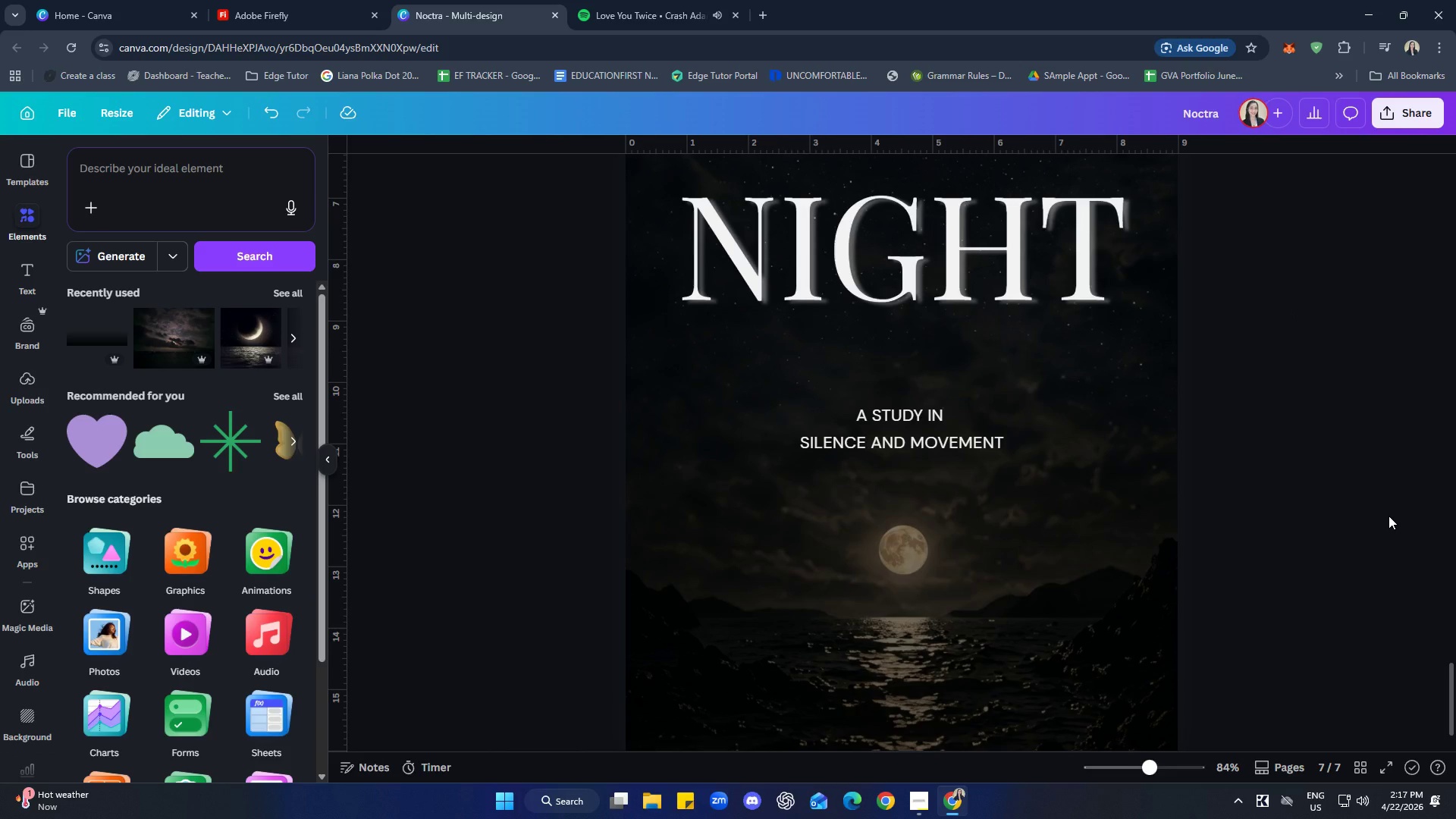 
scroll: coordinate [1389, 516], scroll_direction: up, amount: 5.0
 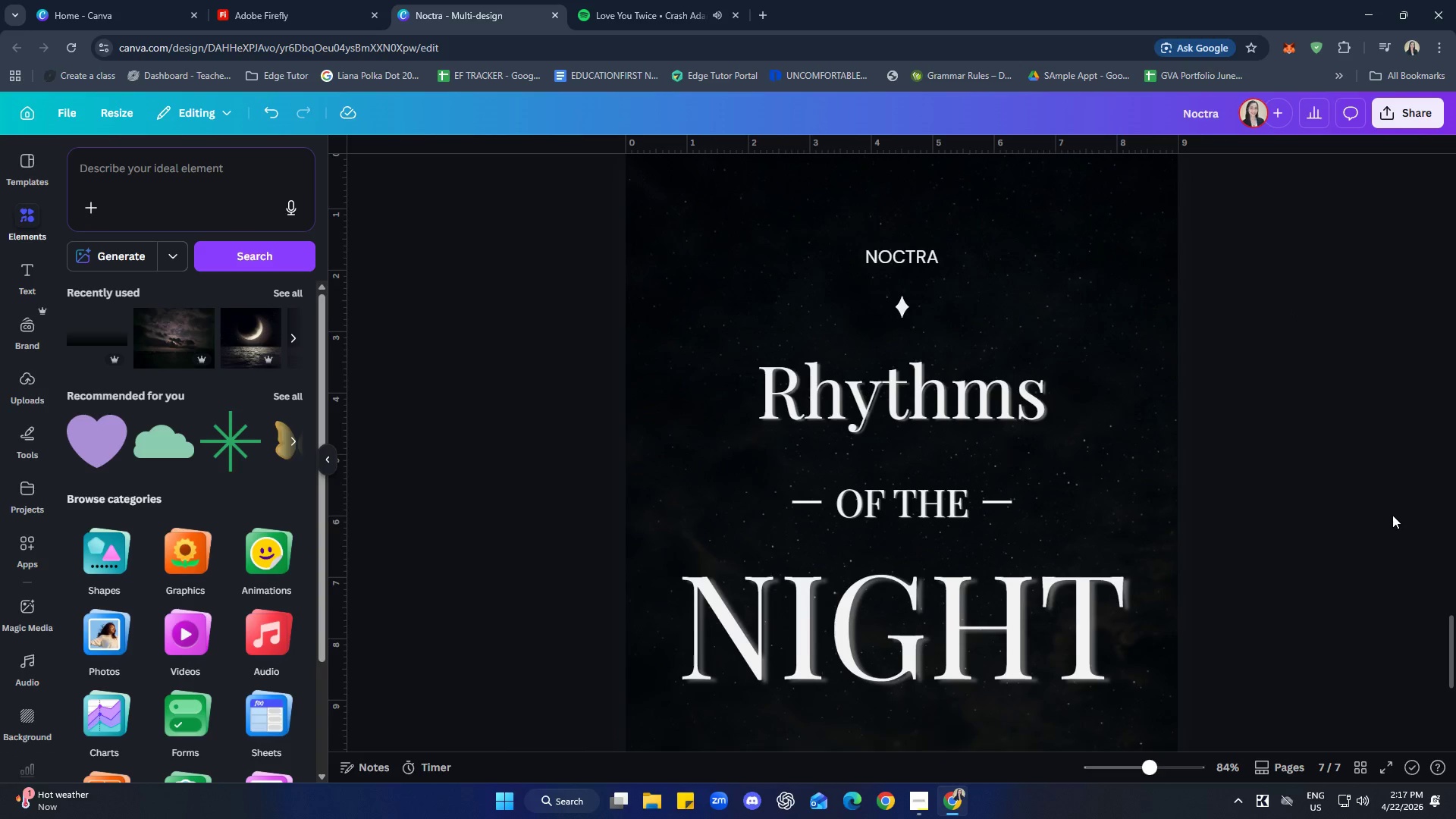 
hold_key(key=ControlLeft, duration=2.02)
scroll: coordinate [1230, 532], scroll_direction: down, amount: 6.0
 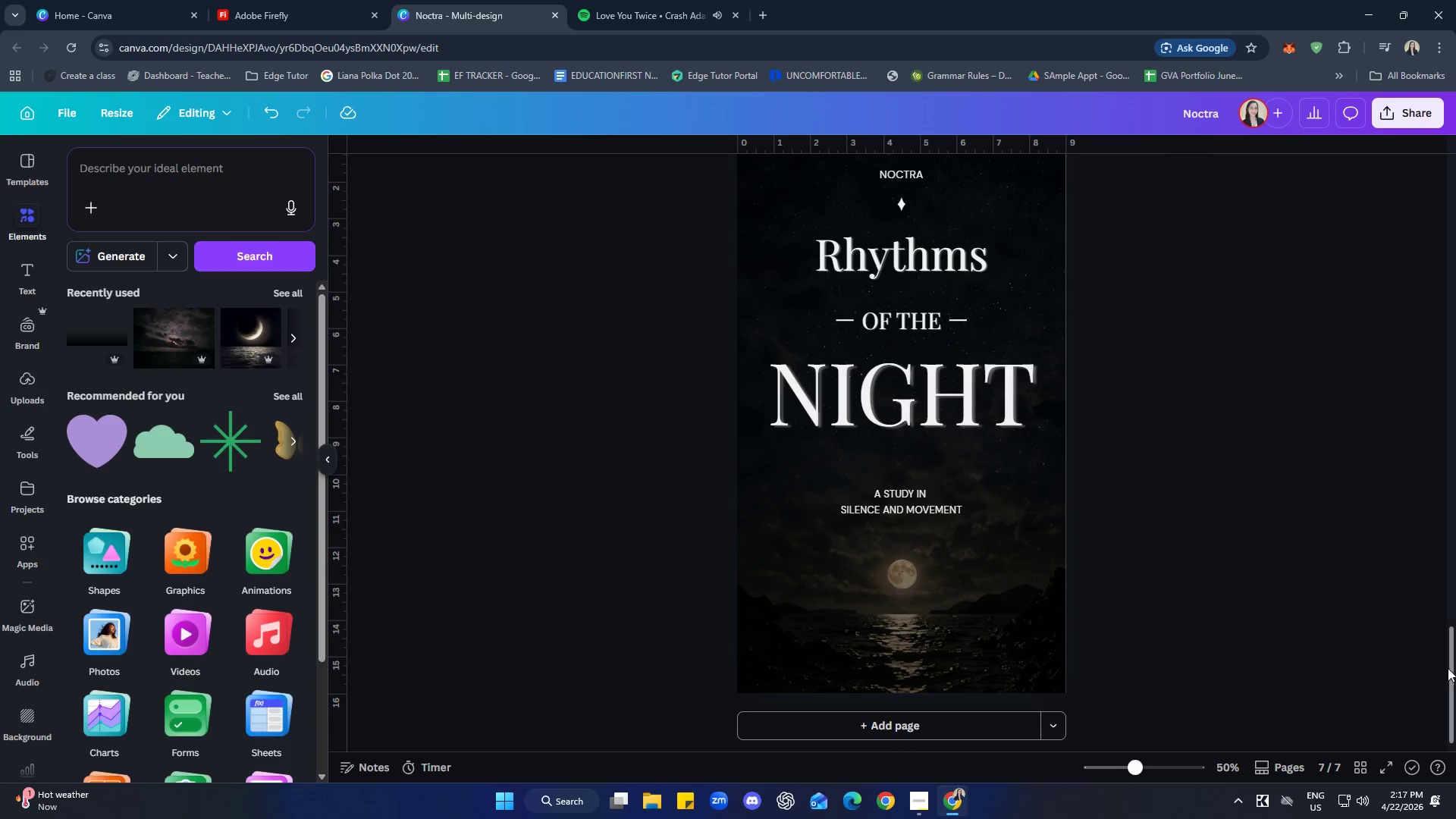 
left_click_drag(start_coordinate=[1451, 666], to_coordinate=[1450, 655])
 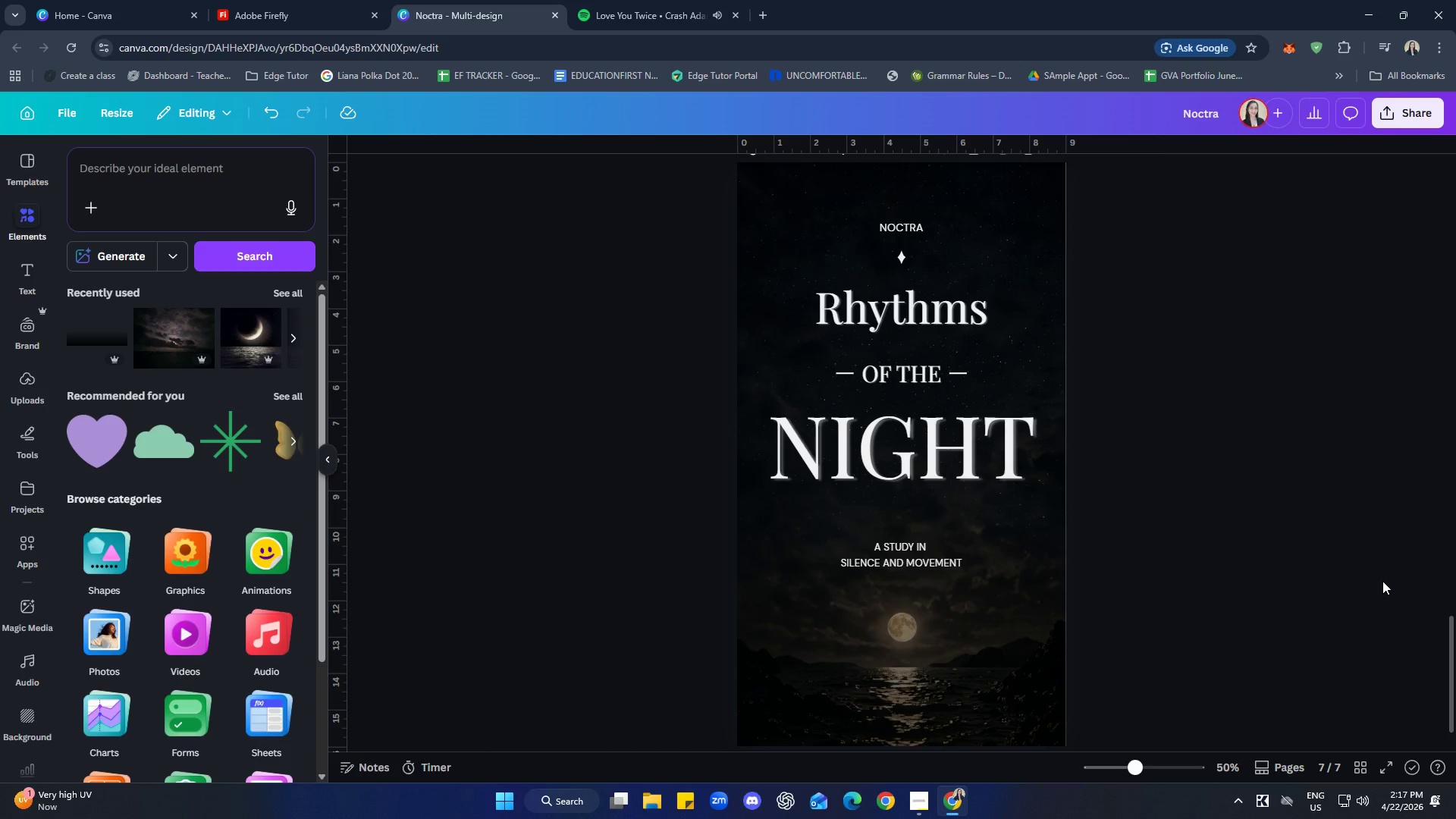 
wait(33.45)
 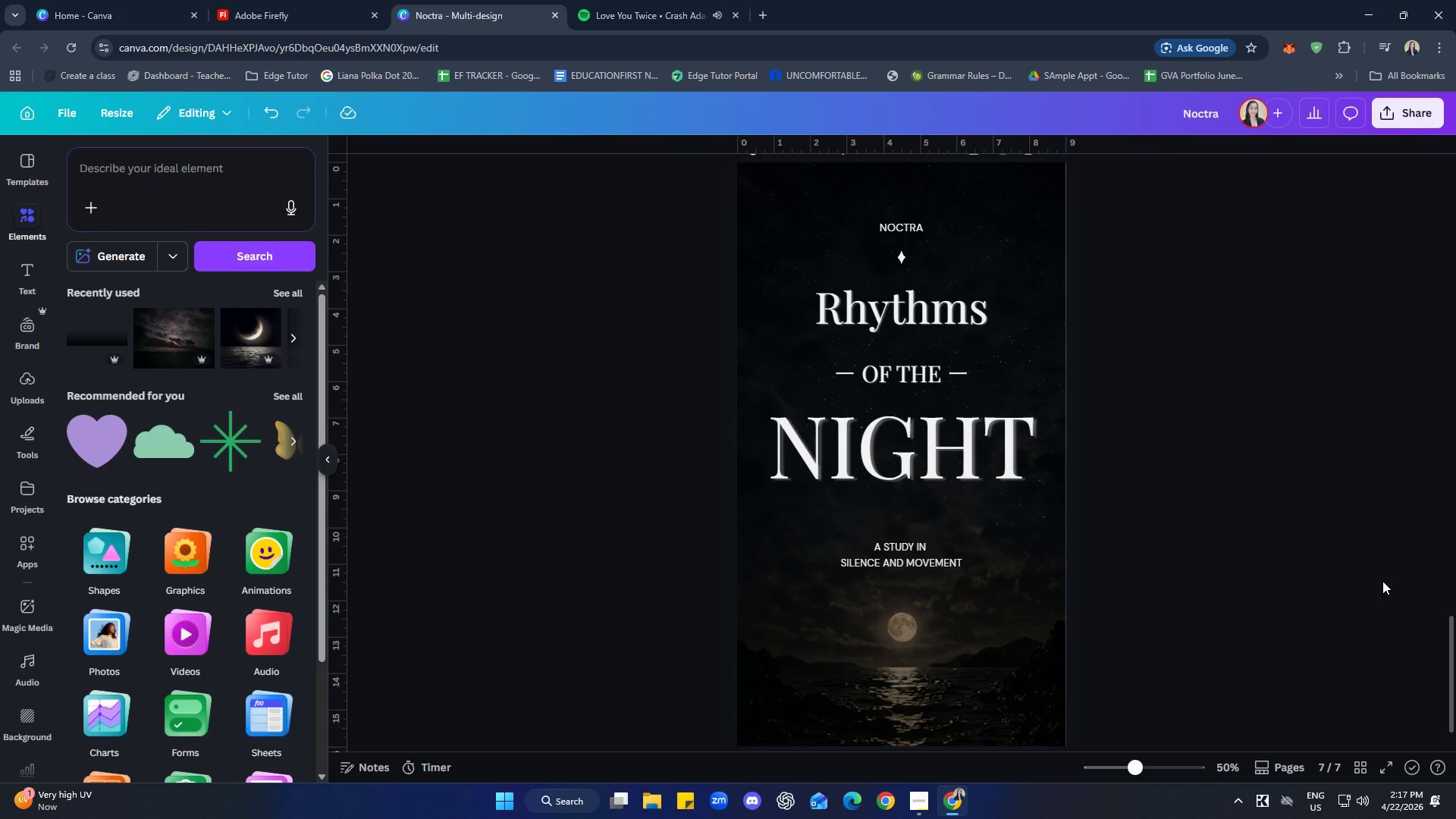 
scroll: coordinate [1333, 606], scroll_direction: up, amount: 2.0
 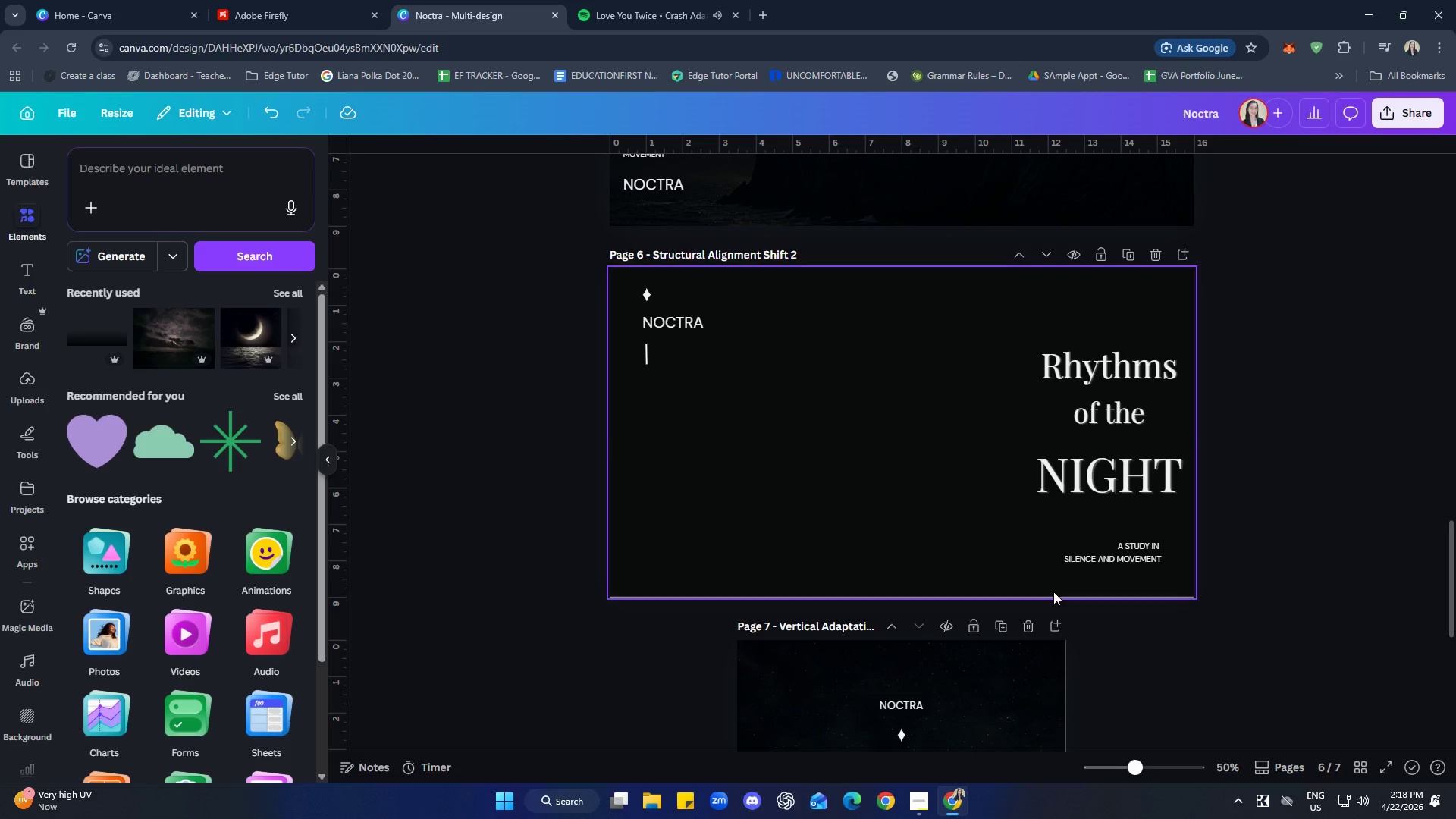 
left_click([927, 557])
 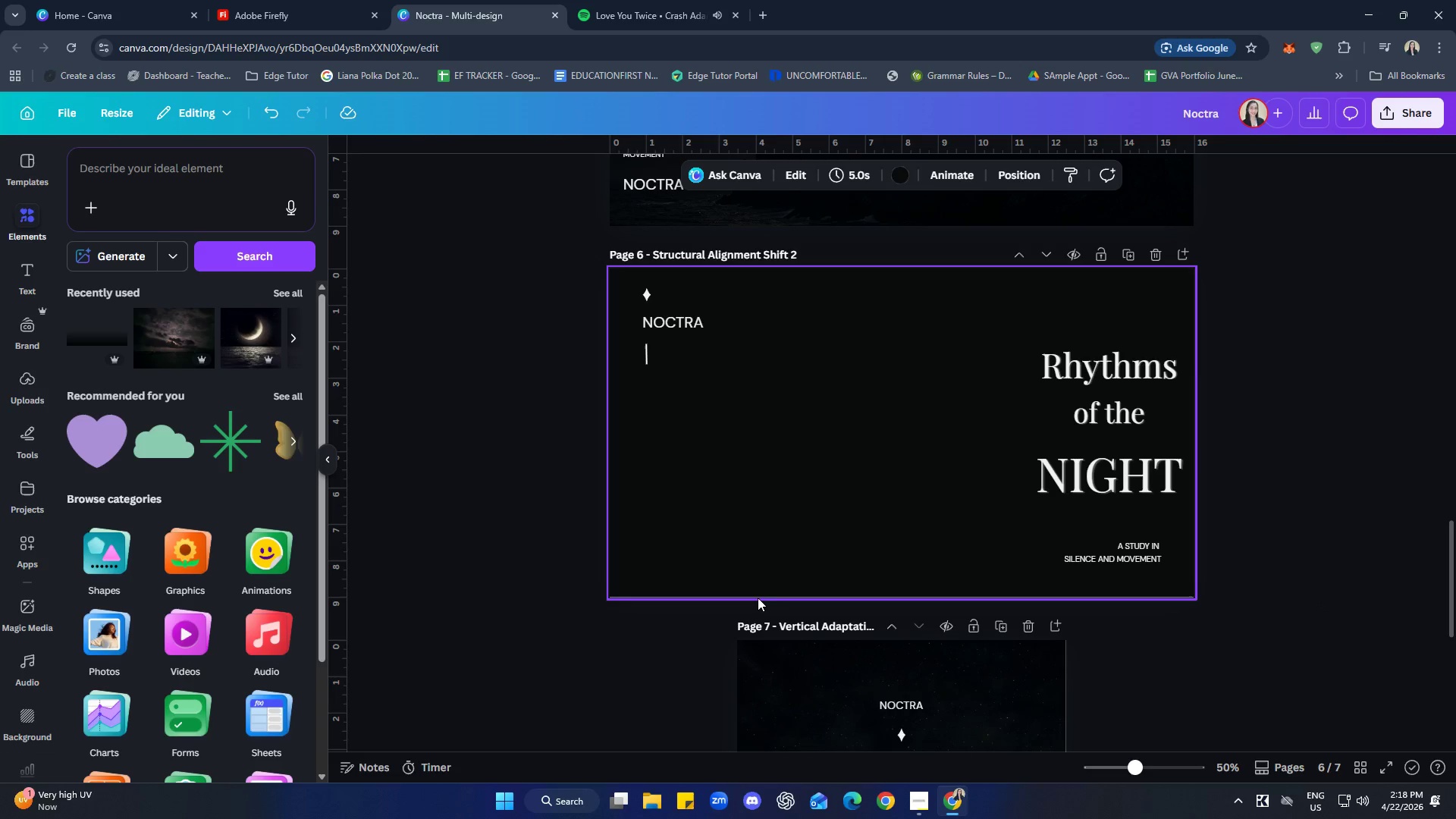 
left_click([757, 598])
 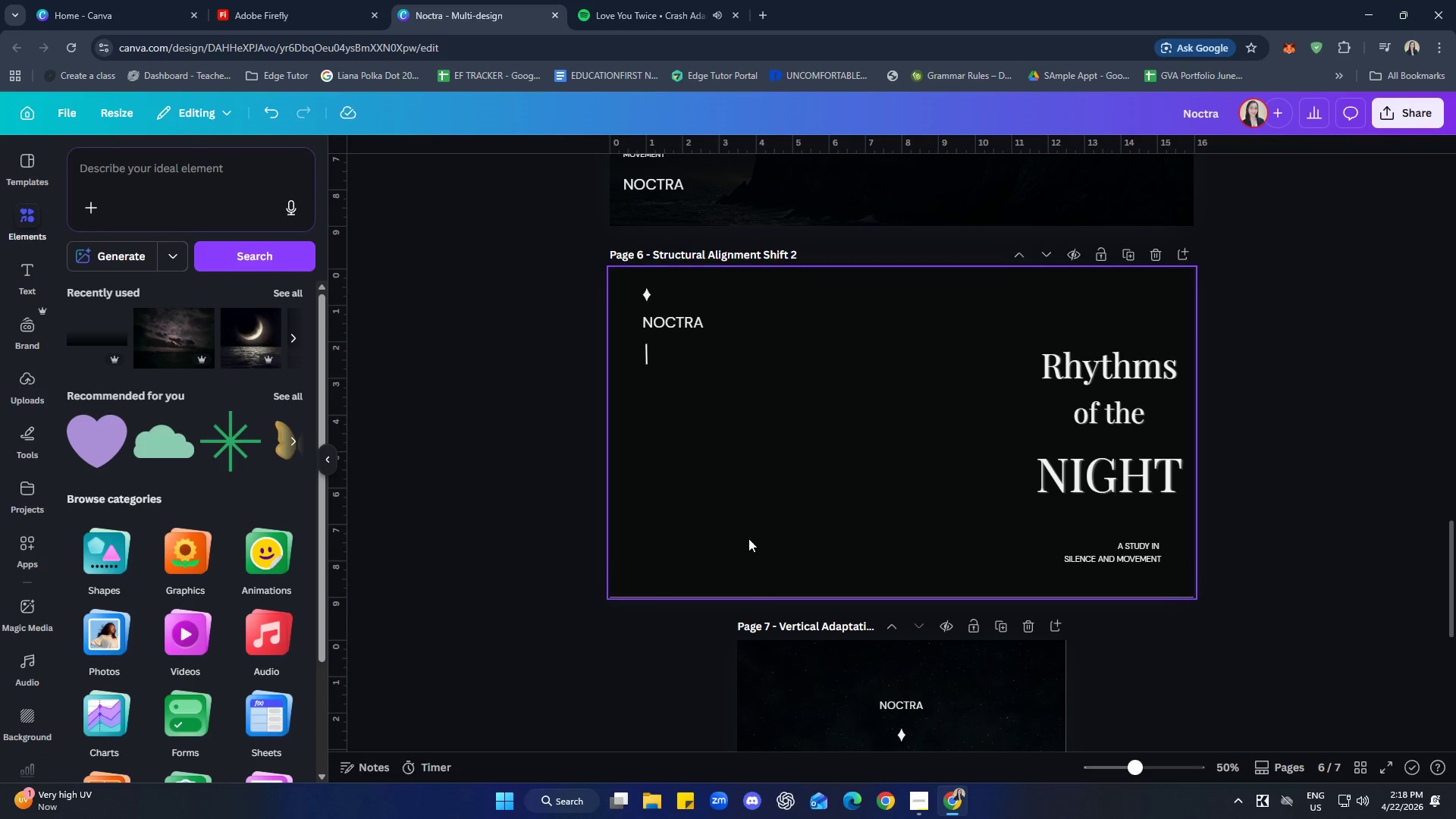 
right_click([751, 527])
 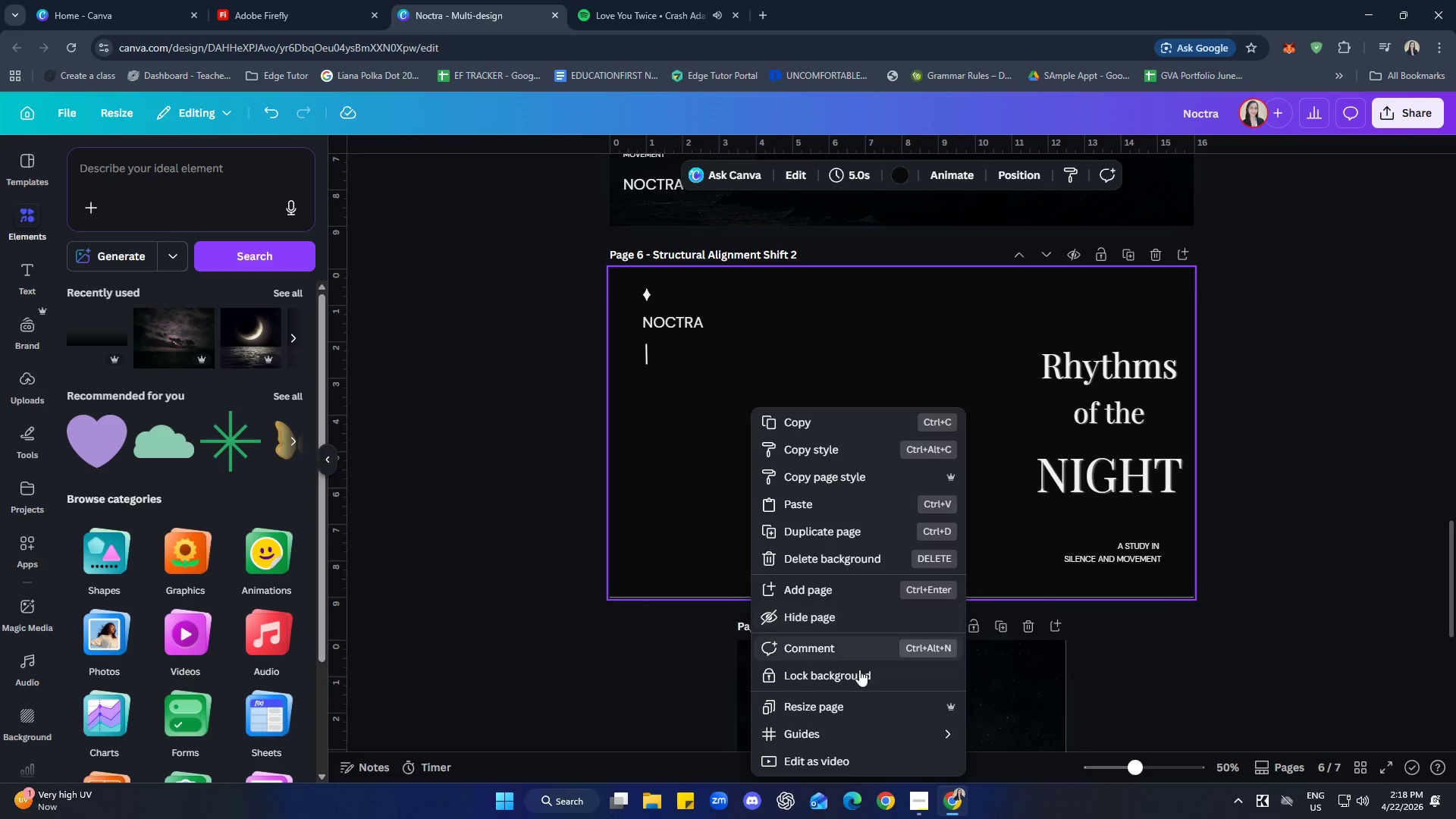 
left_click([1338, 662])
 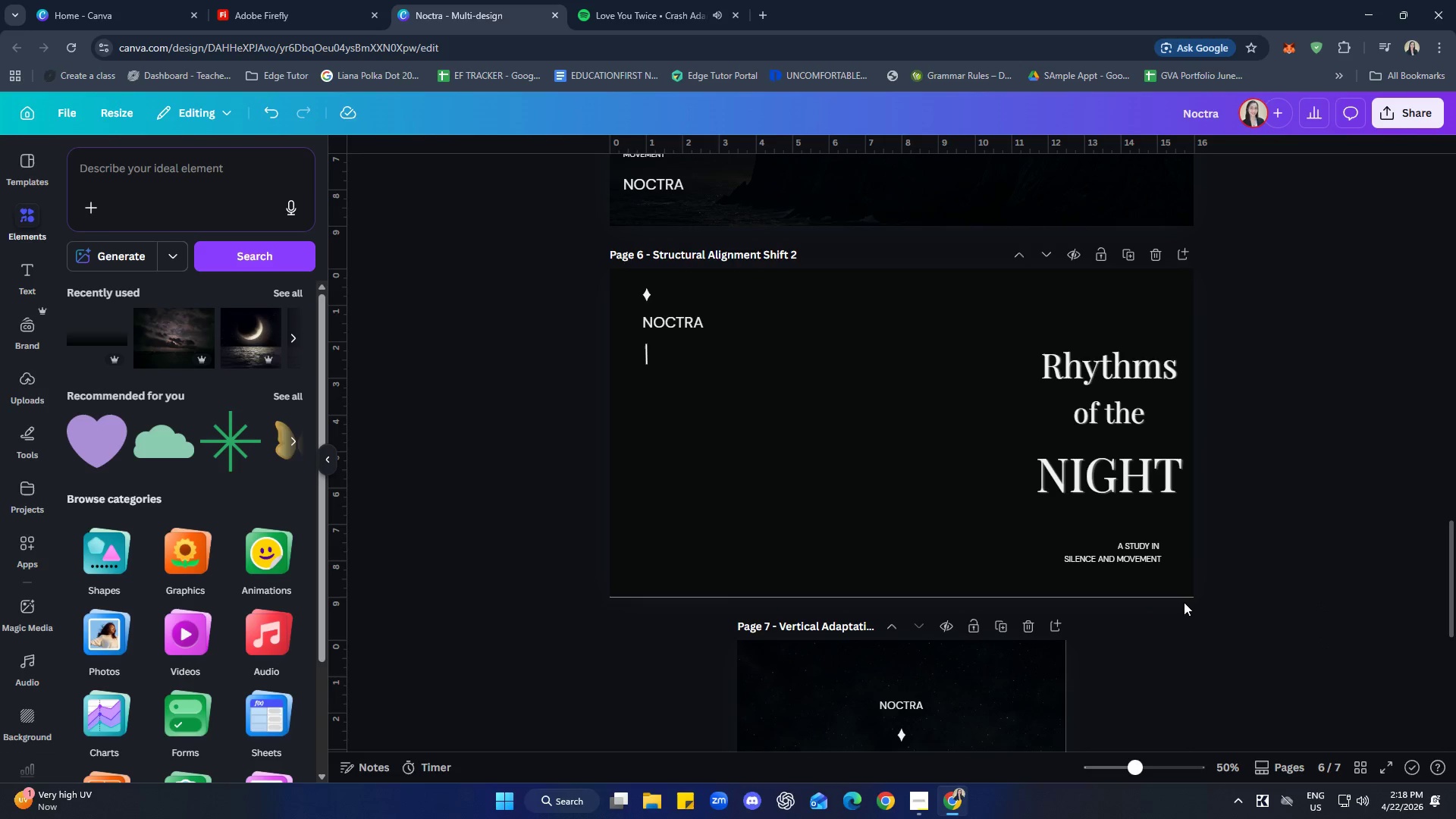 
left_click([1183, 597])
 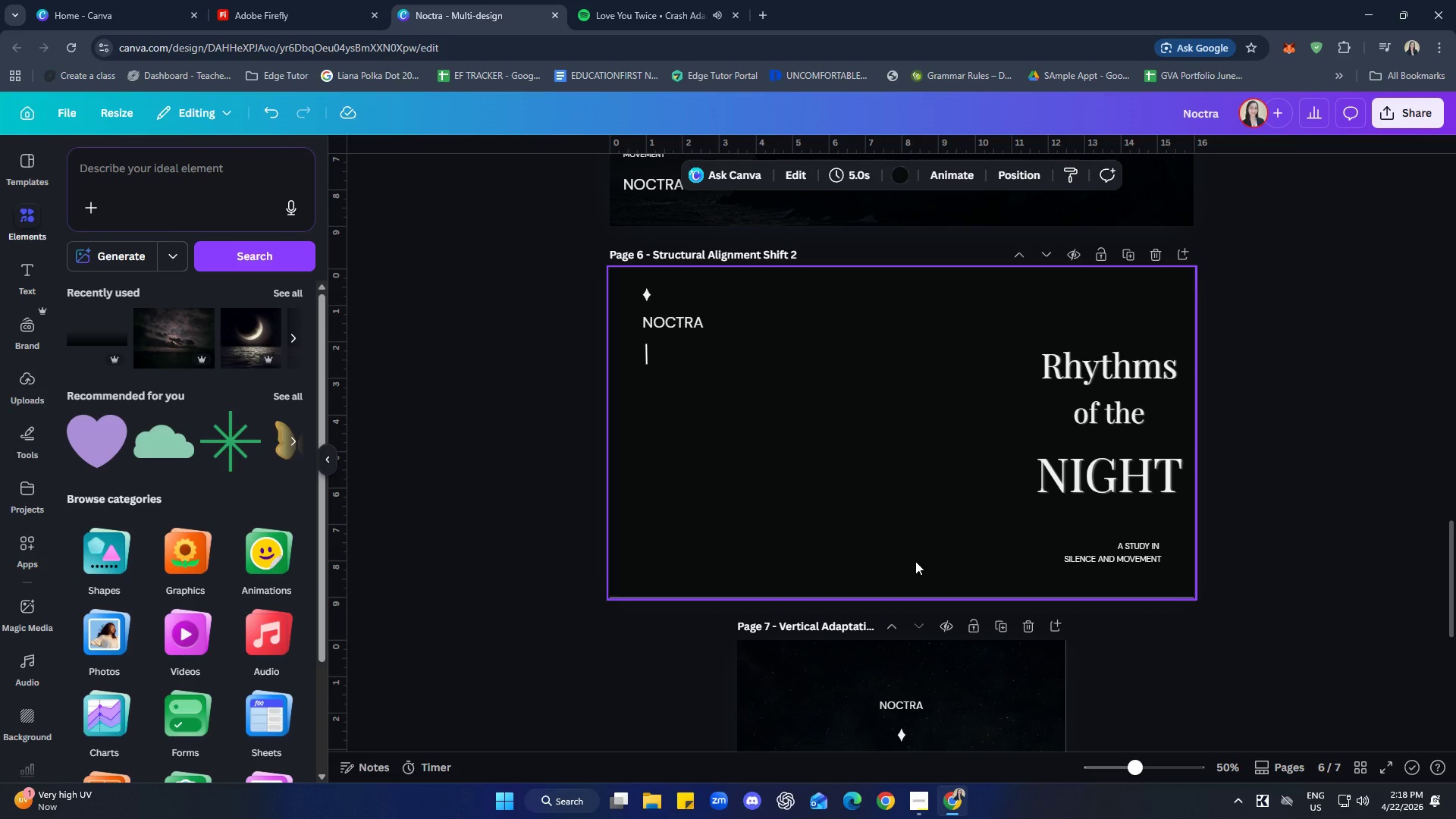 
double_click([915, 561])
 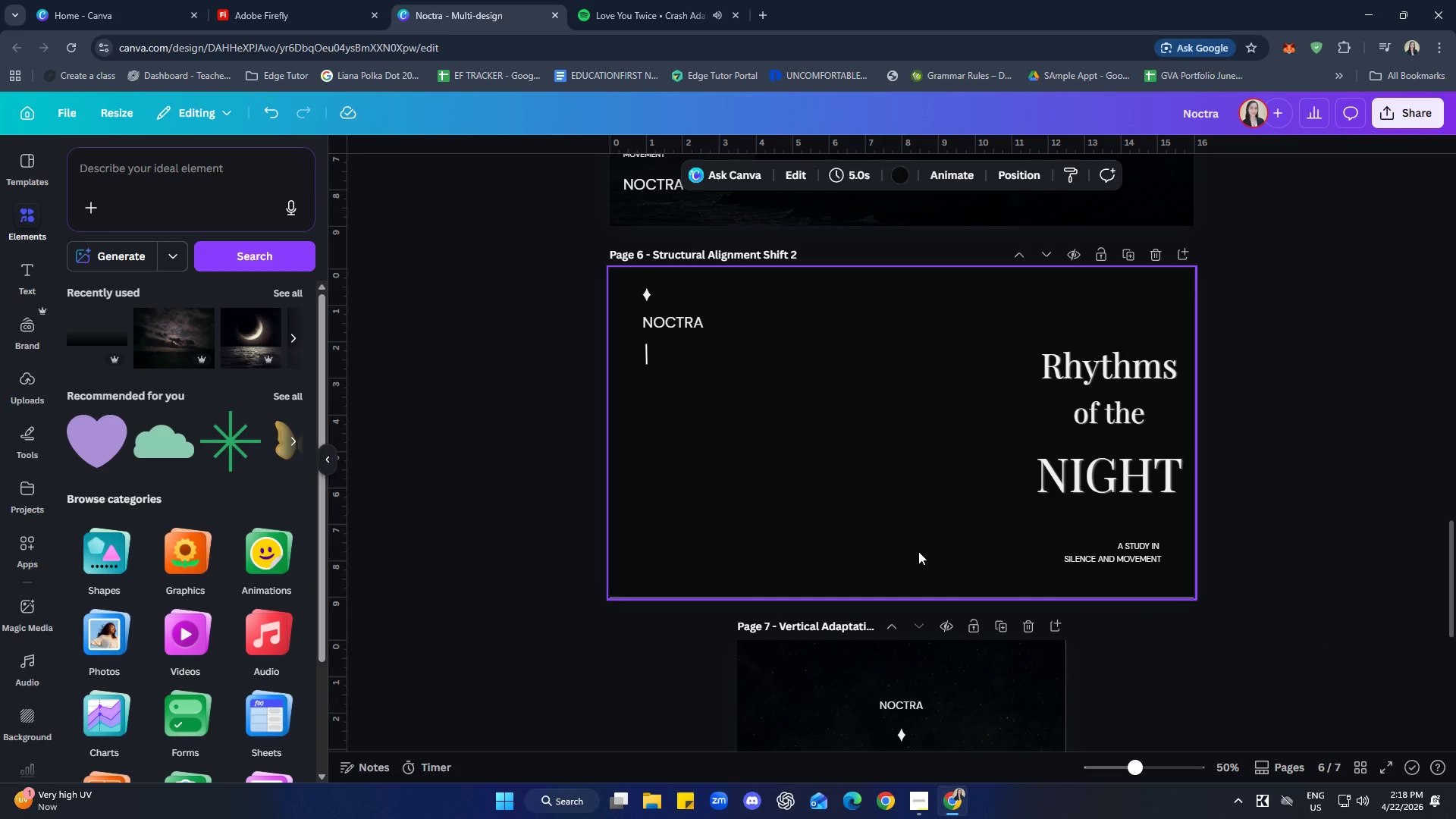 
left_click_drag(start_coordinate=[919, 549], to_coordinate=[922, 568])
 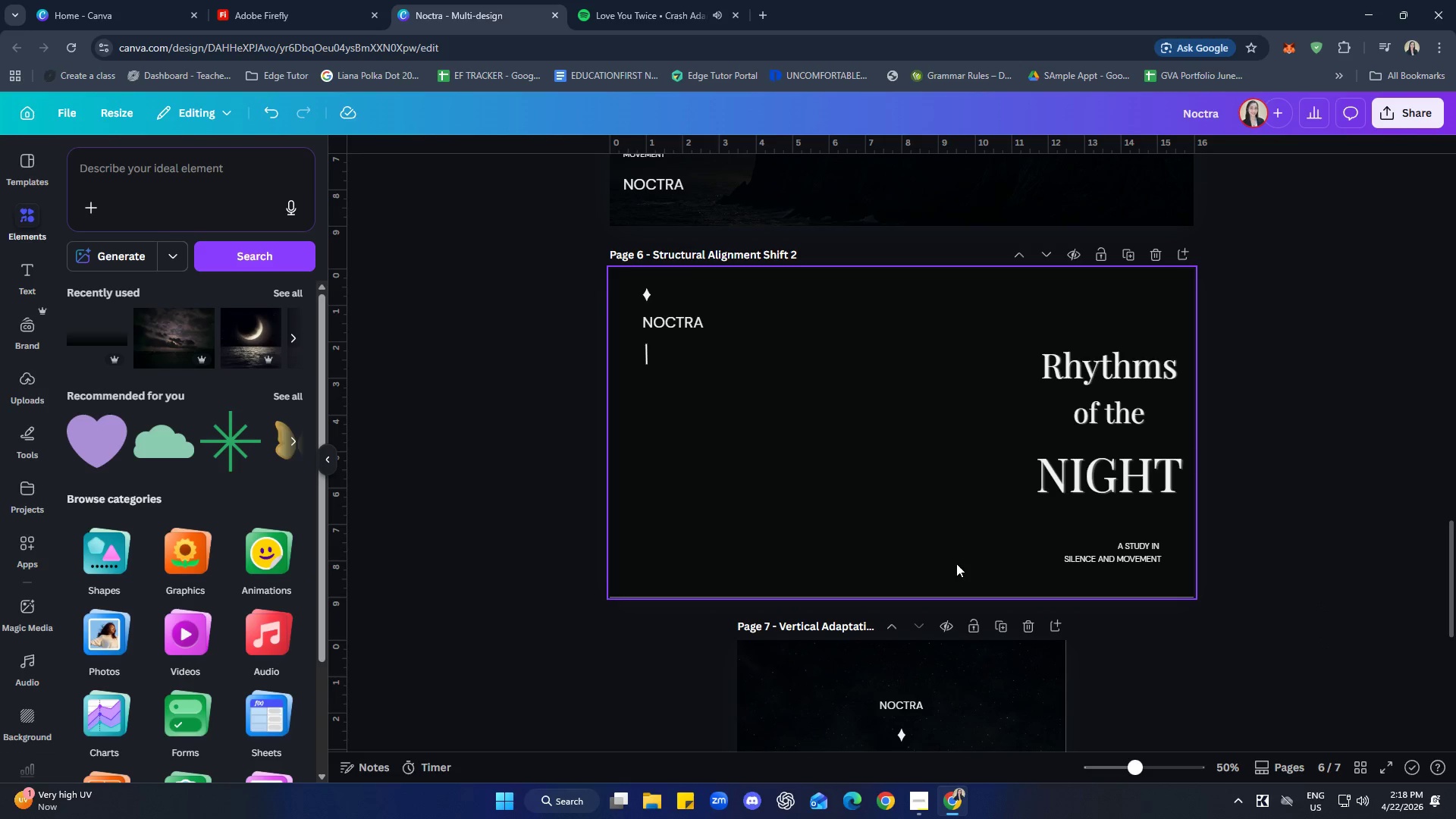 
left_click([956, 563])
 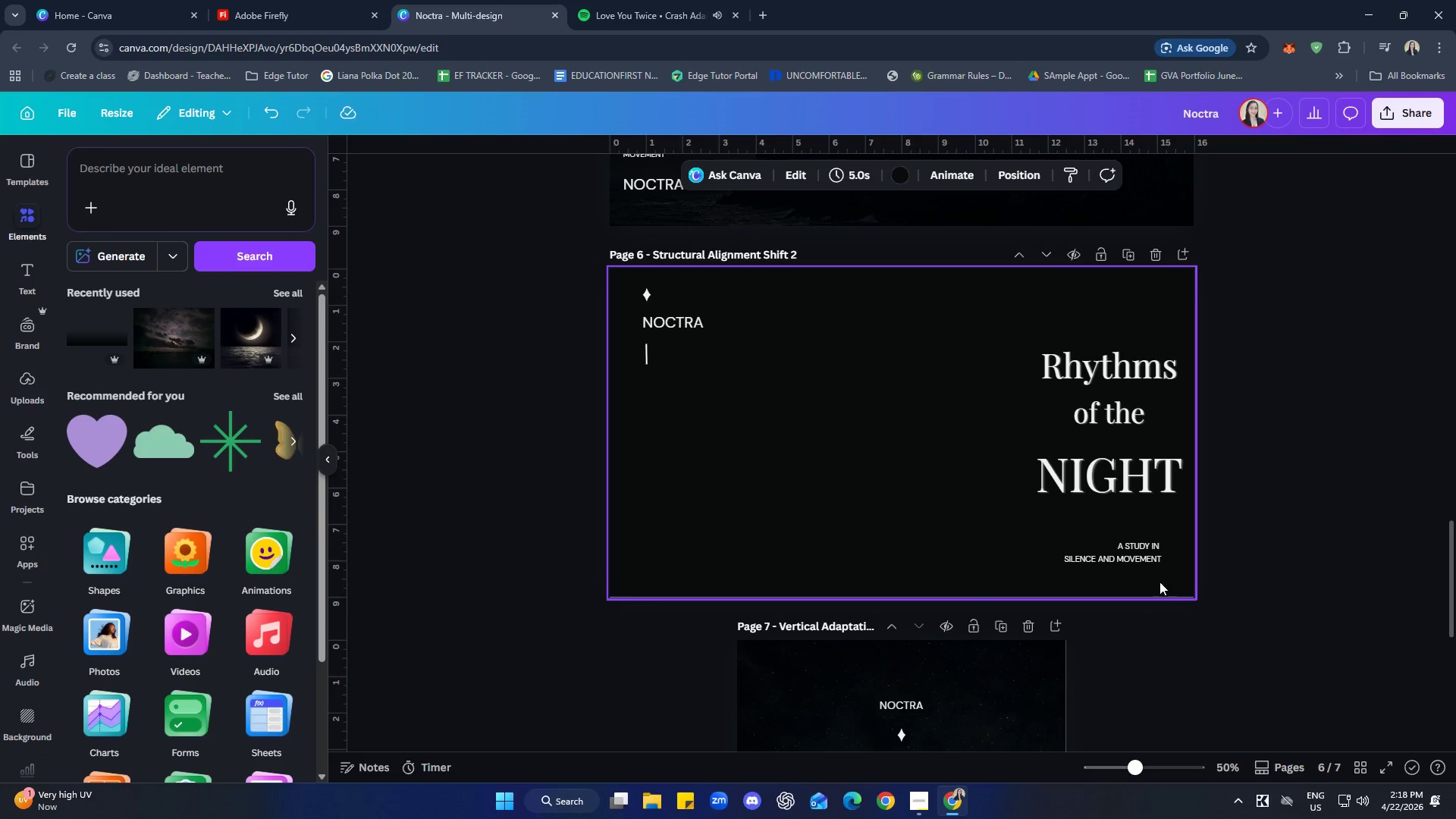 
left_click([1283, 588])
 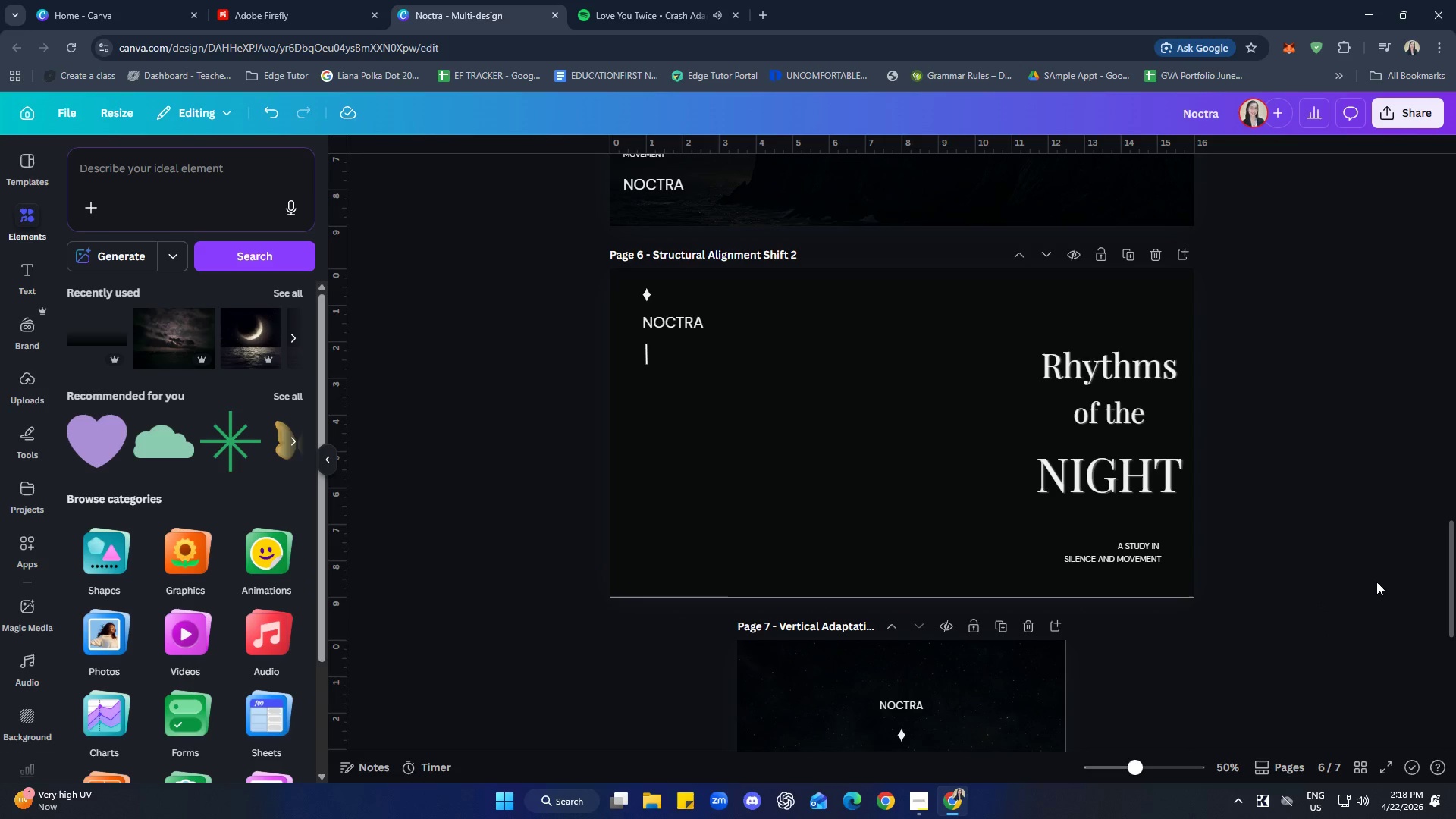 
scroll: coordinate [1387, 579], scroll_direction: up, amount: 1.0
 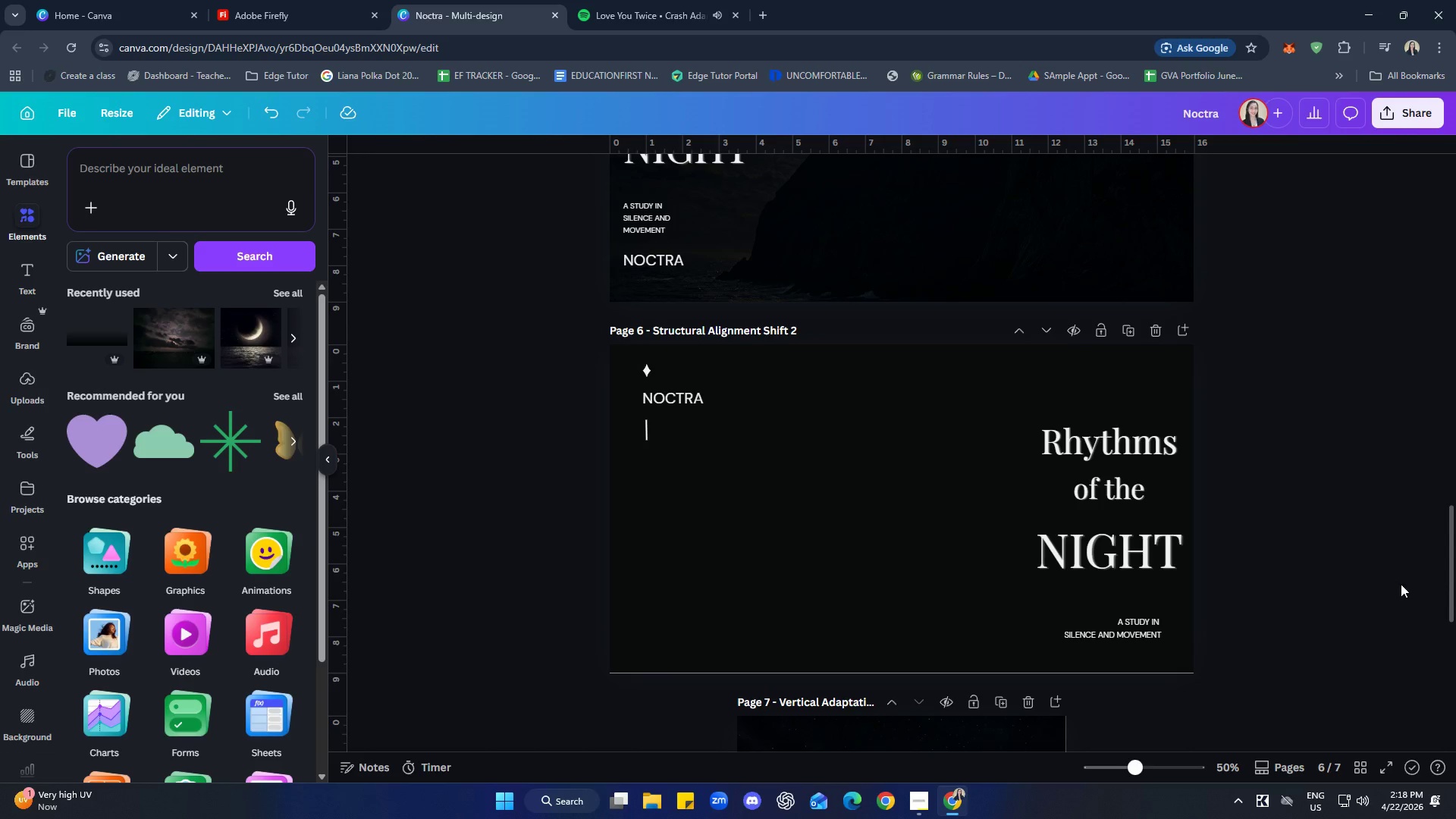 
scroll: coordinate [1378, 592], scroll_direction: down, amount: 8.0
 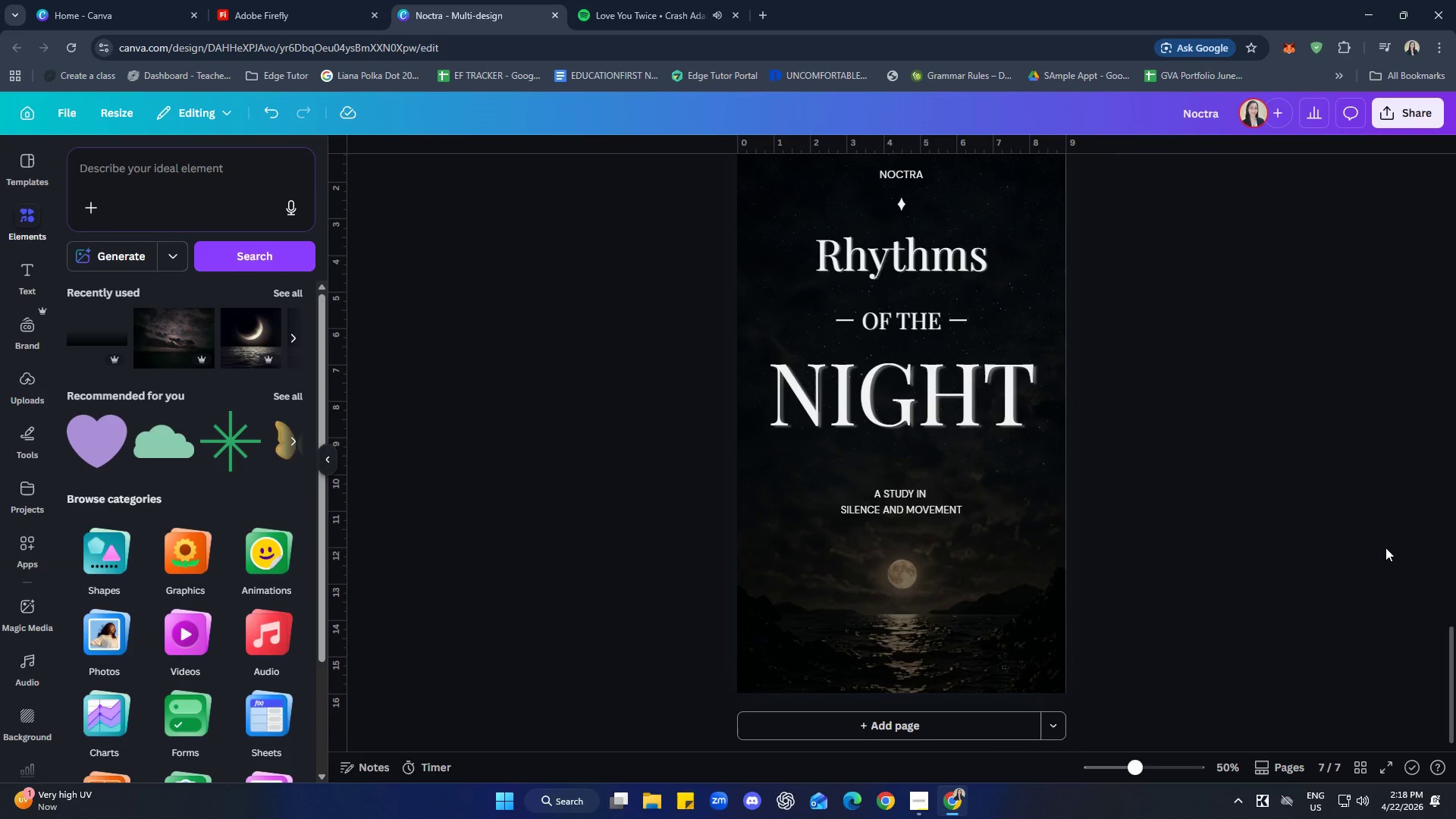 
wait(10.05)
 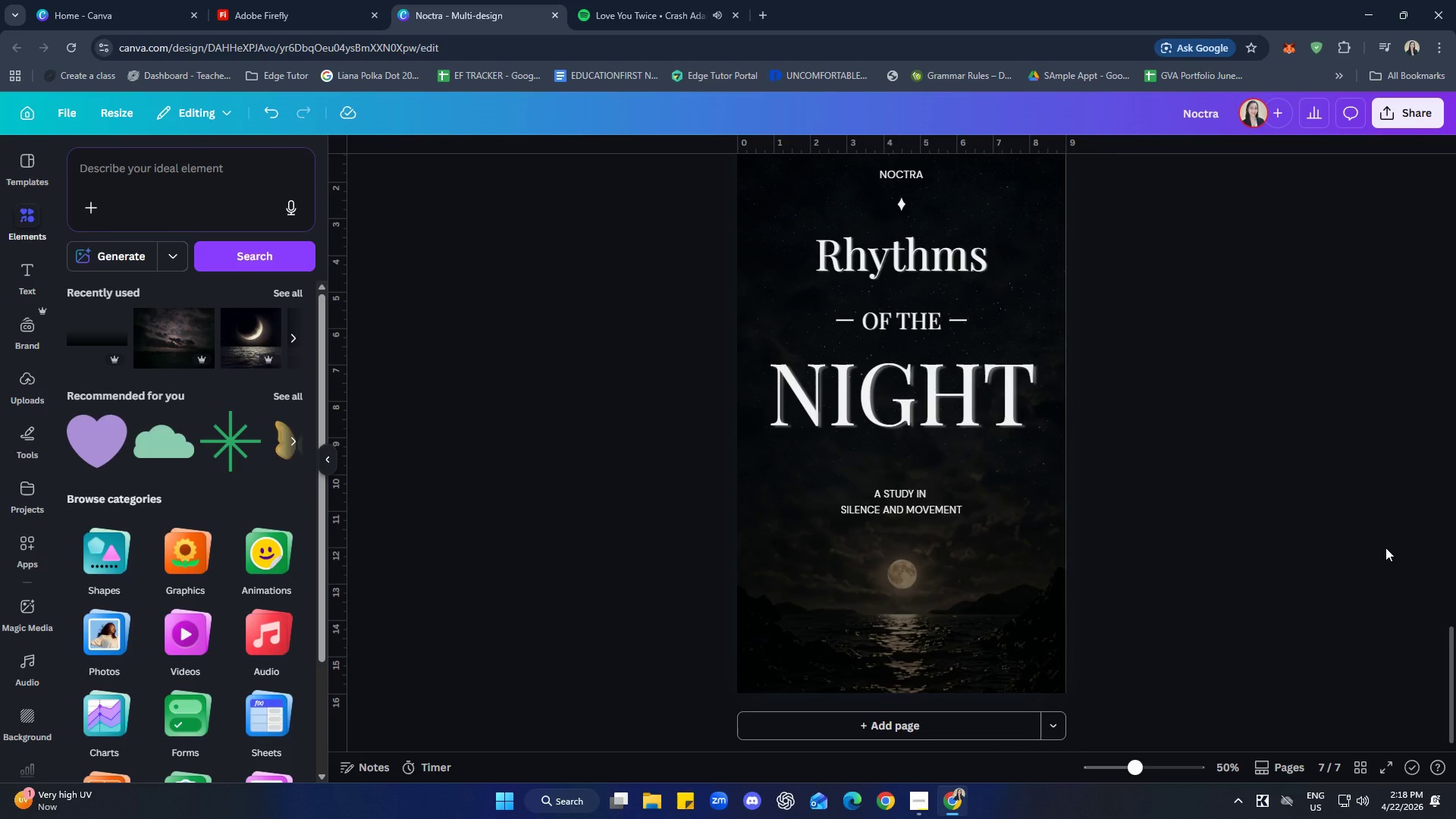 
left_click([902, 504])
 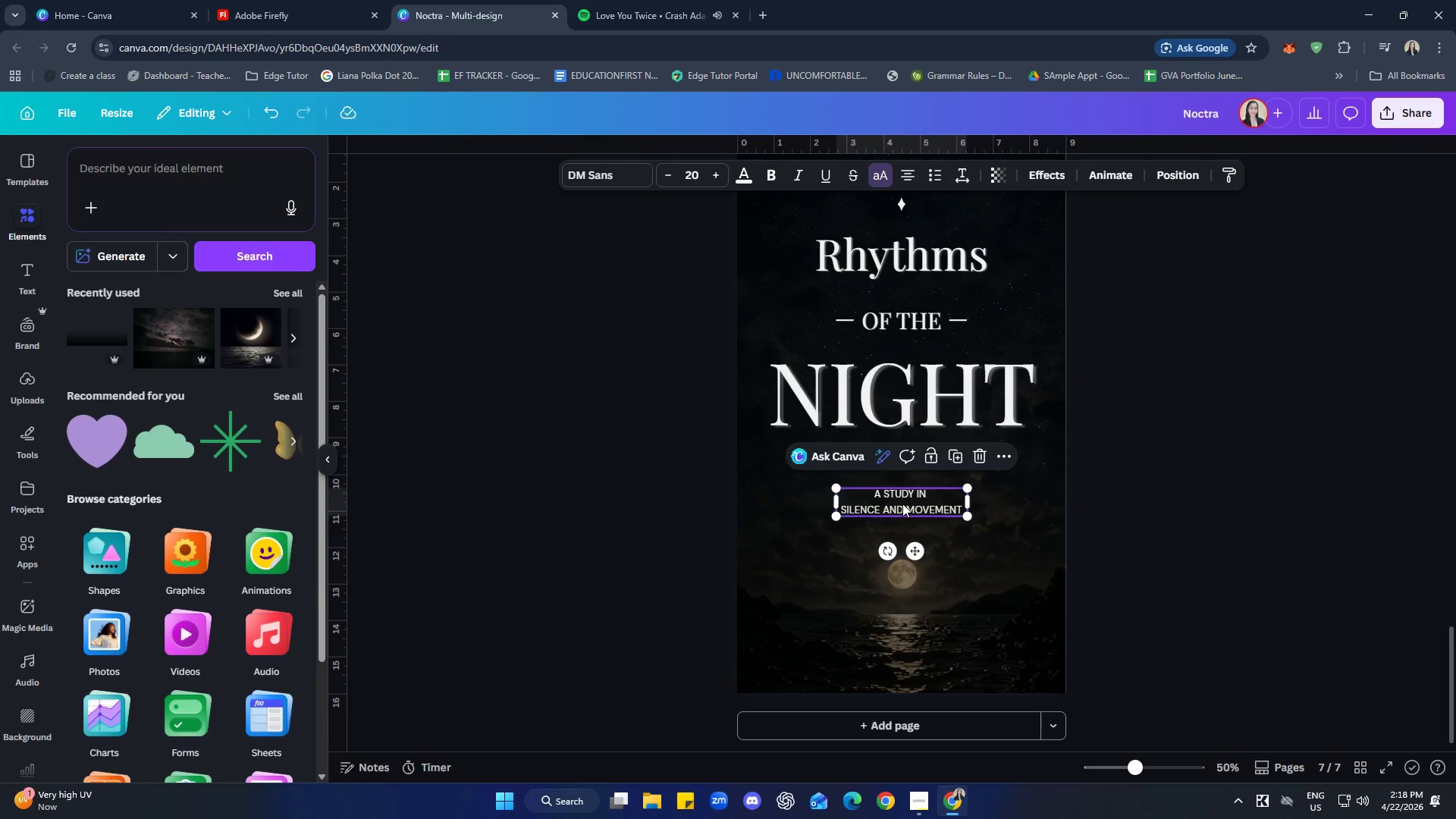 
key(ArrowDown)
 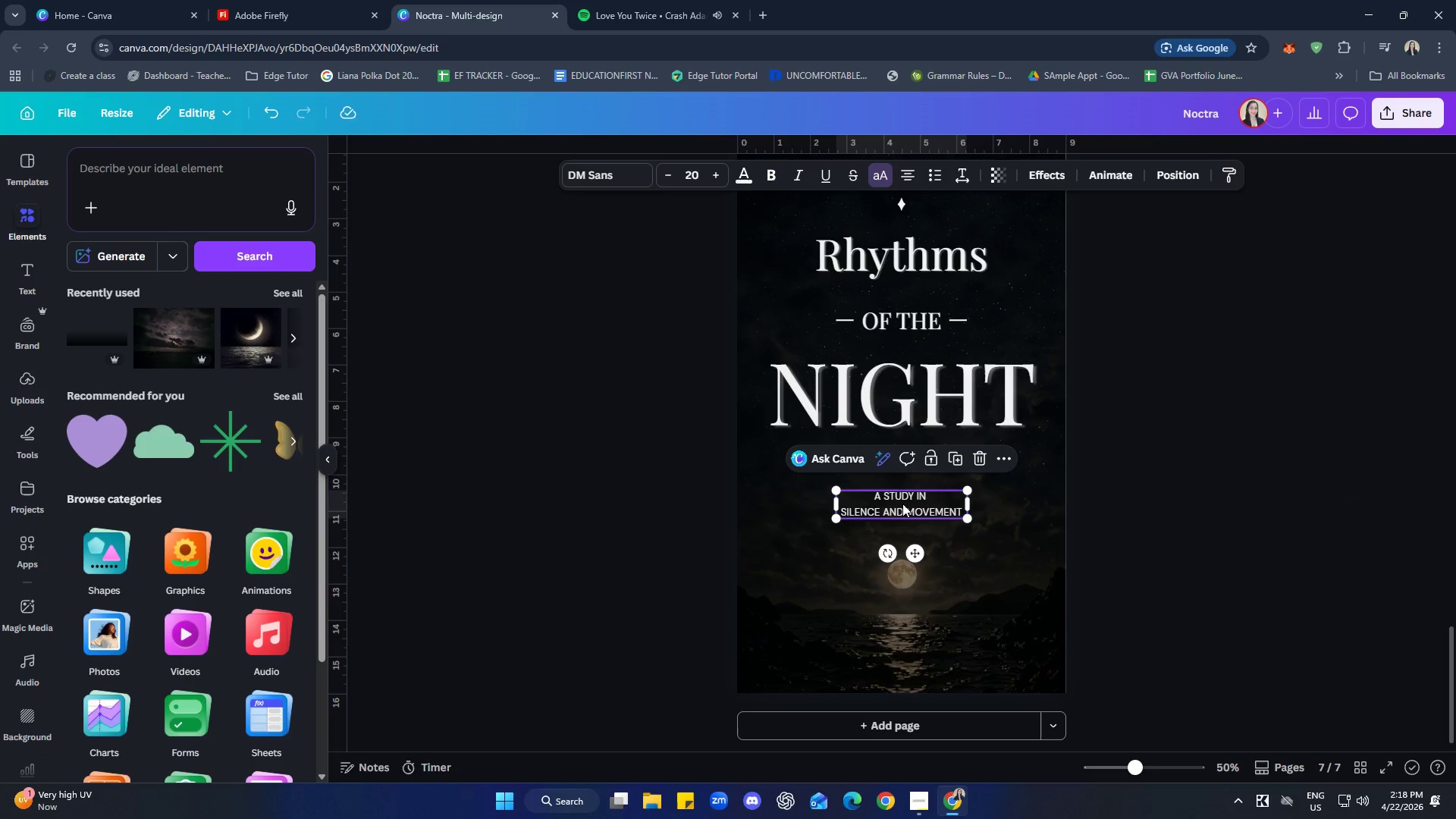 
key(ArrowDown)
 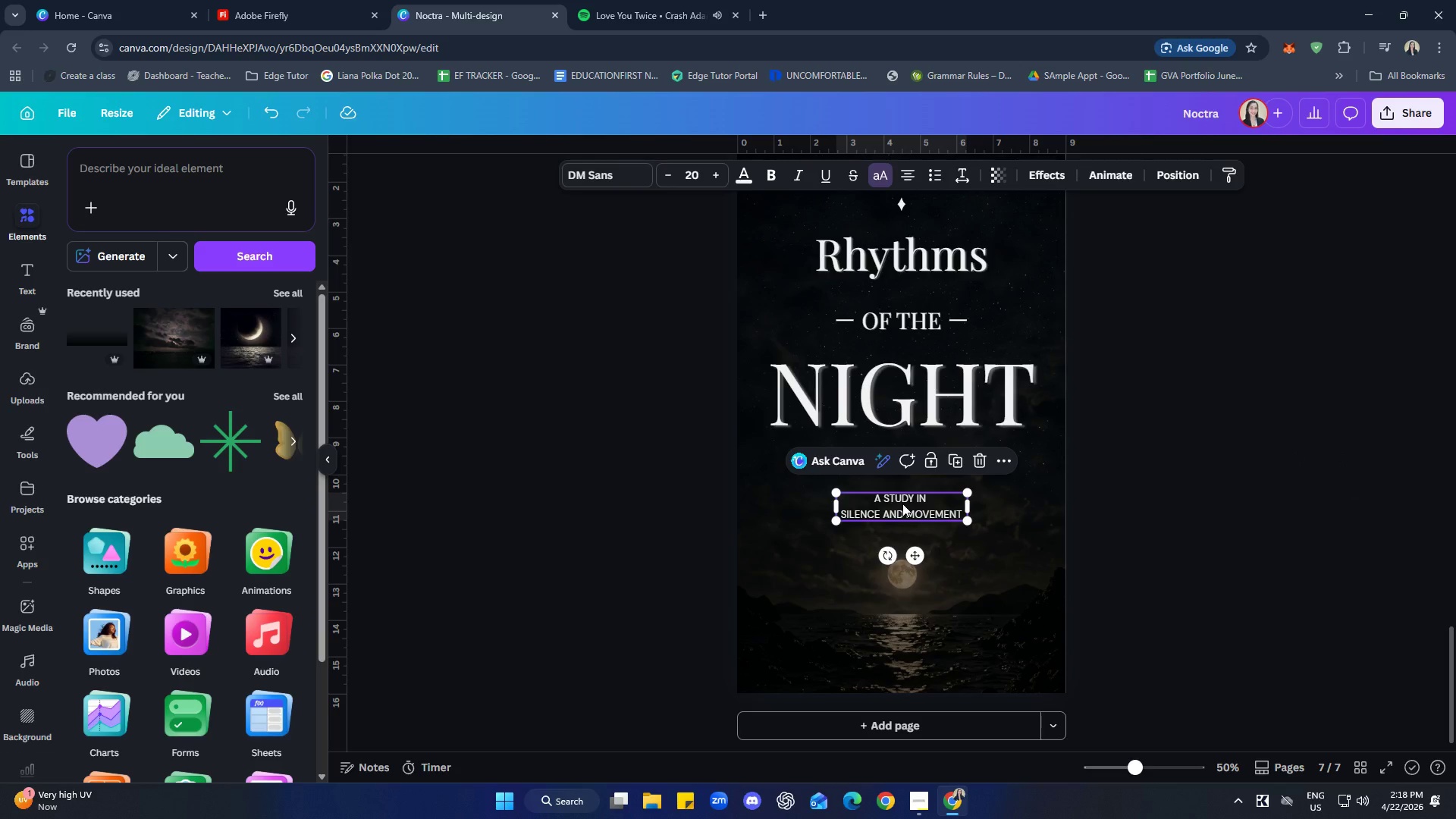 
key(ArrowDown)
 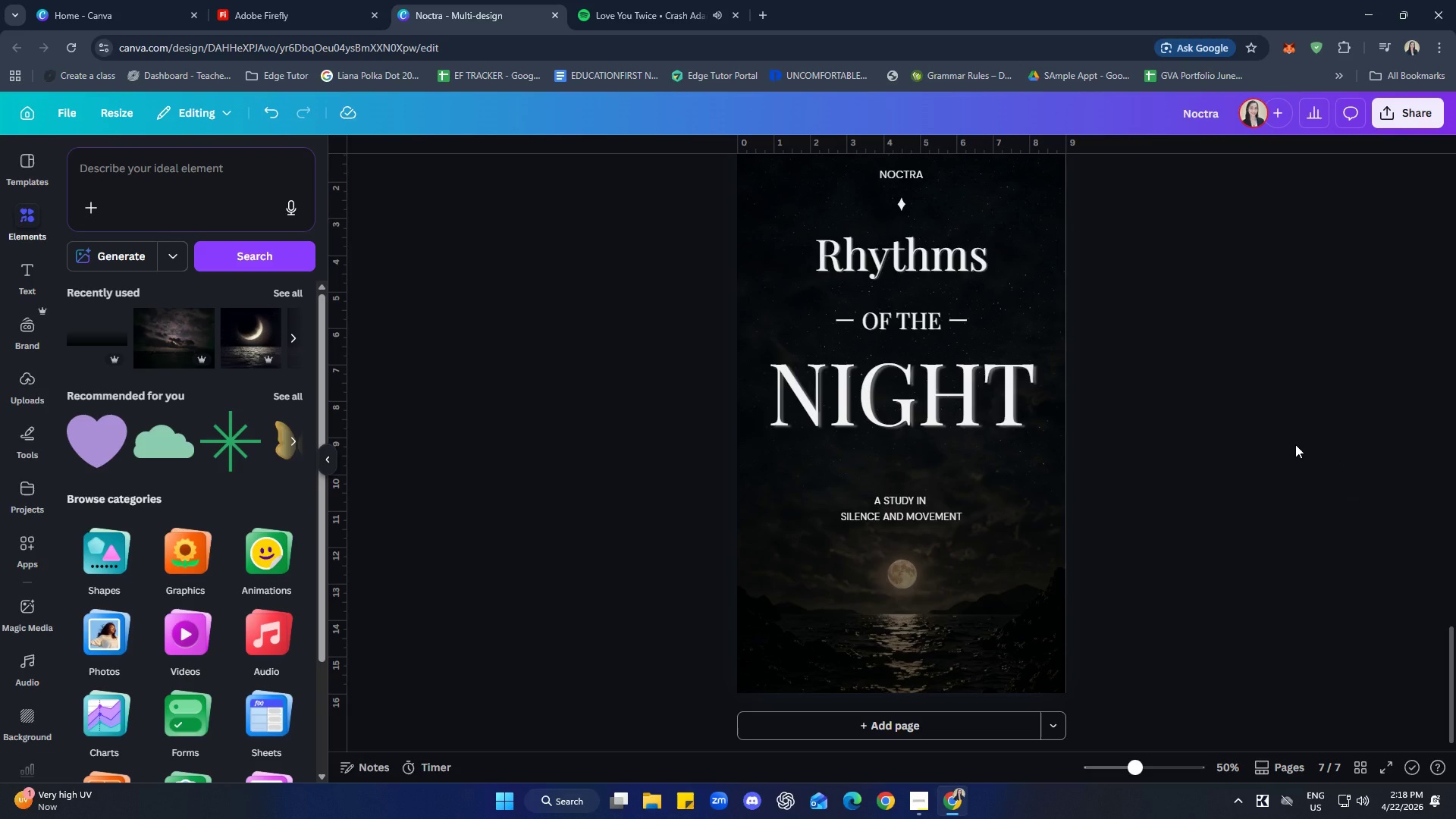 
wait(5.53)
 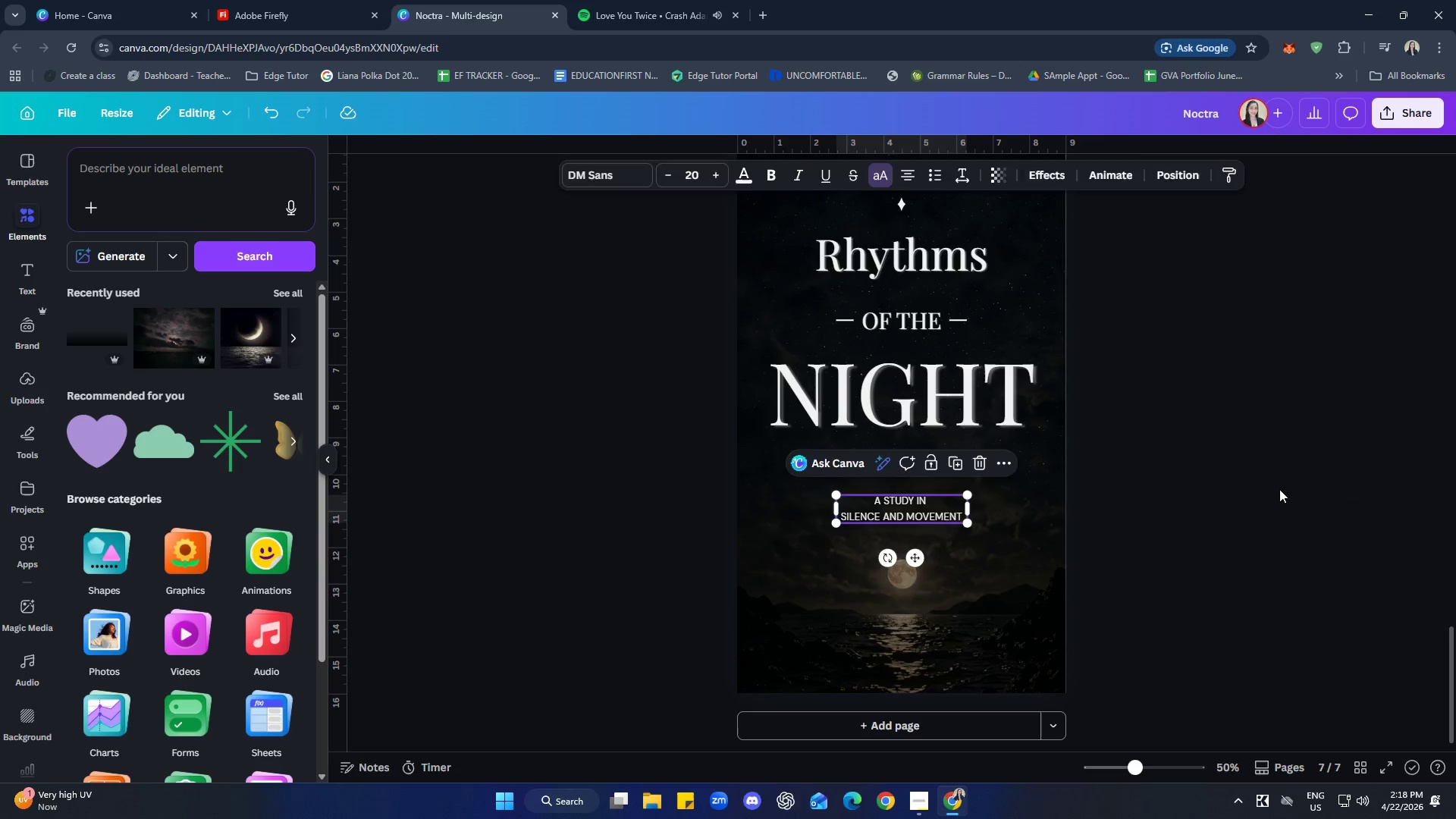 
left_click([852, 322])
 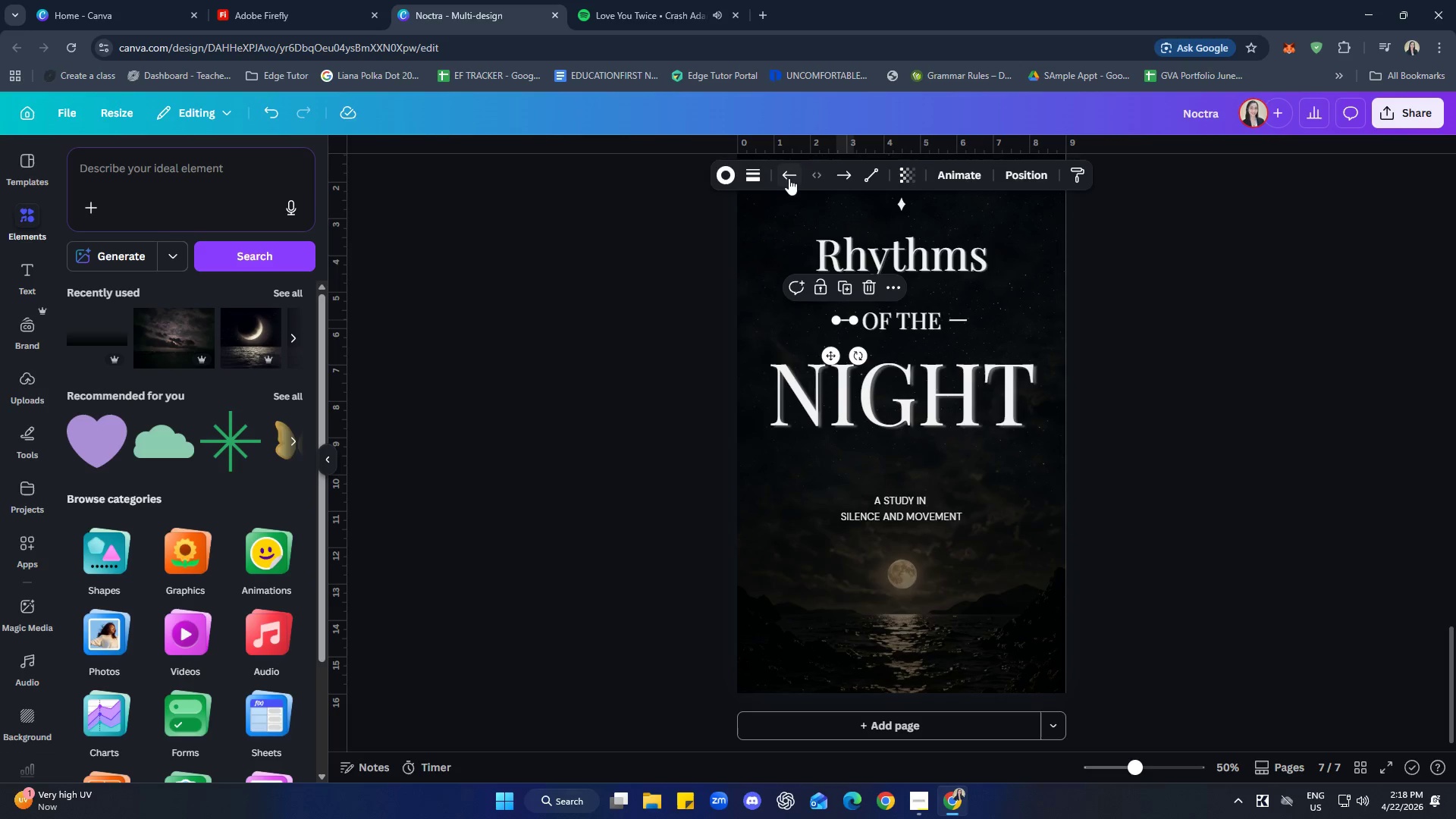 
left_click([750, 177])
 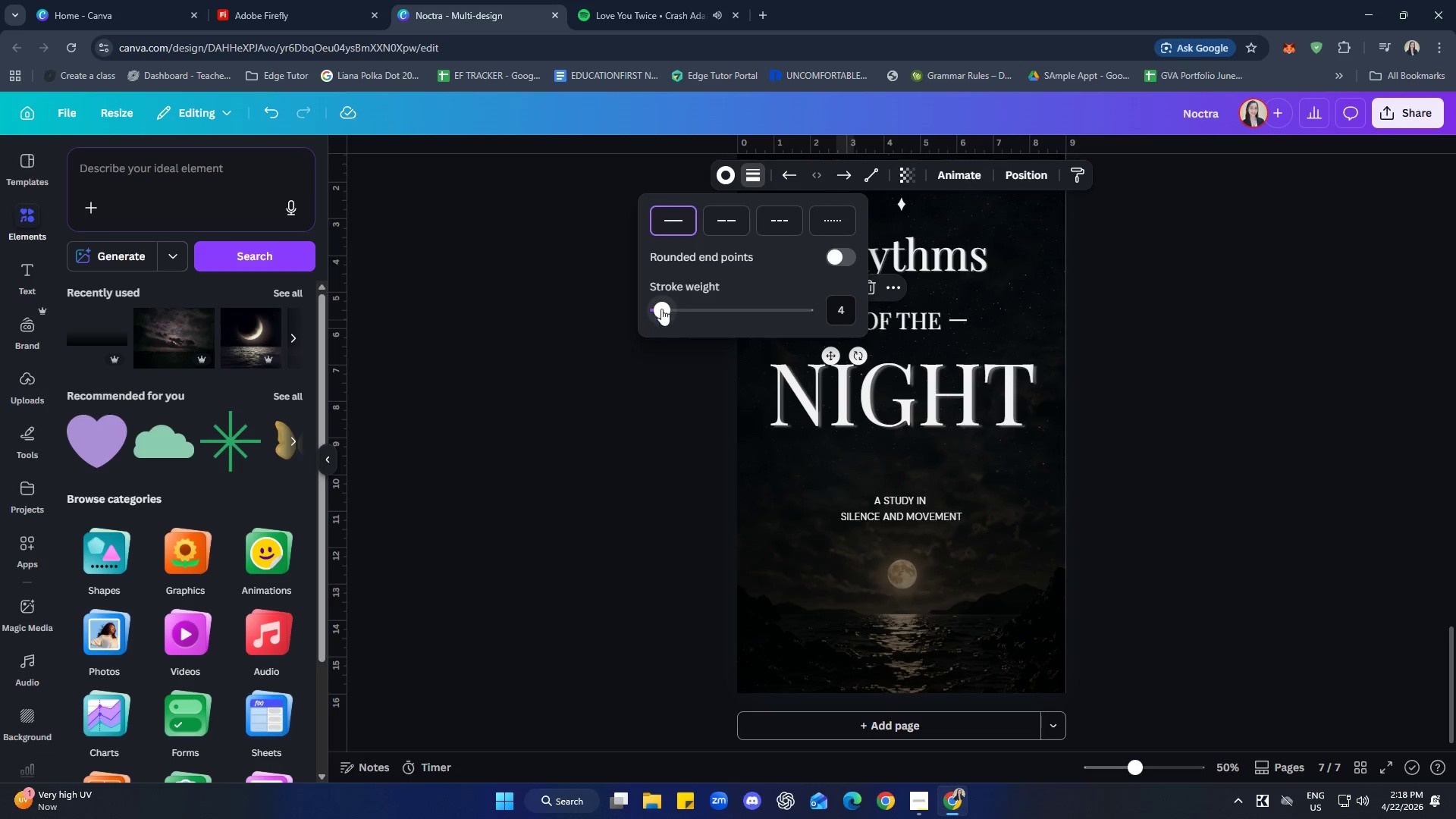 
left_click_drag(start_coordinate=[662, 309], to_coordinate=[657, 308])
 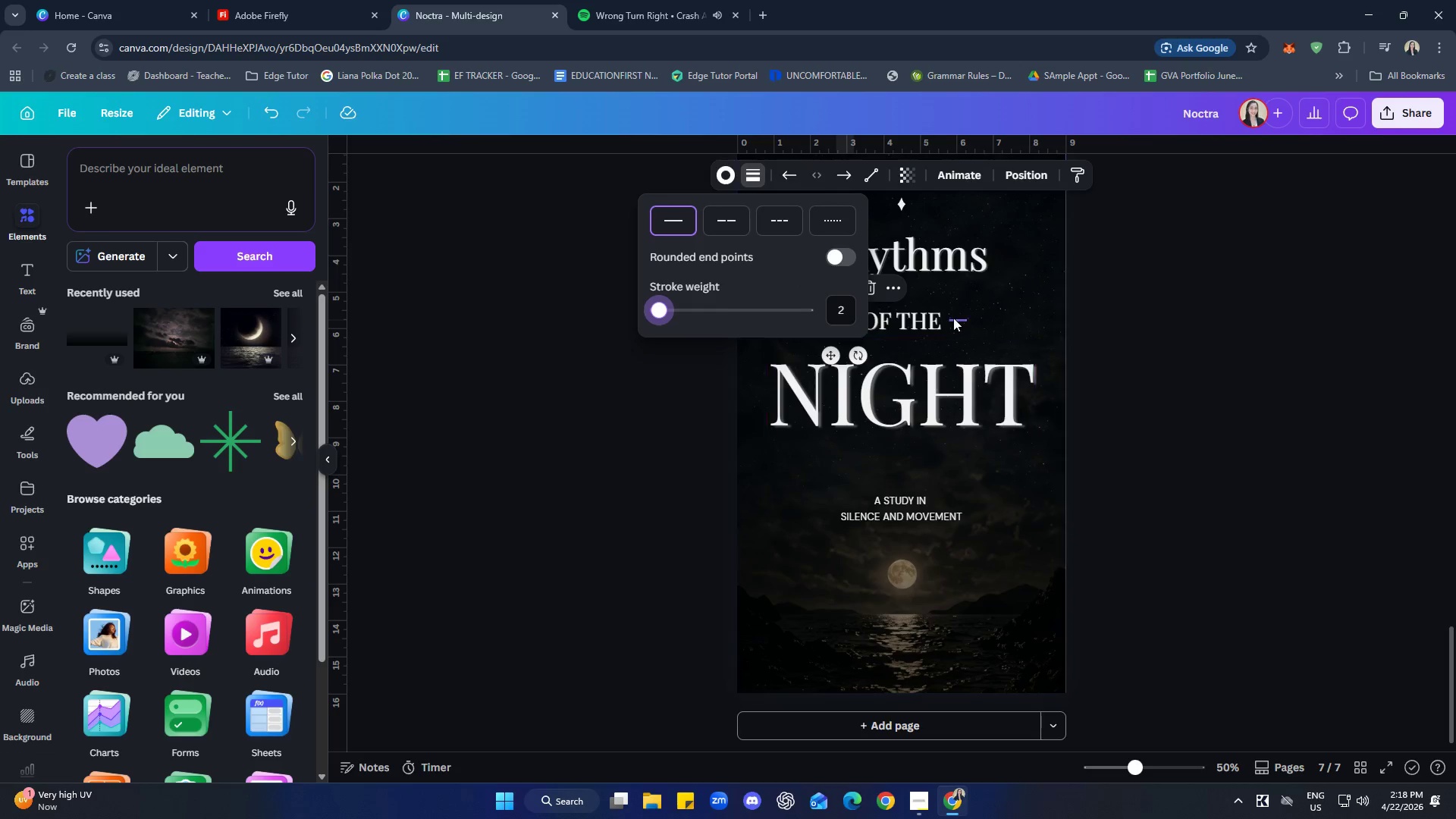 
left_click([952, 317])
 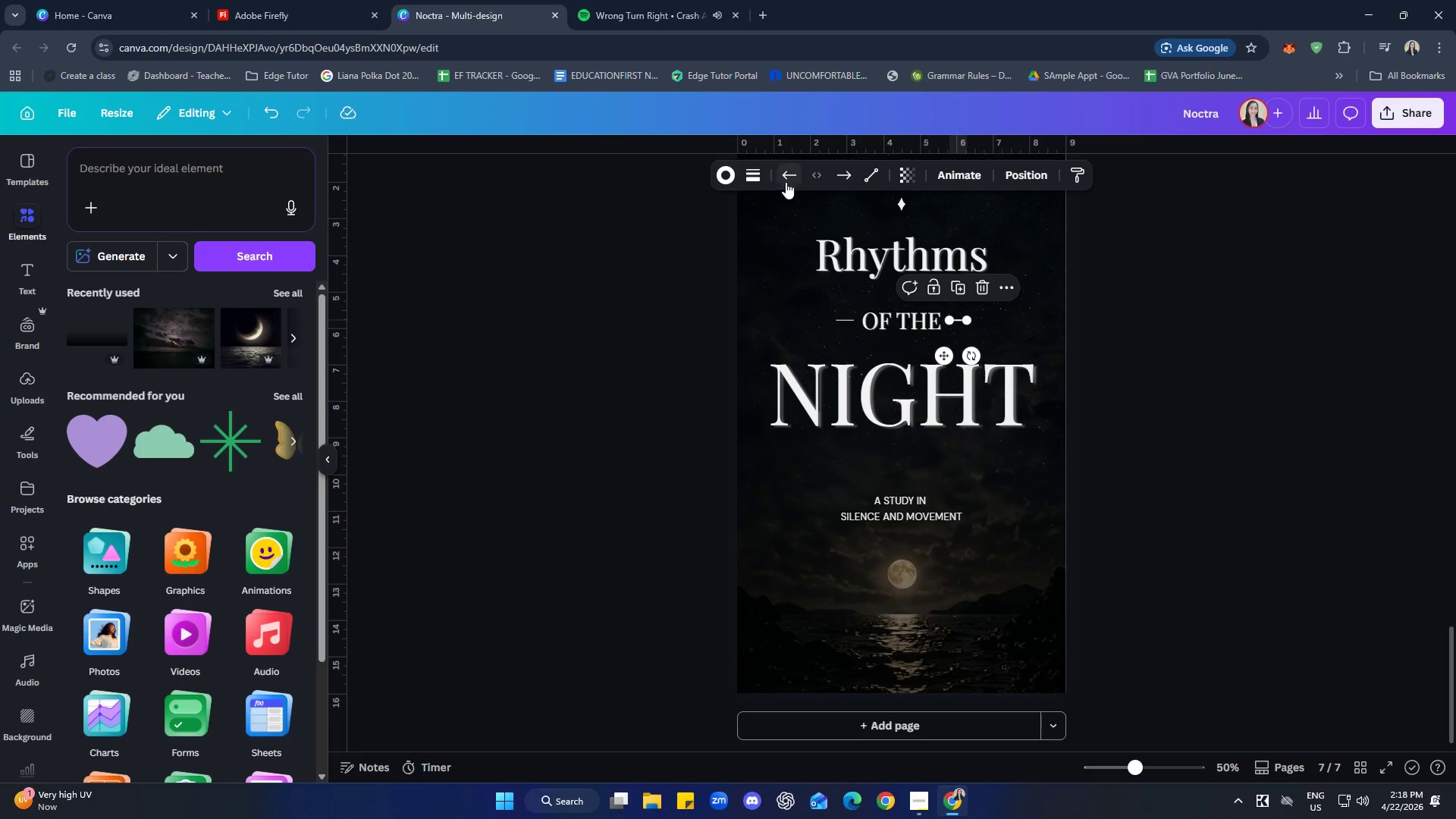 
left_click([752, 174])
 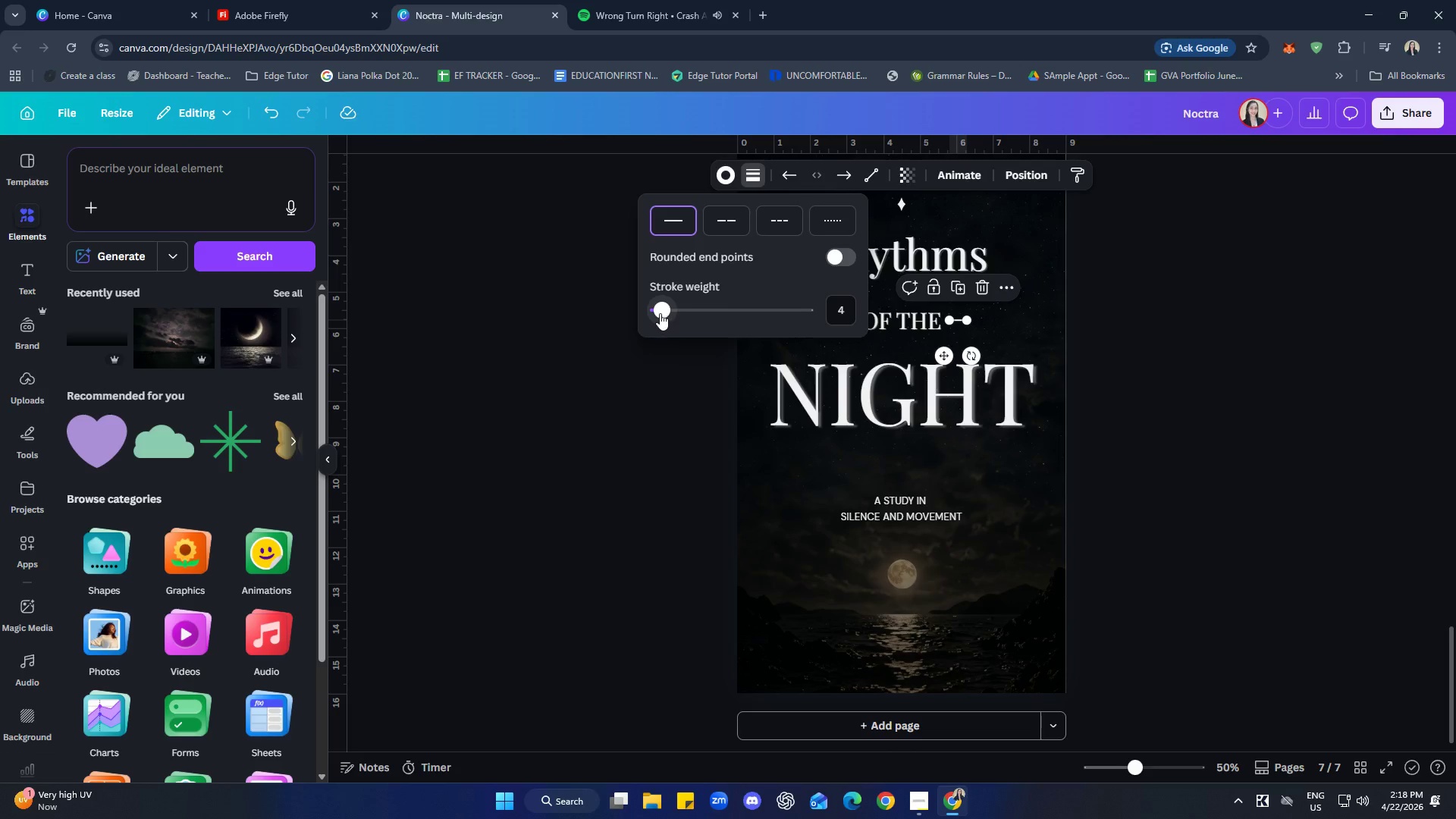 
left_click_drag(start_coordinate=[662, 310], to_coordinate=[658, 310])
 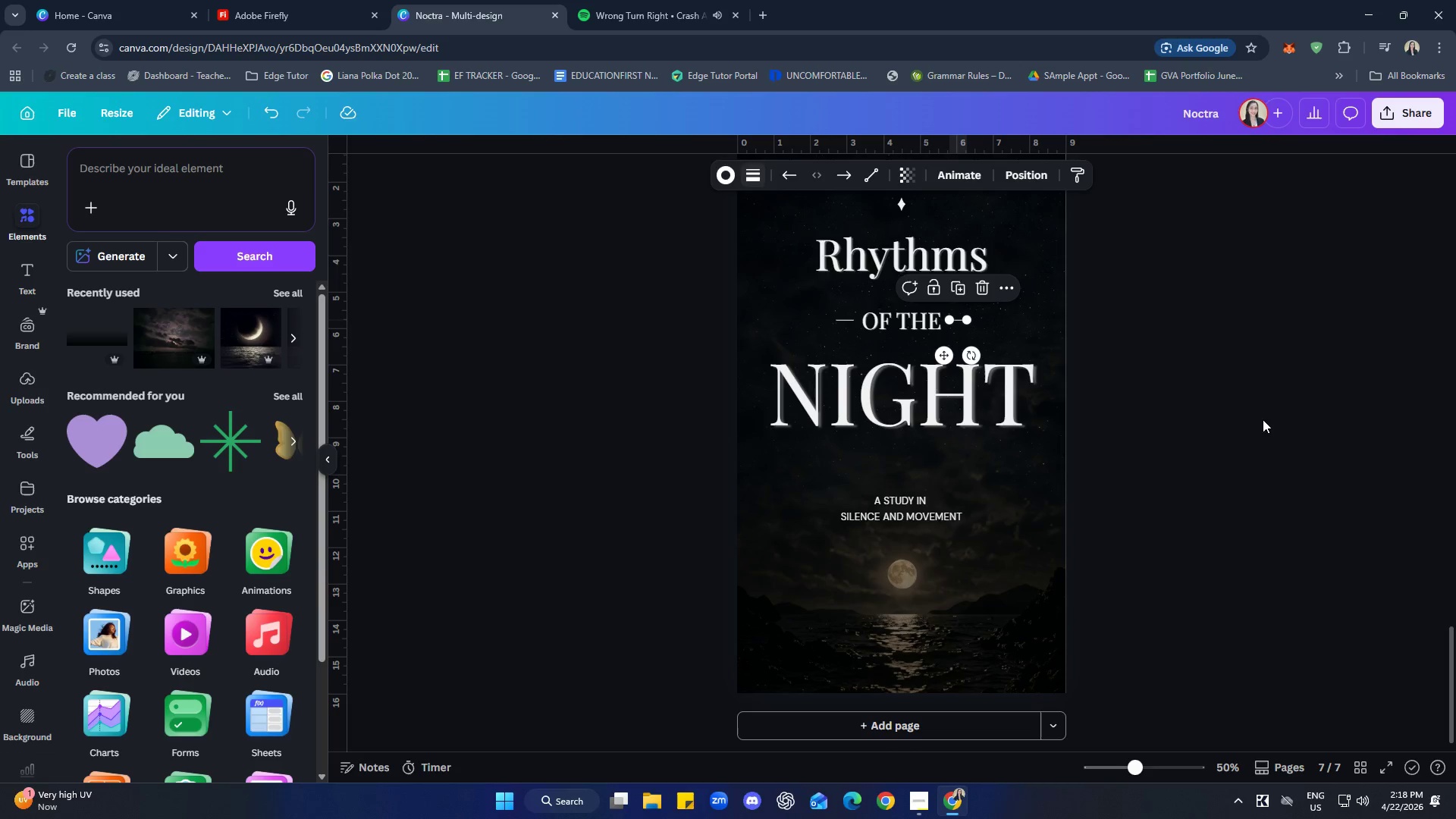 
double_click([1255, 415])
 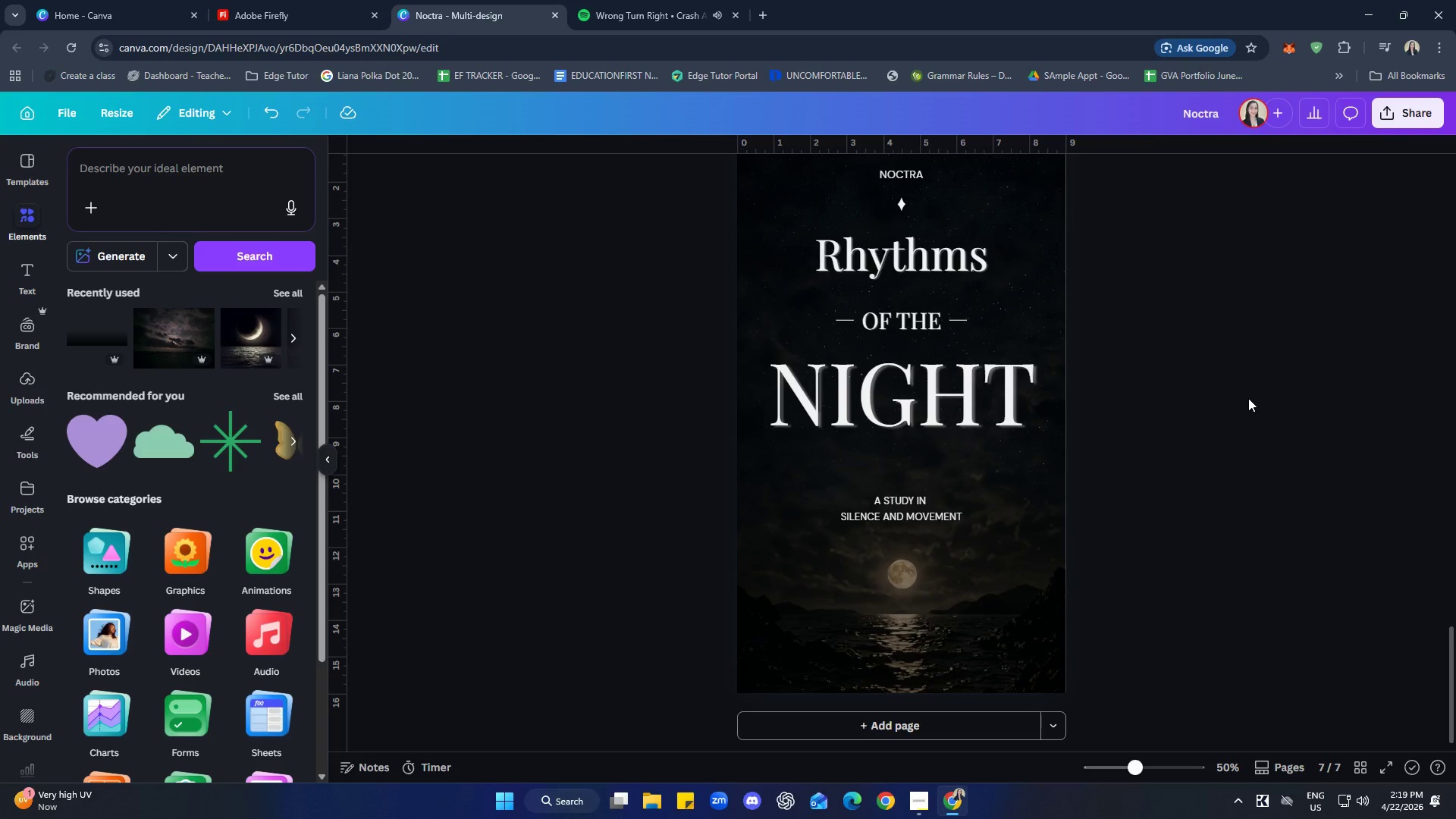 
wait(24.98)
 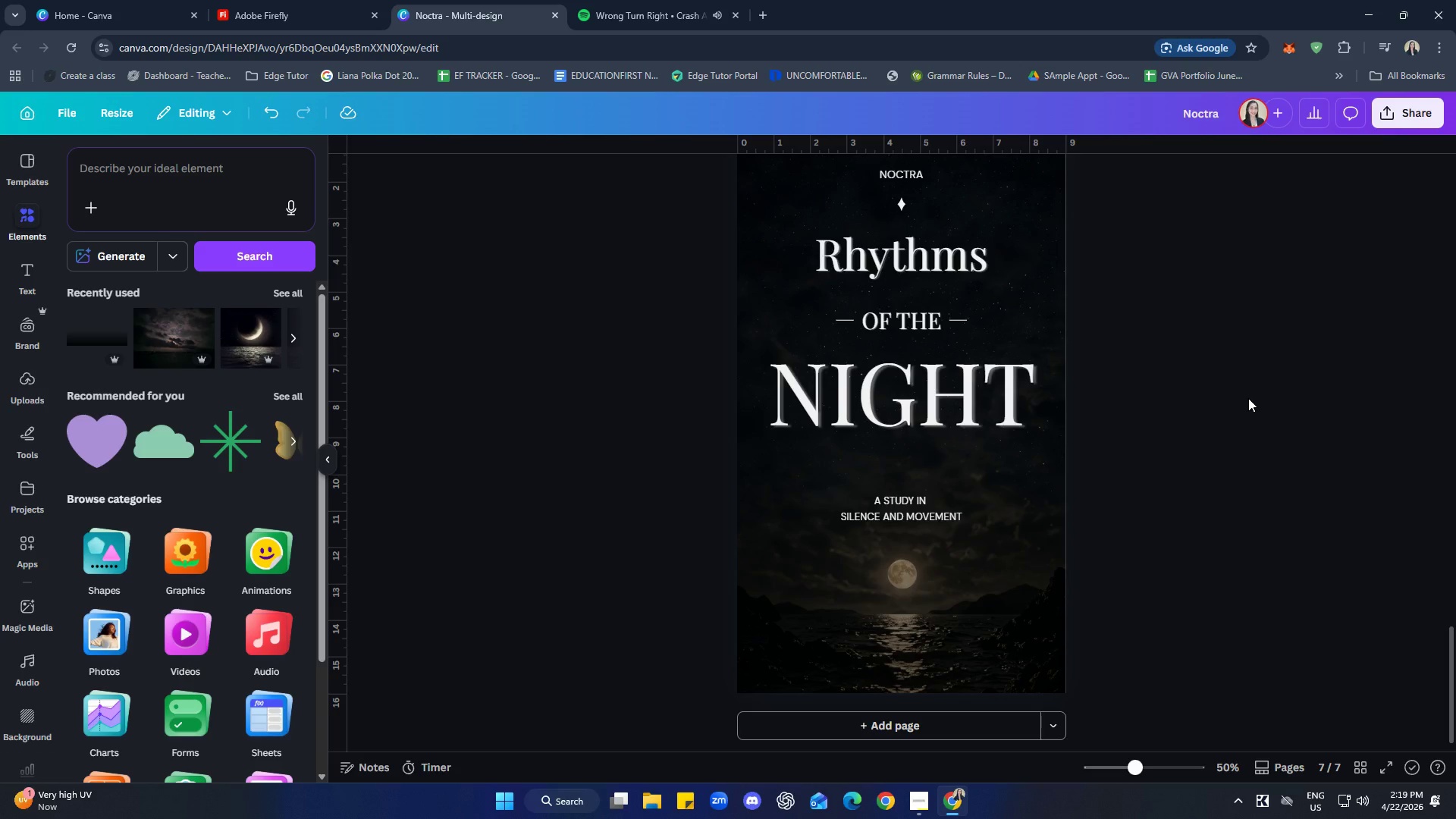 
left_click([1036, 579])
 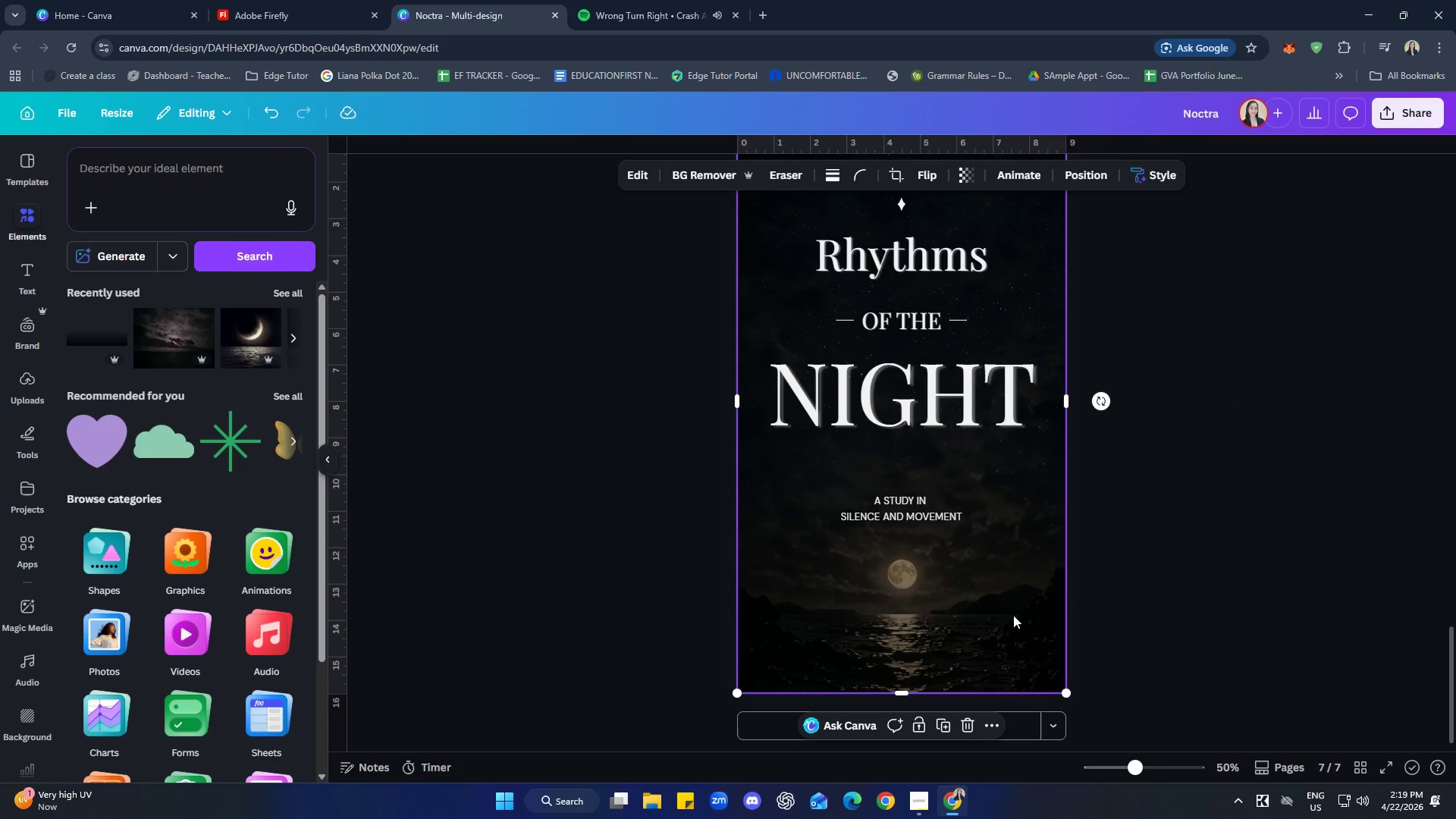 
left_click_drag(start_coordinate=[1018, 614], to_coordinate=[846, 613])
 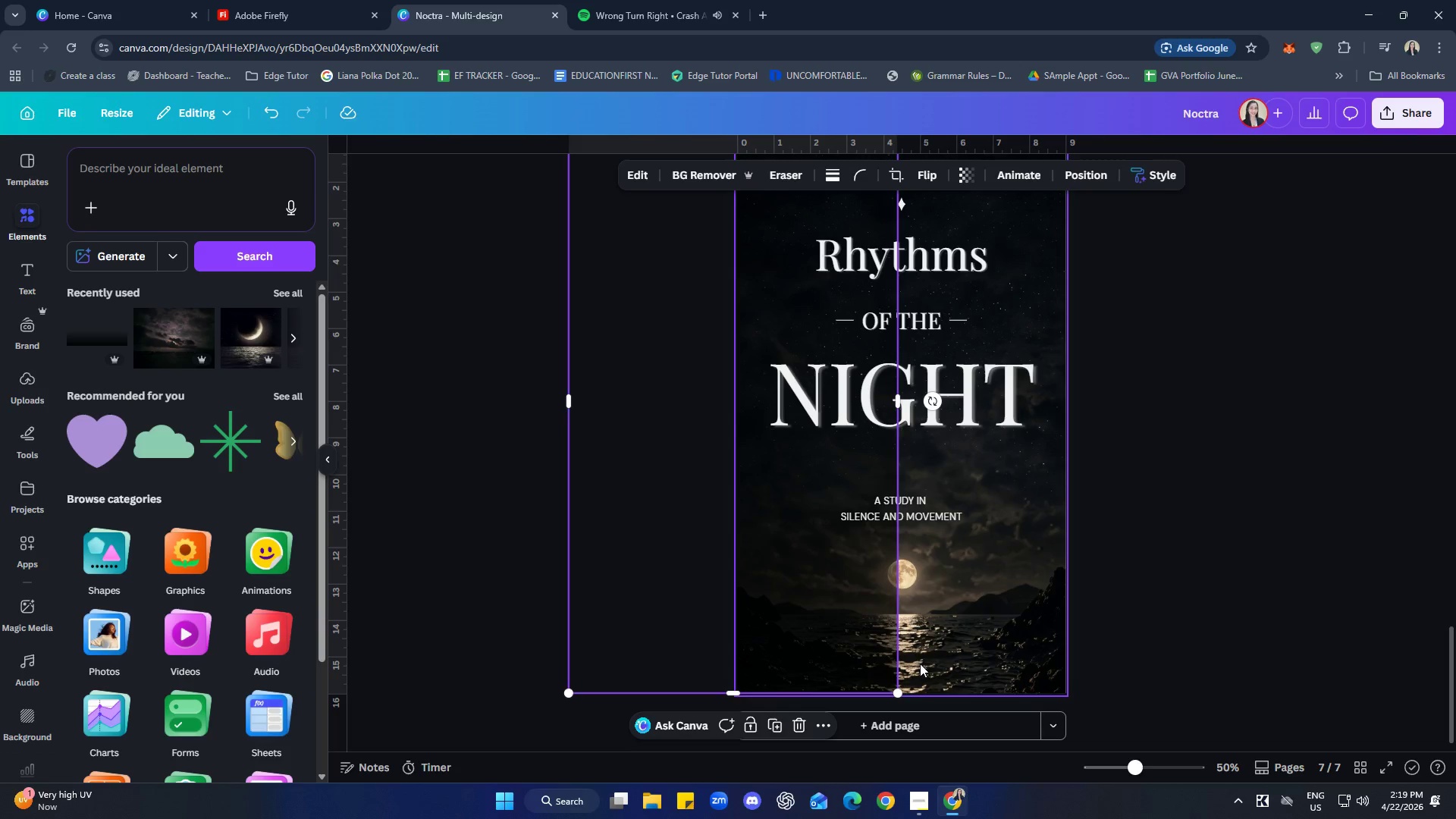 
wait(9.33)
 